 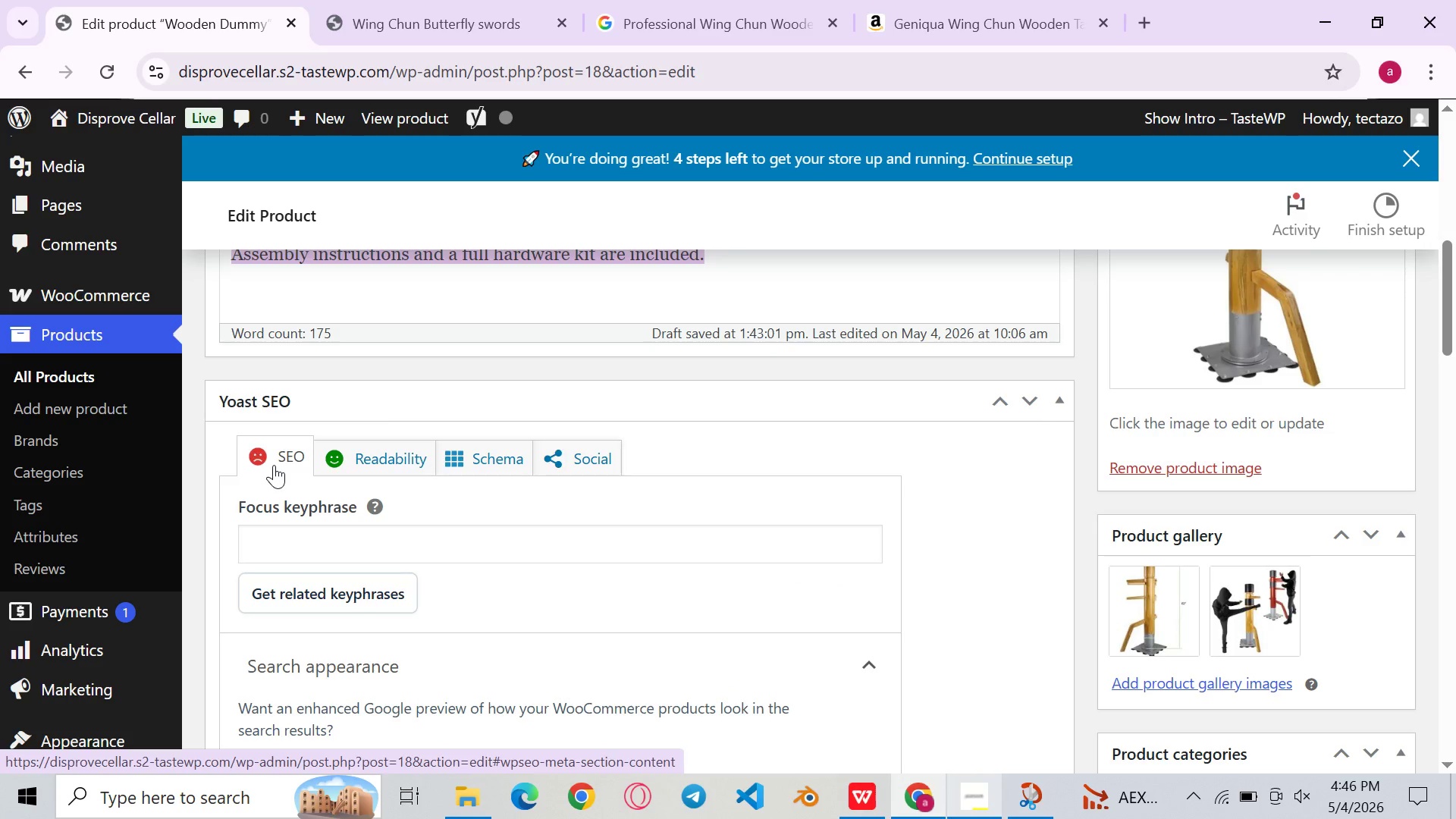 
left_click([438, 531])
 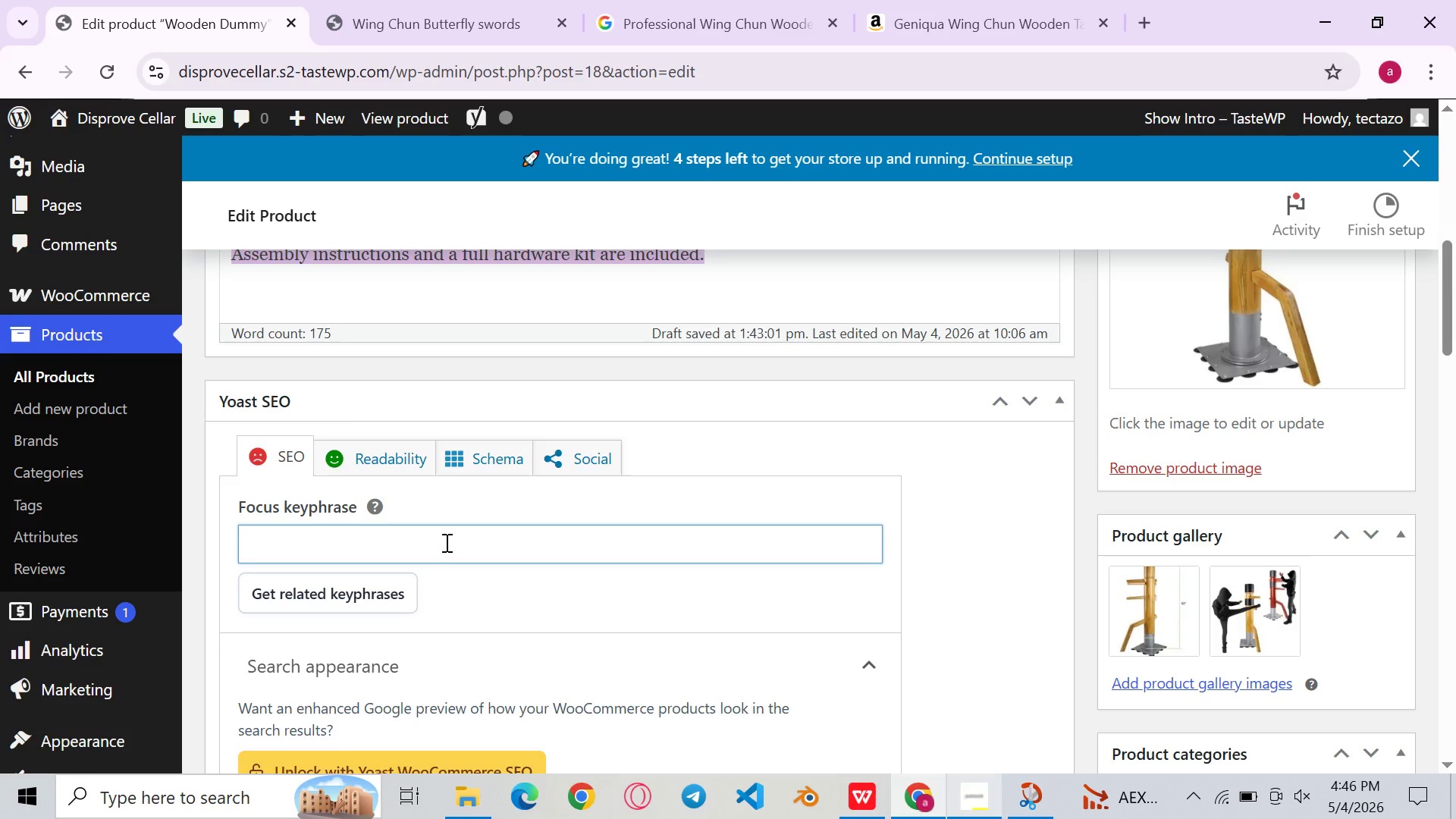 
wait(6.59)
 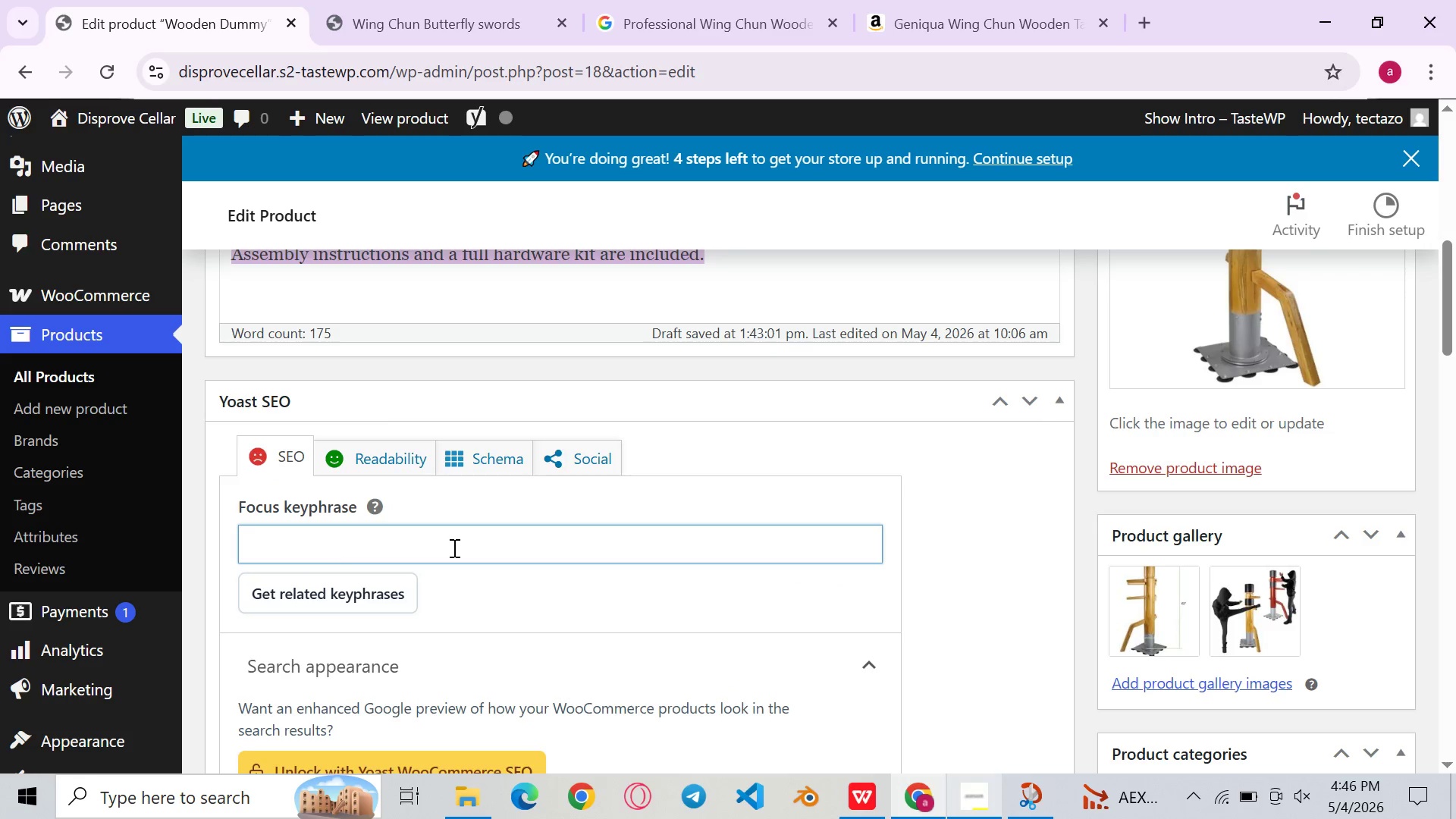 
type(I)
key(Backspace)
type(Wing Chun wooden dummy )
 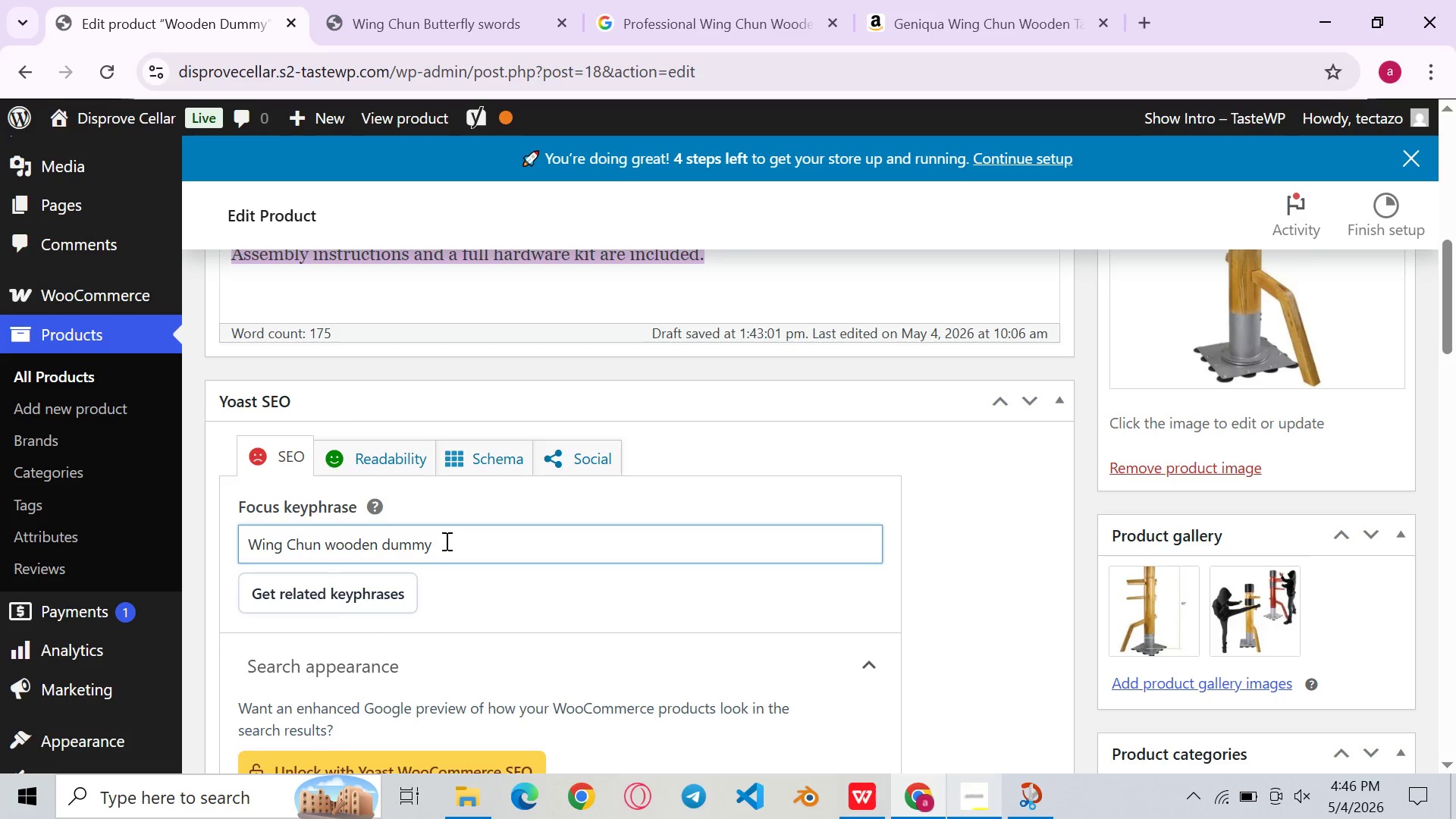 
key(Control+A)
 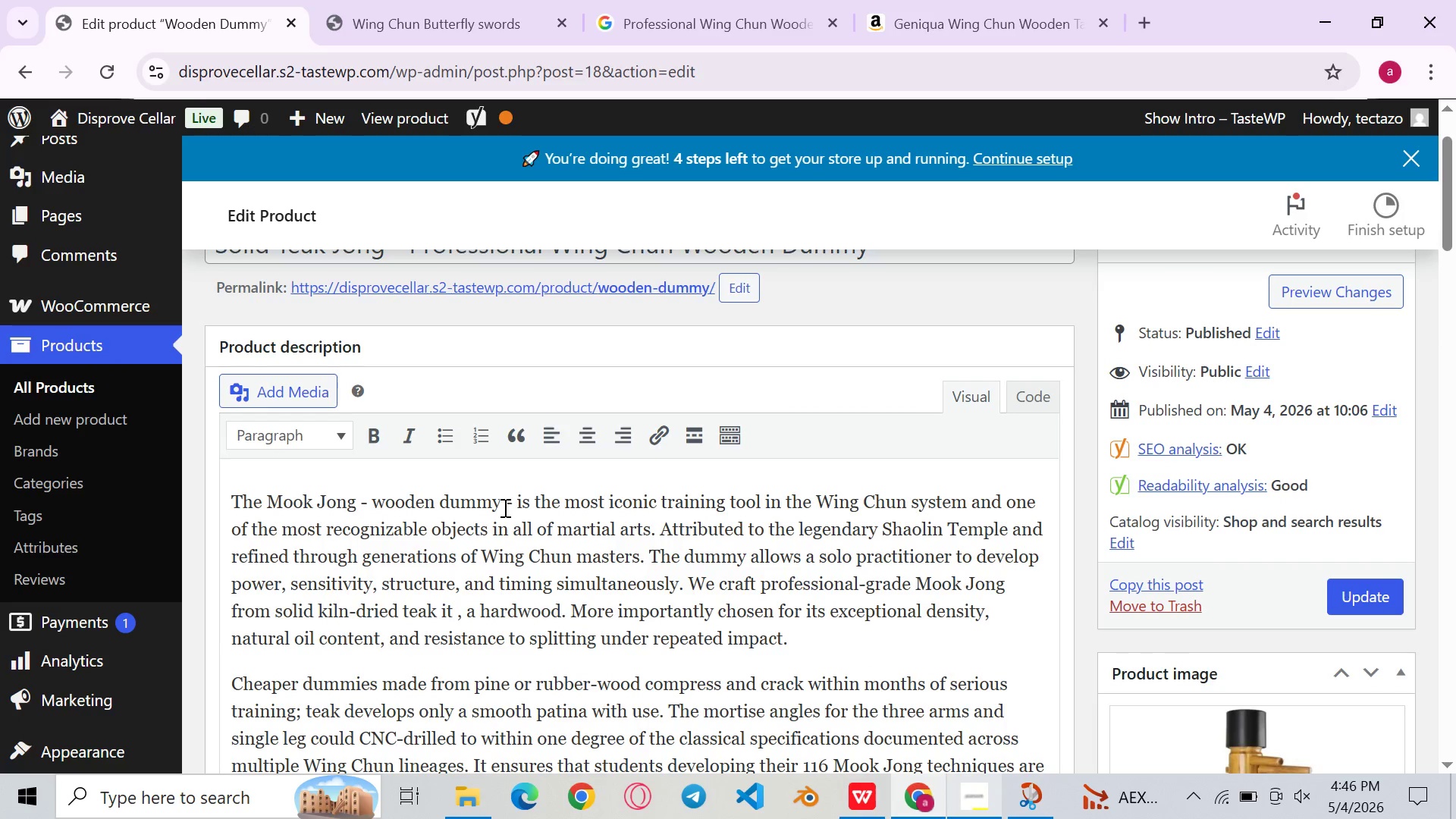 
wait(5.95)
 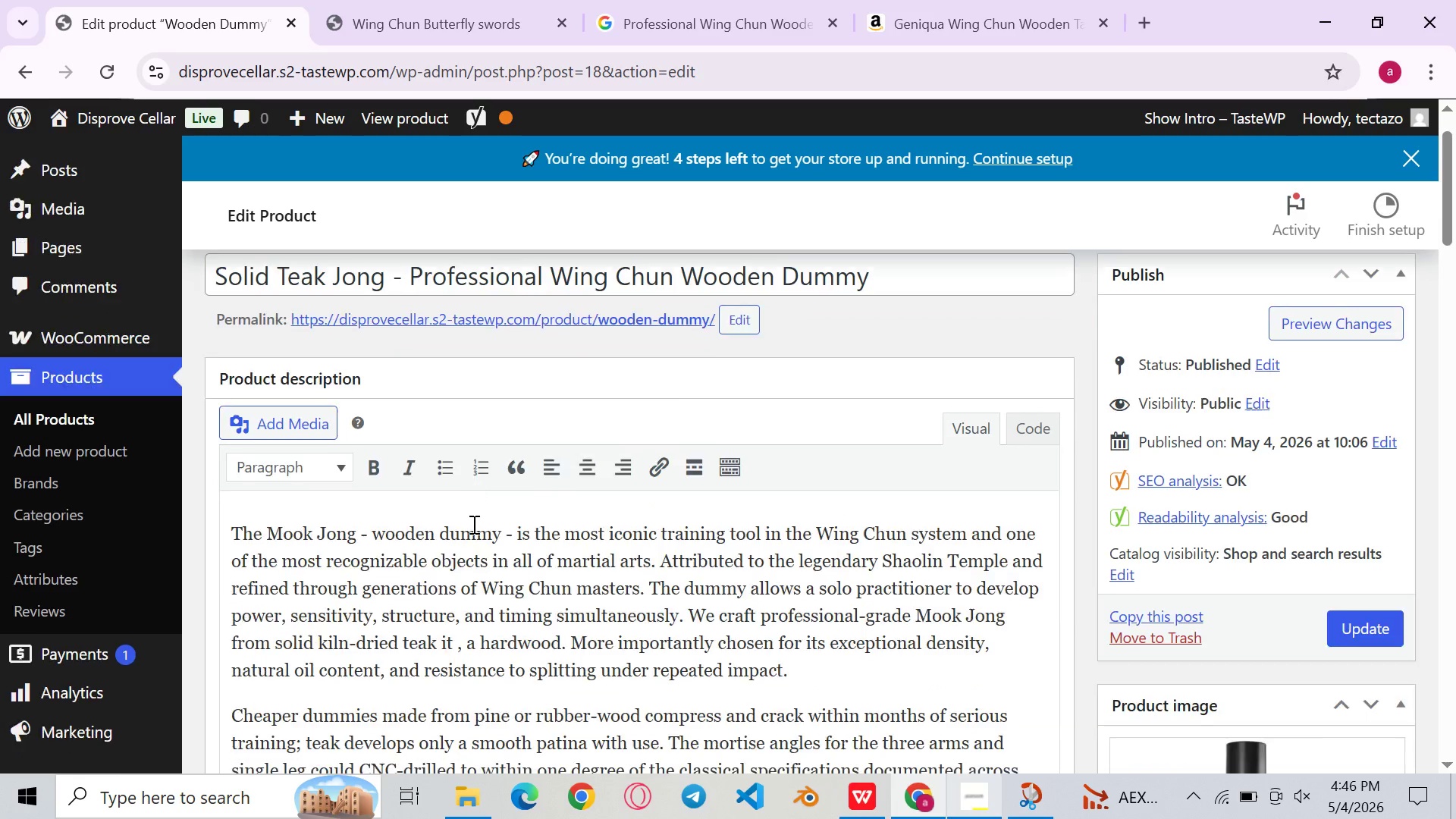 
left_click_drag(start_coordinate=[504, 507], to_coordinate=[420, 495])
 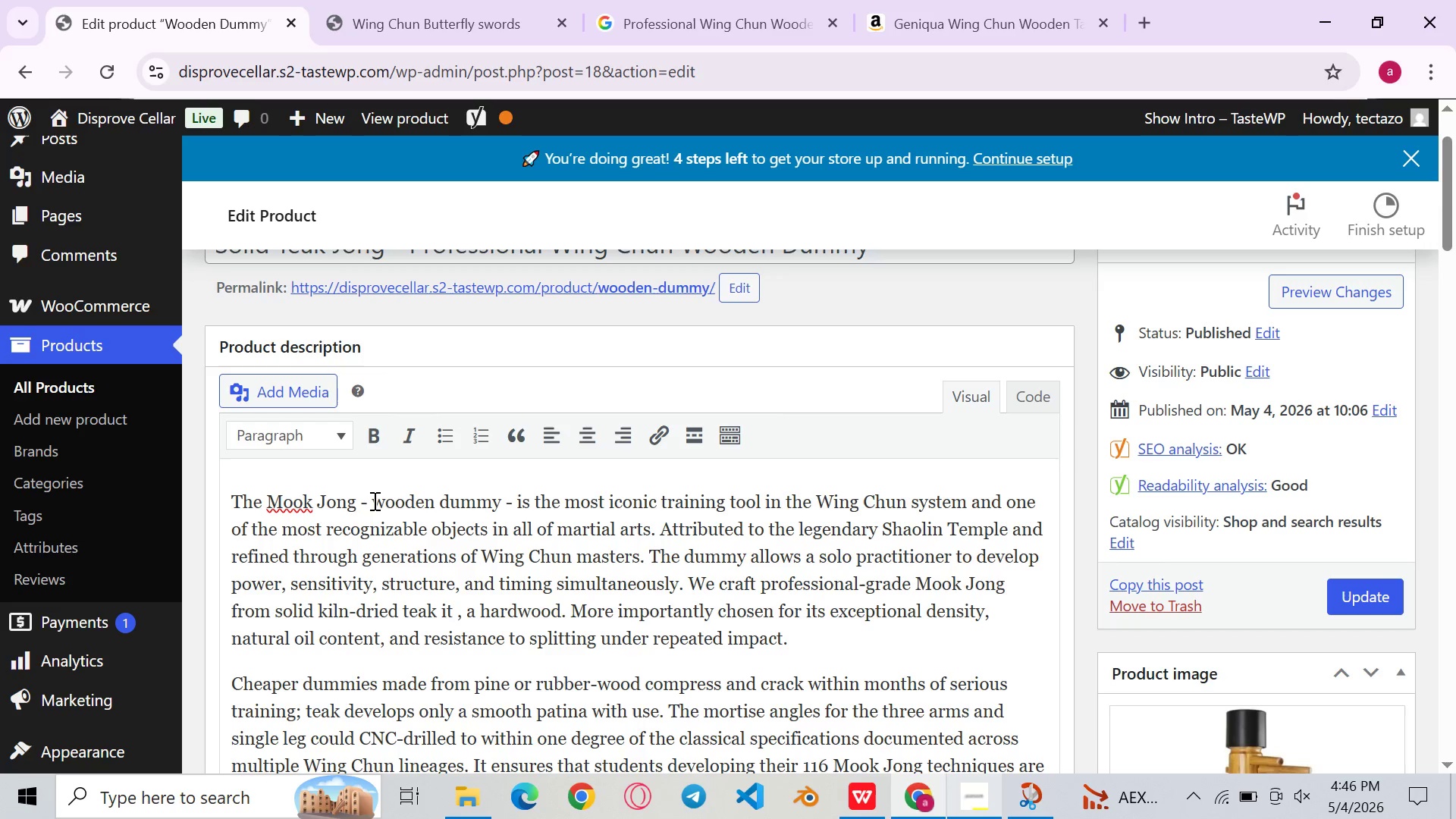 
left_click_drag(start_coordinate=[373, 500], to_coordinate=[501, 498])
 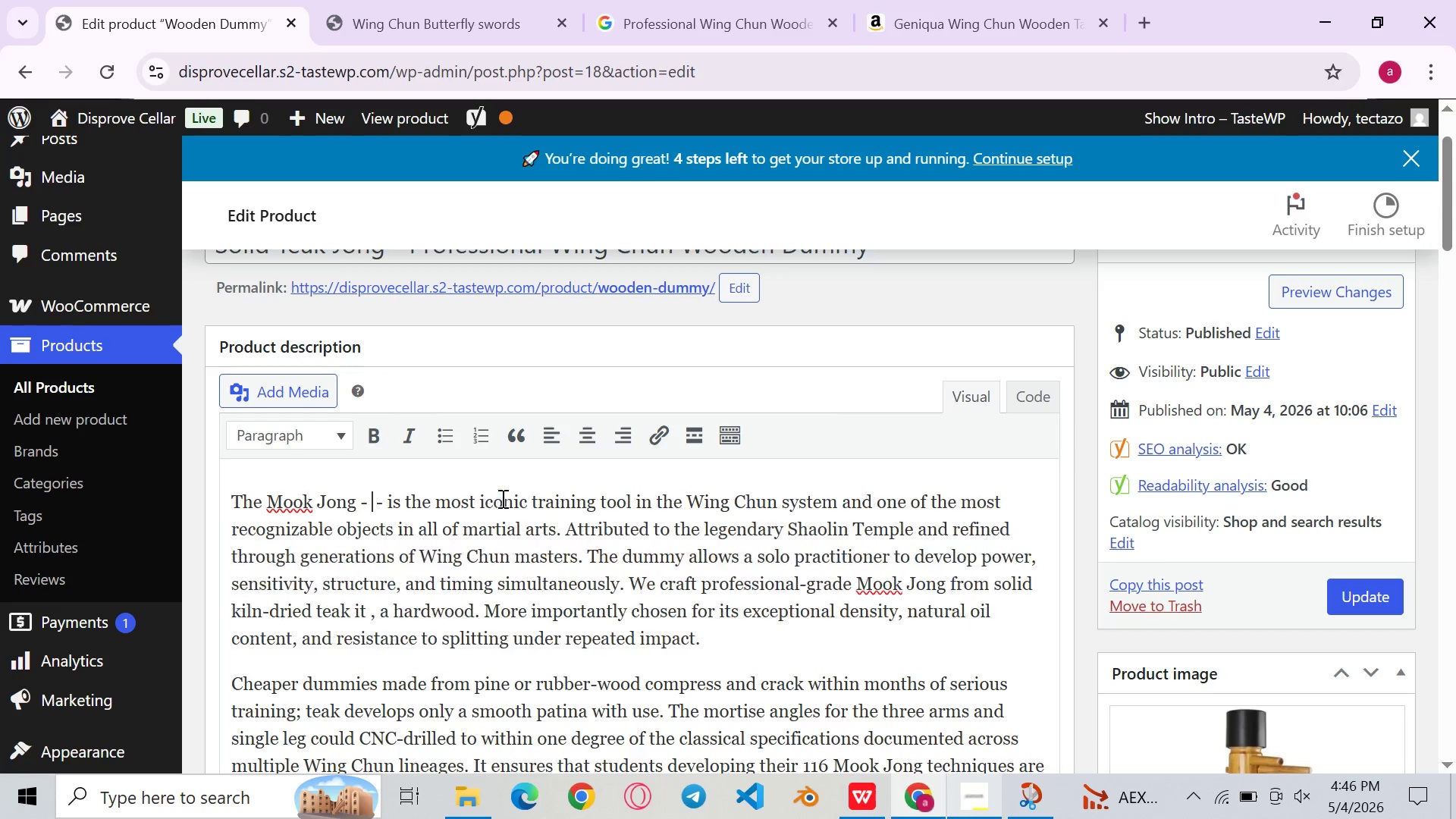 
key(Backspace)
 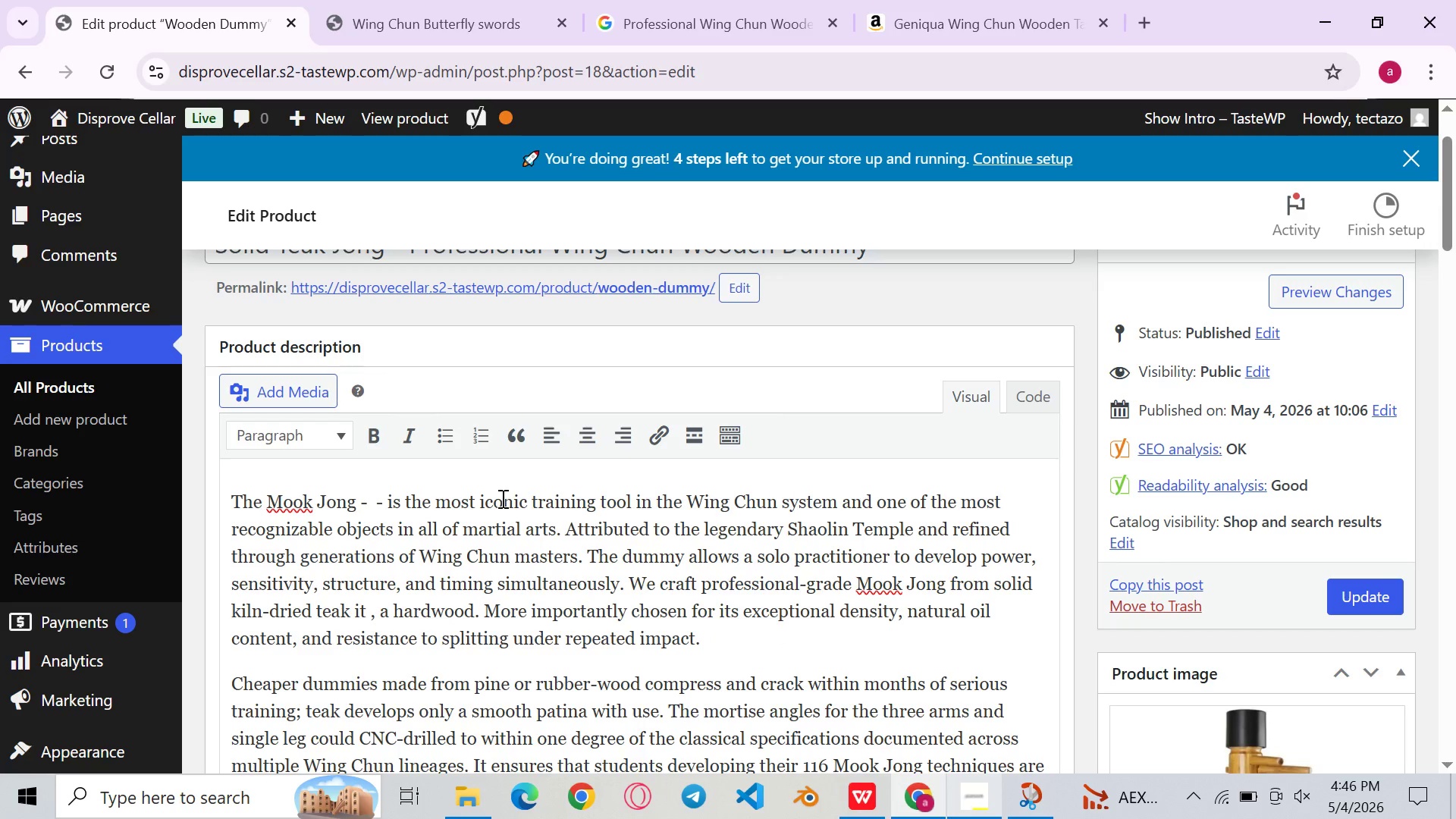 
key(Control+V)
 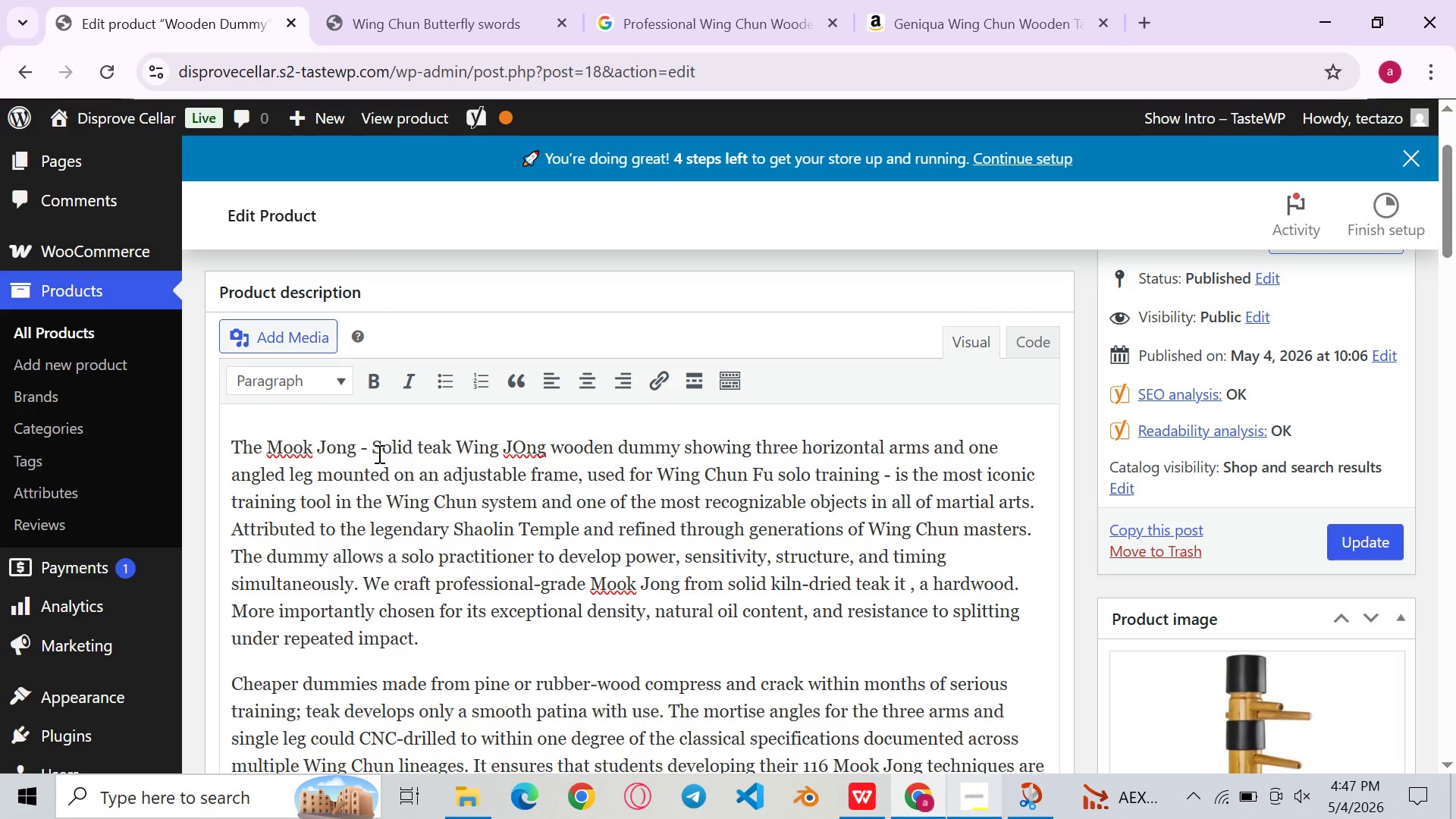 
wait(8.17)
 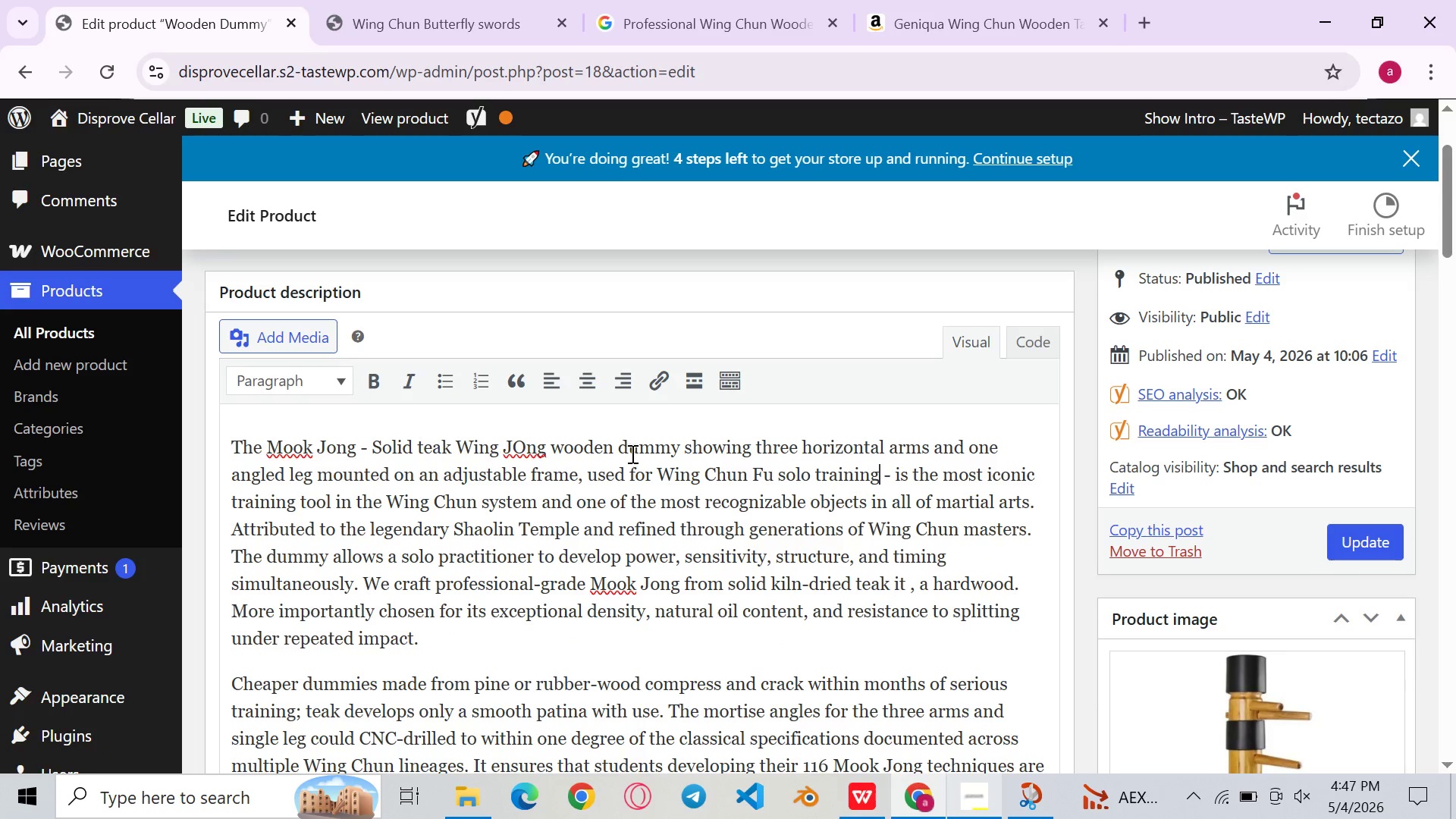 
key(Control+Z)
 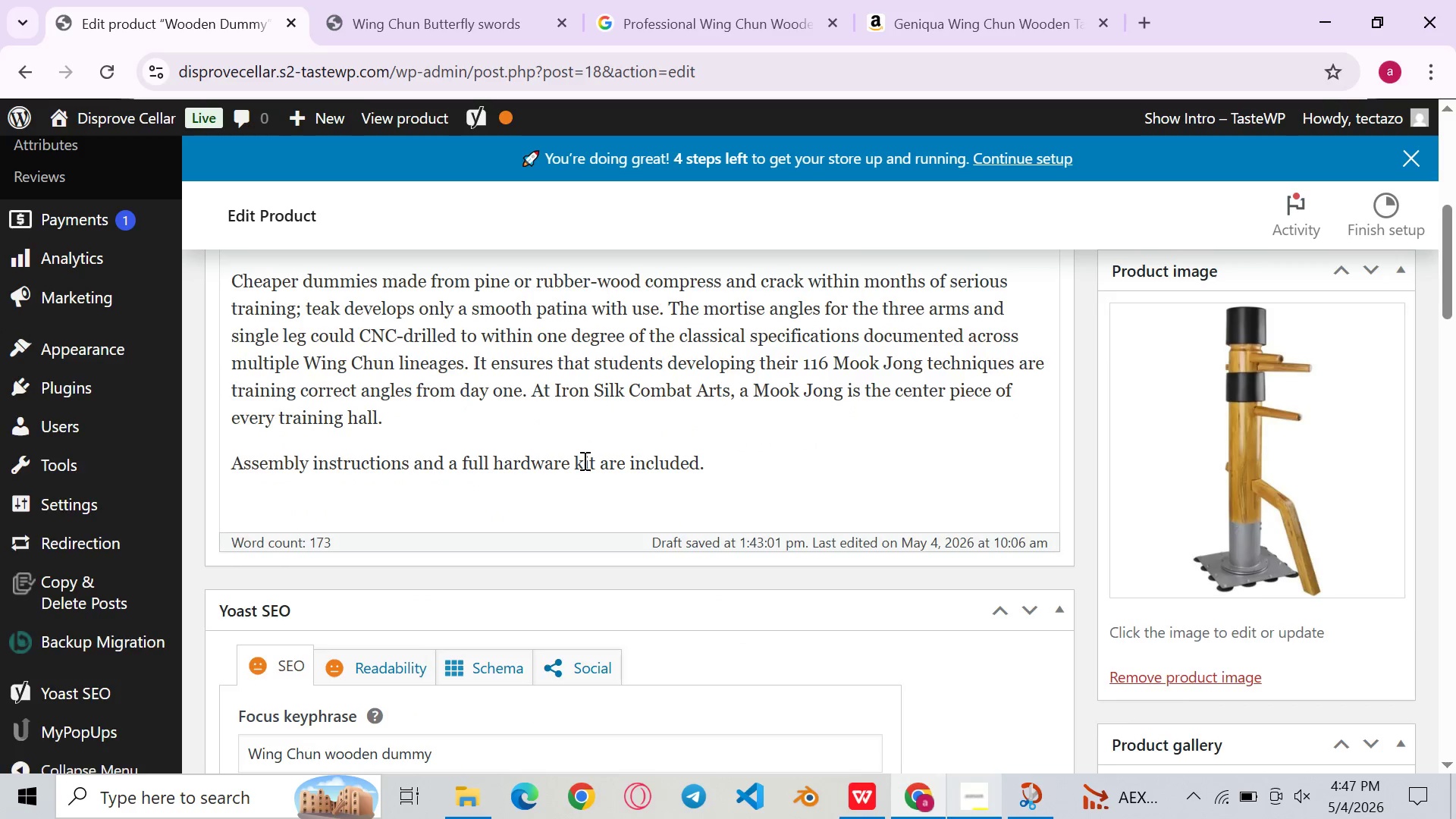 
wait(5.64)
 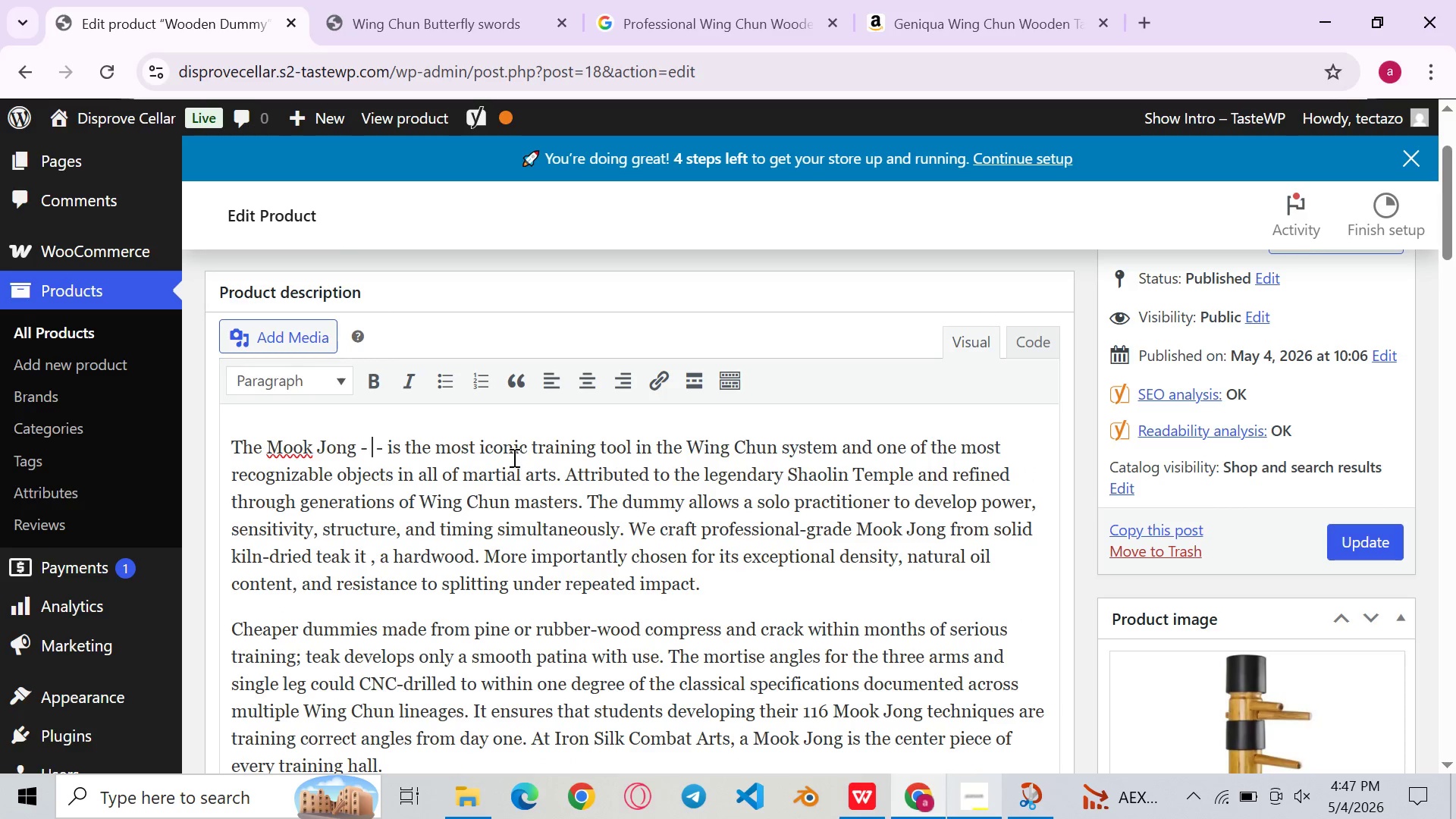 
left_click([469, 607])
 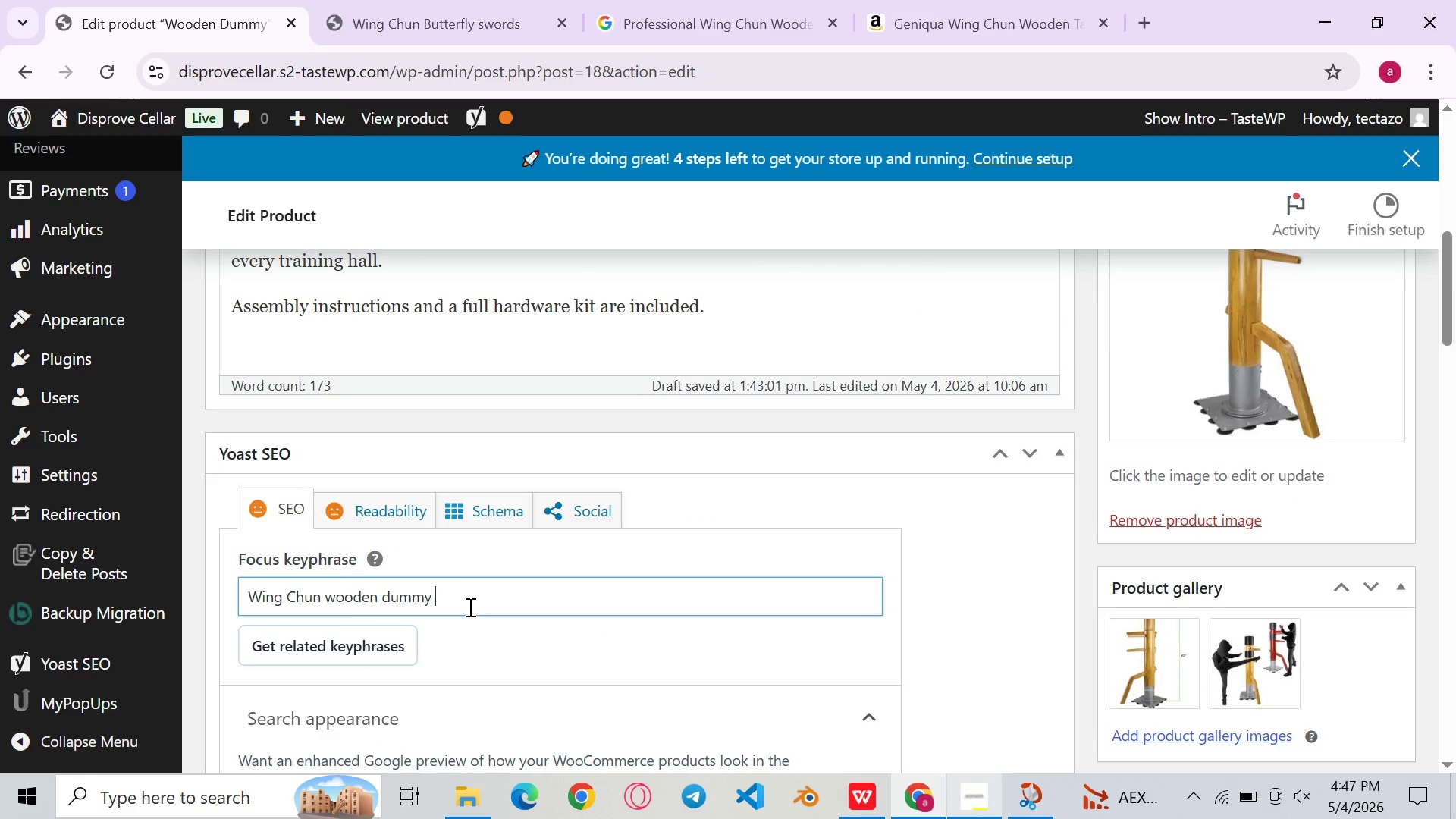 
key(Control+ControlLeft)
 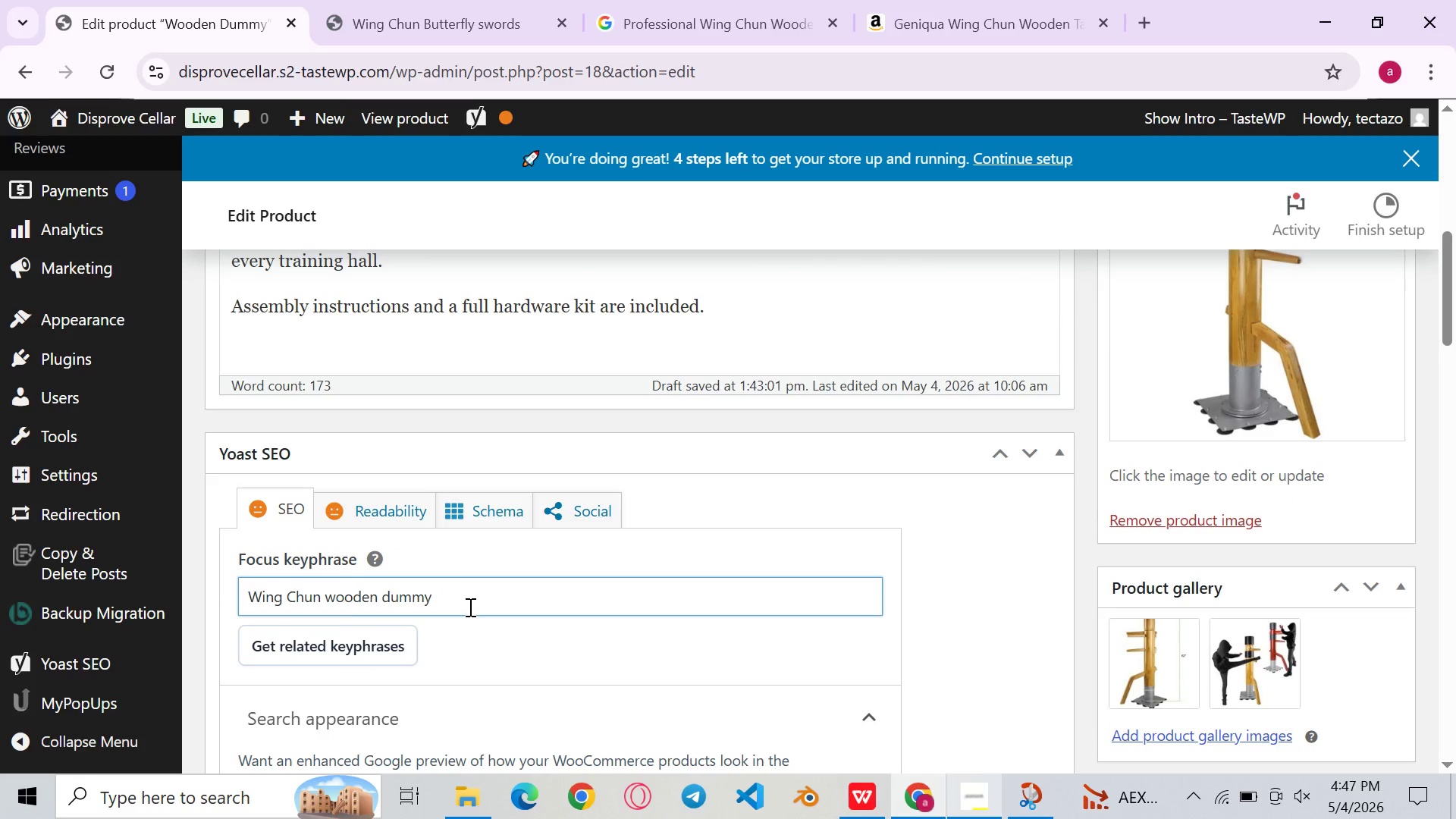 
key(Control+C)
 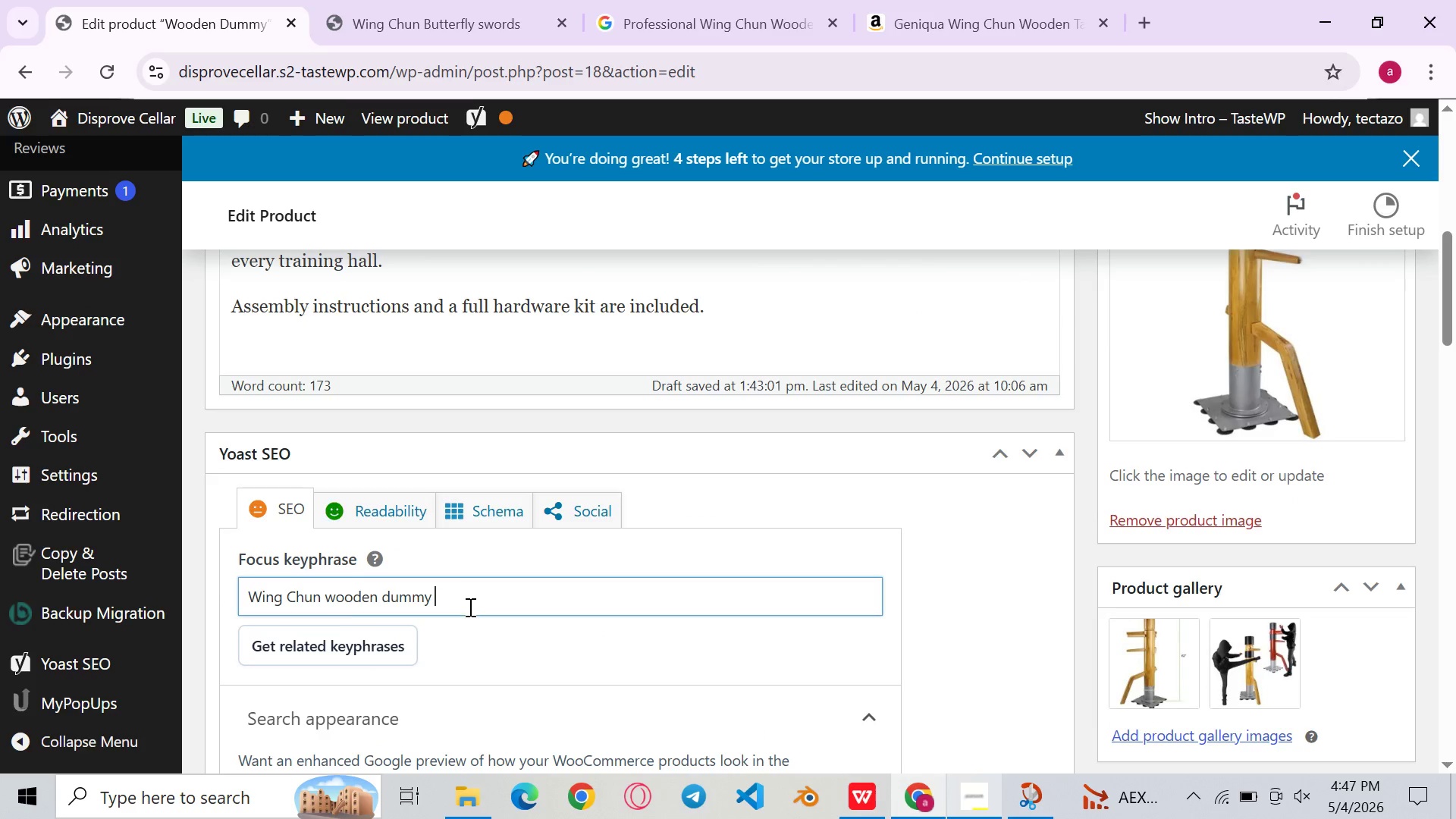 
right_click([469, 607])
 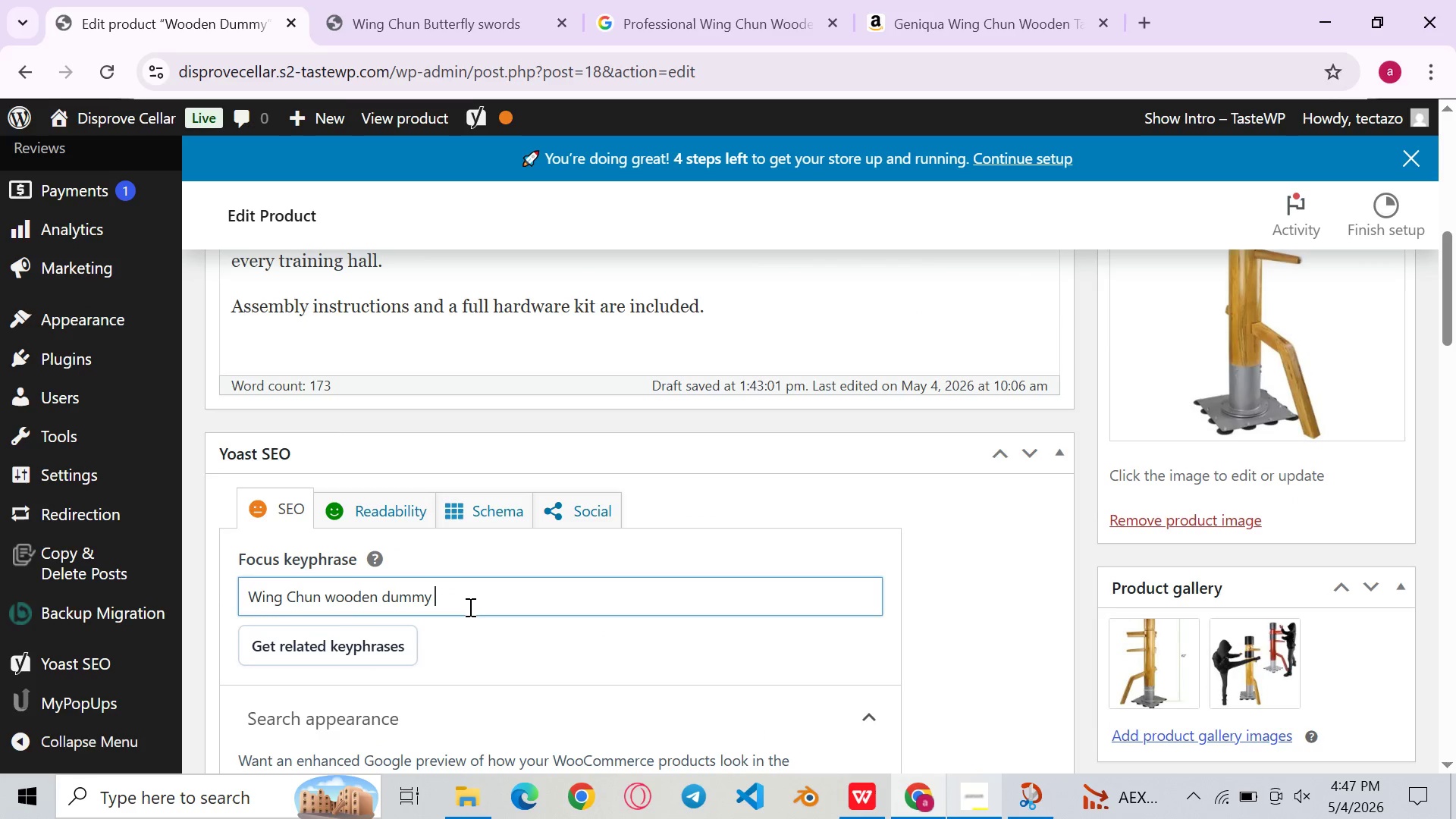 
left_click([469, 607])
 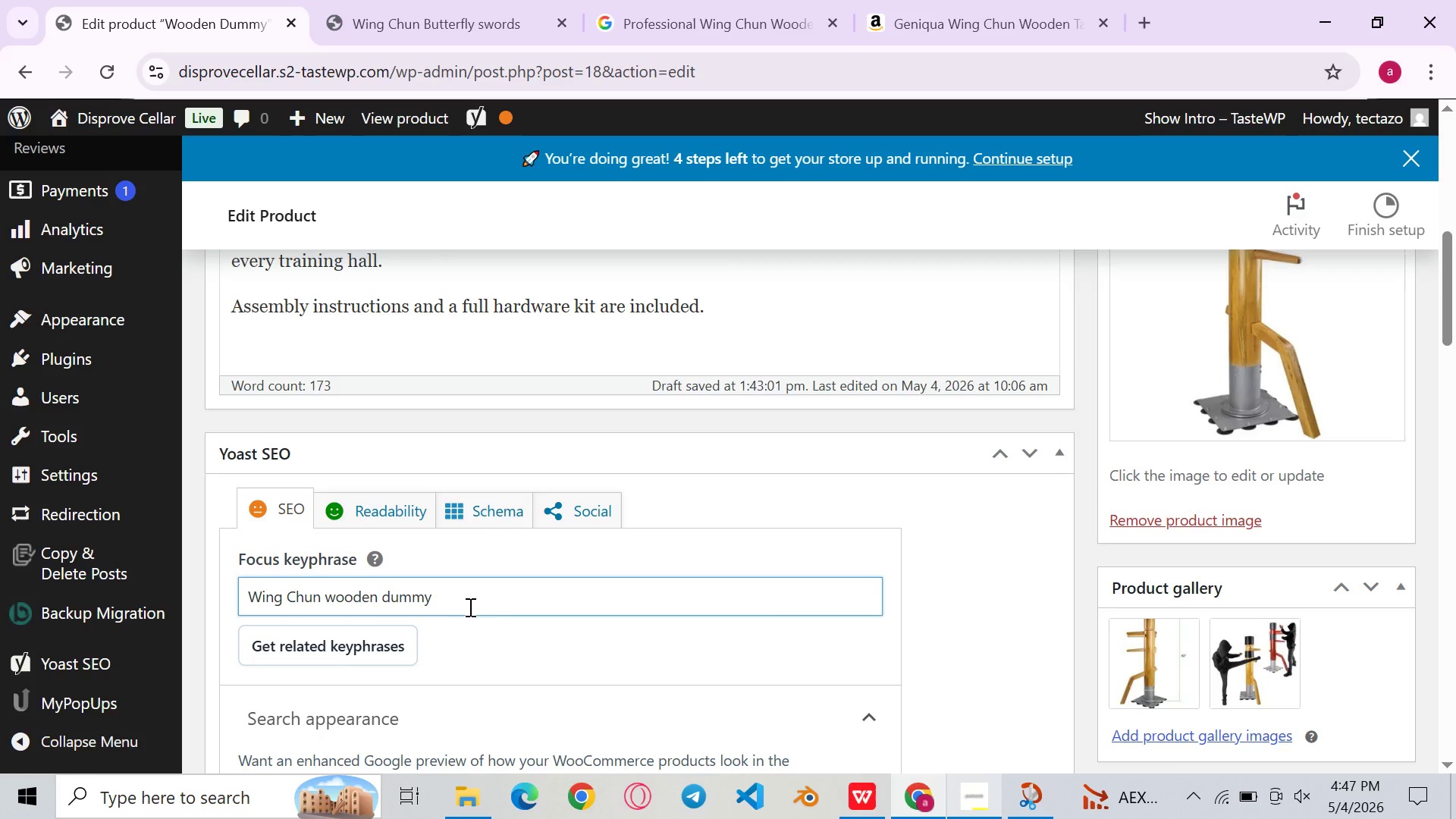 
key(Control+ControlLeft)
 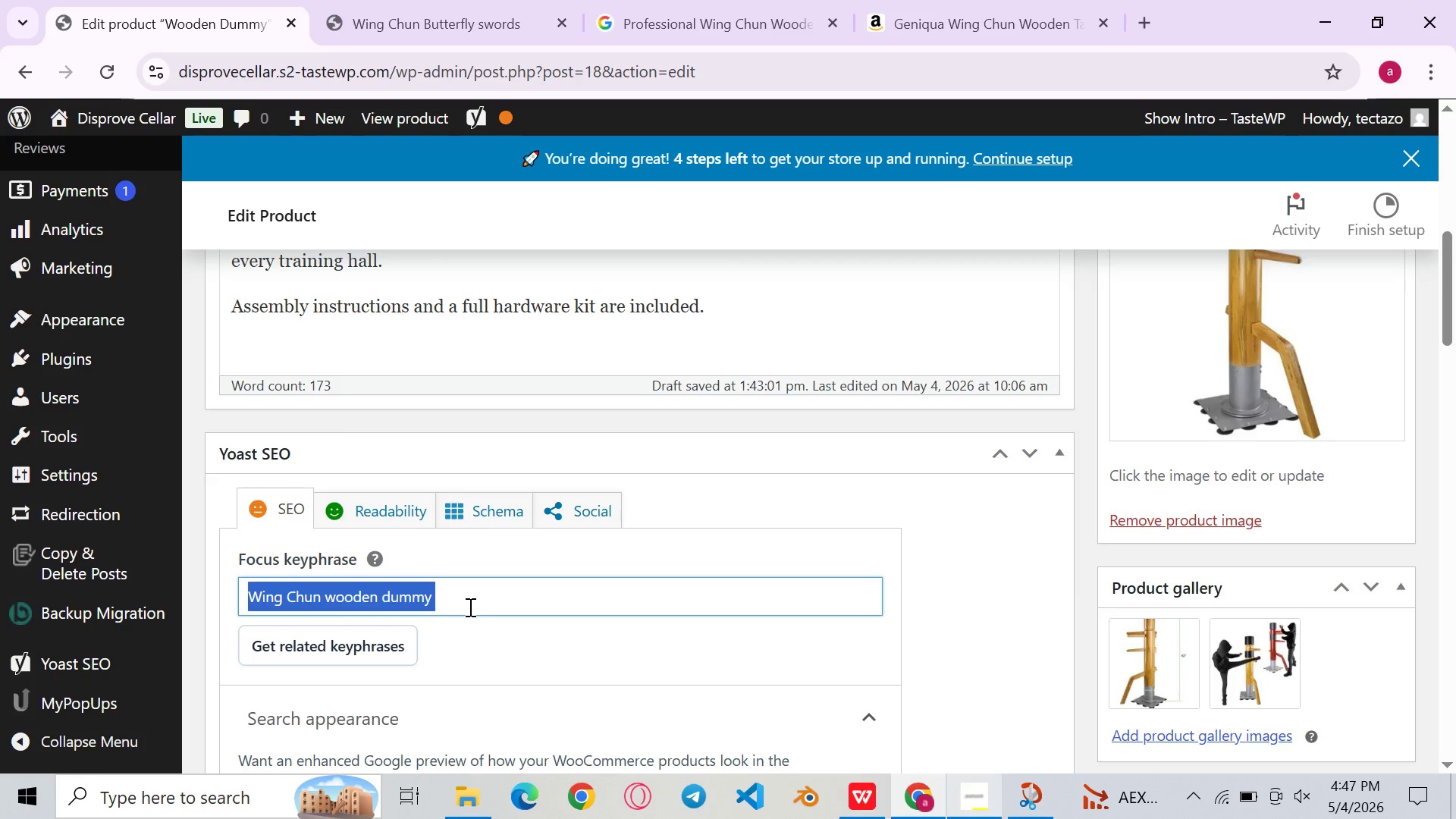 
key(Control+A)
 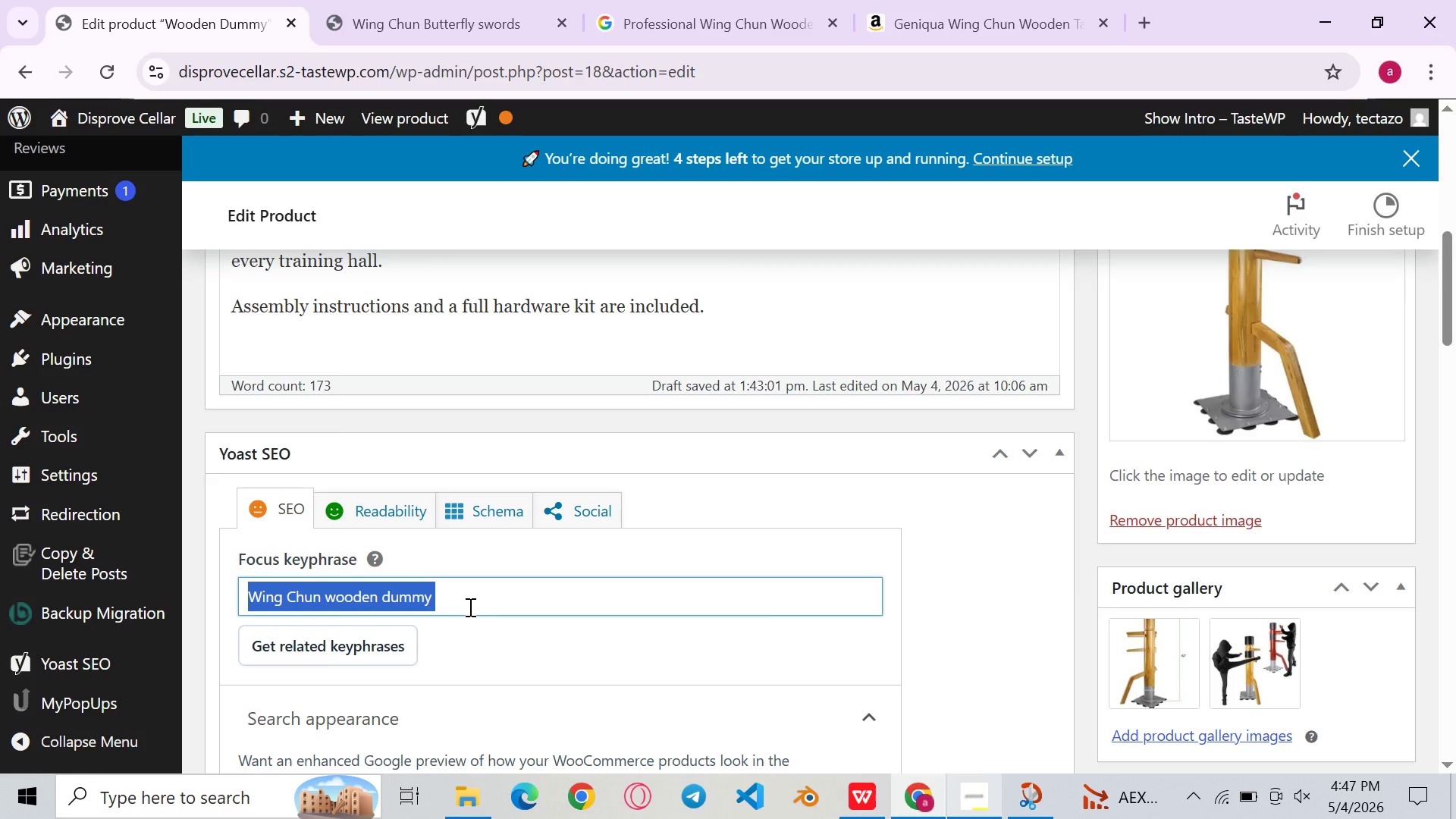 
key(Control+C)
 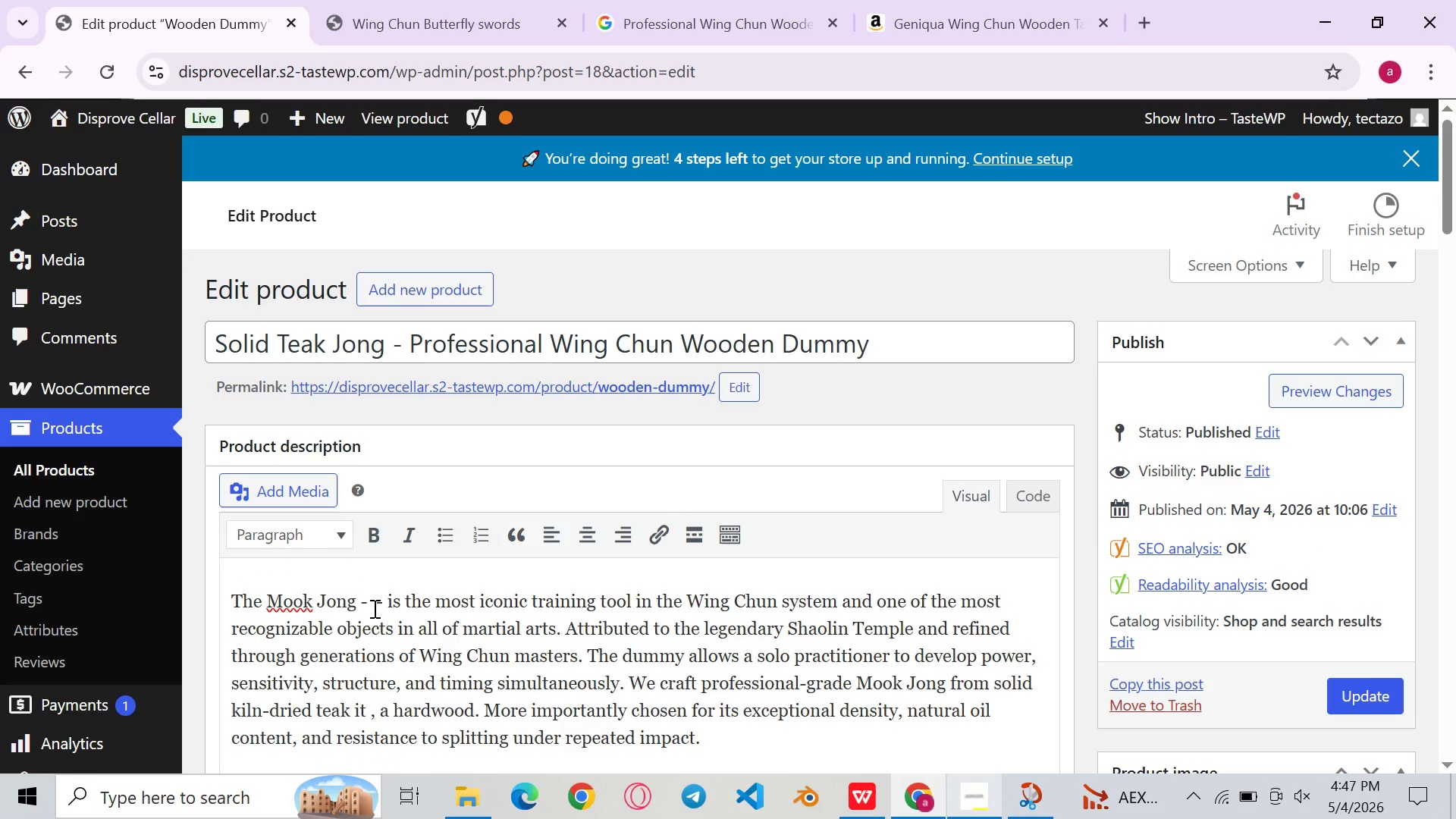 
left_click([373, 608])
 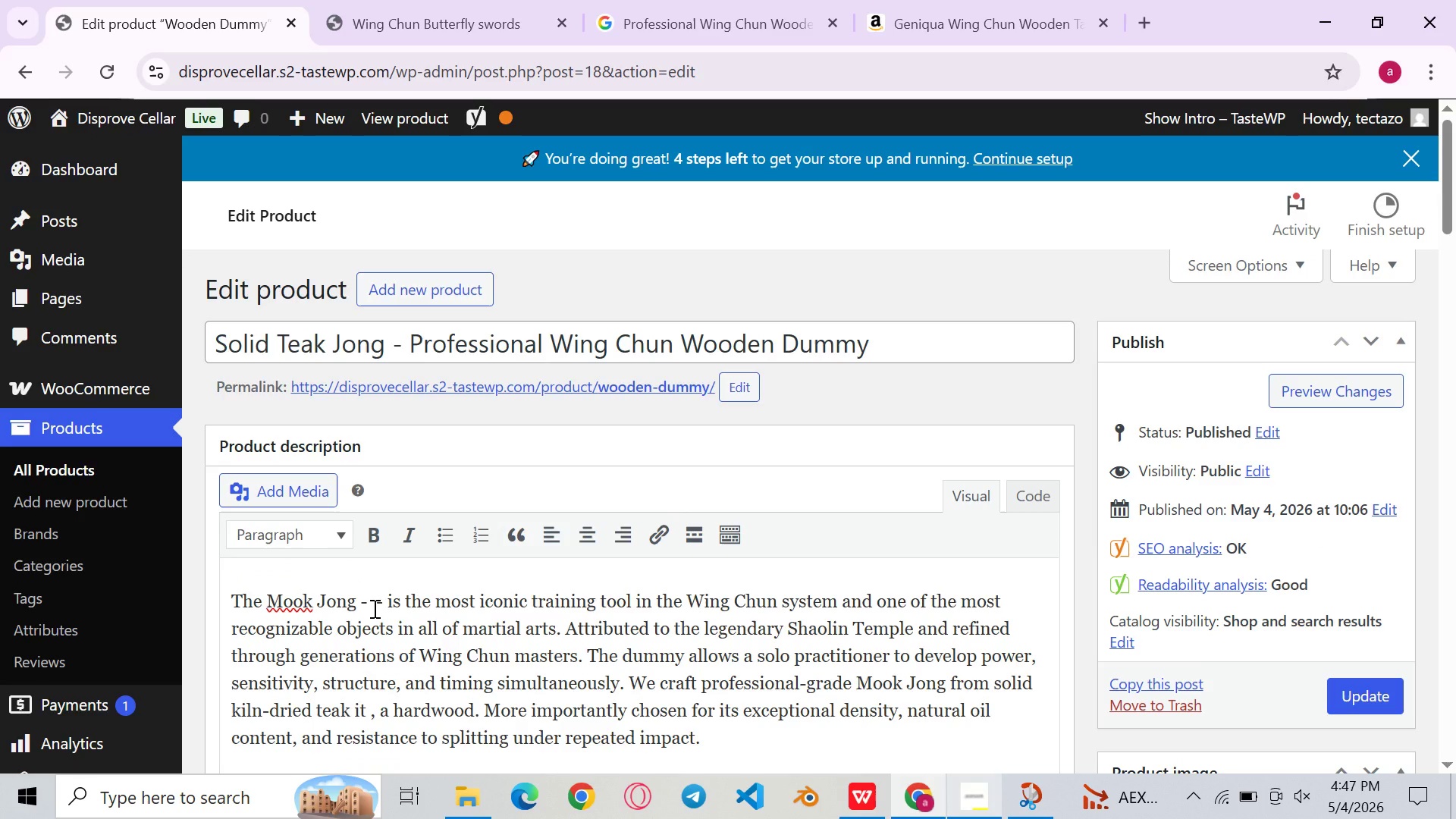 
key(Control+ControlLeft)
 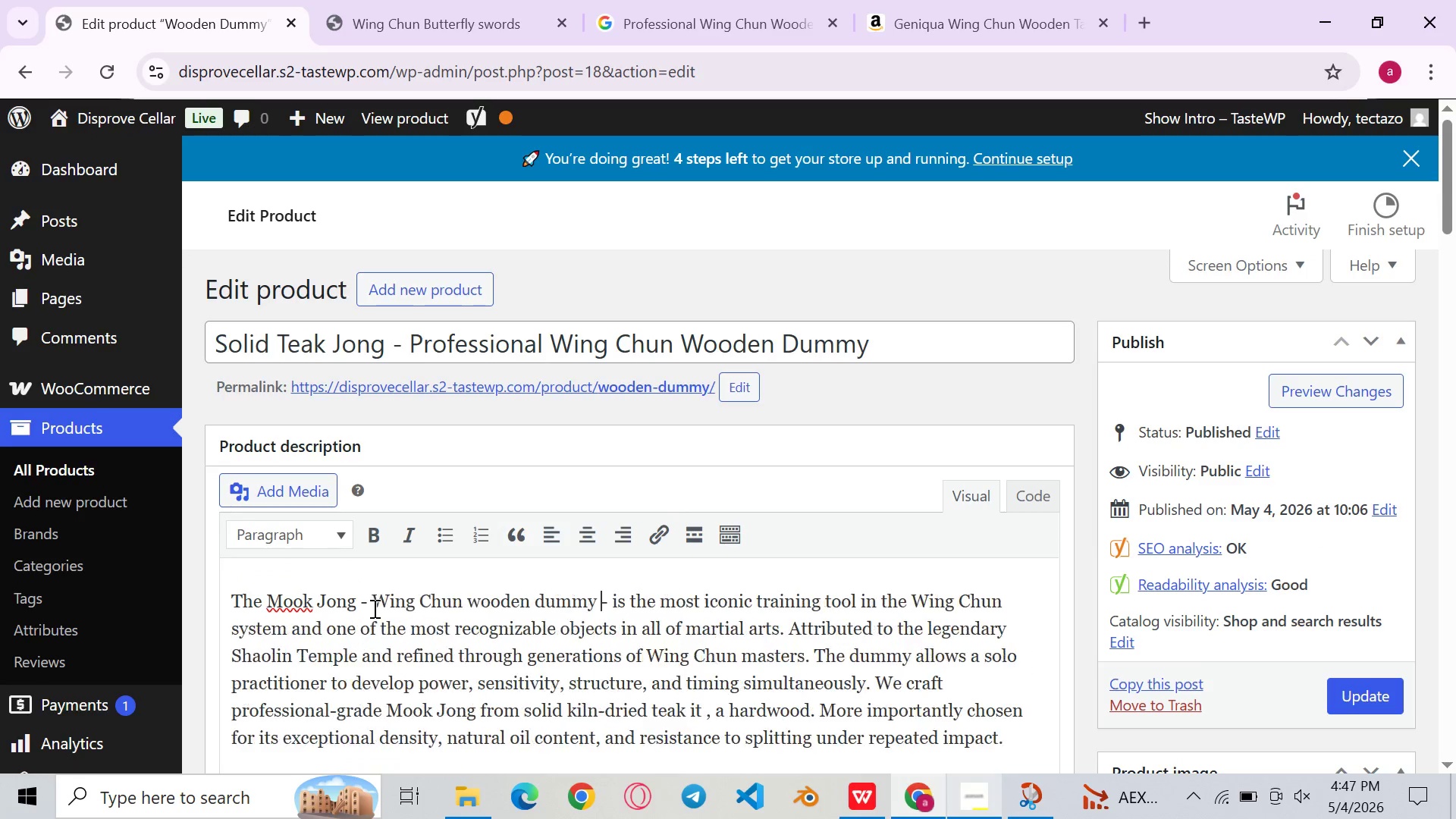 
key(Control+V)
 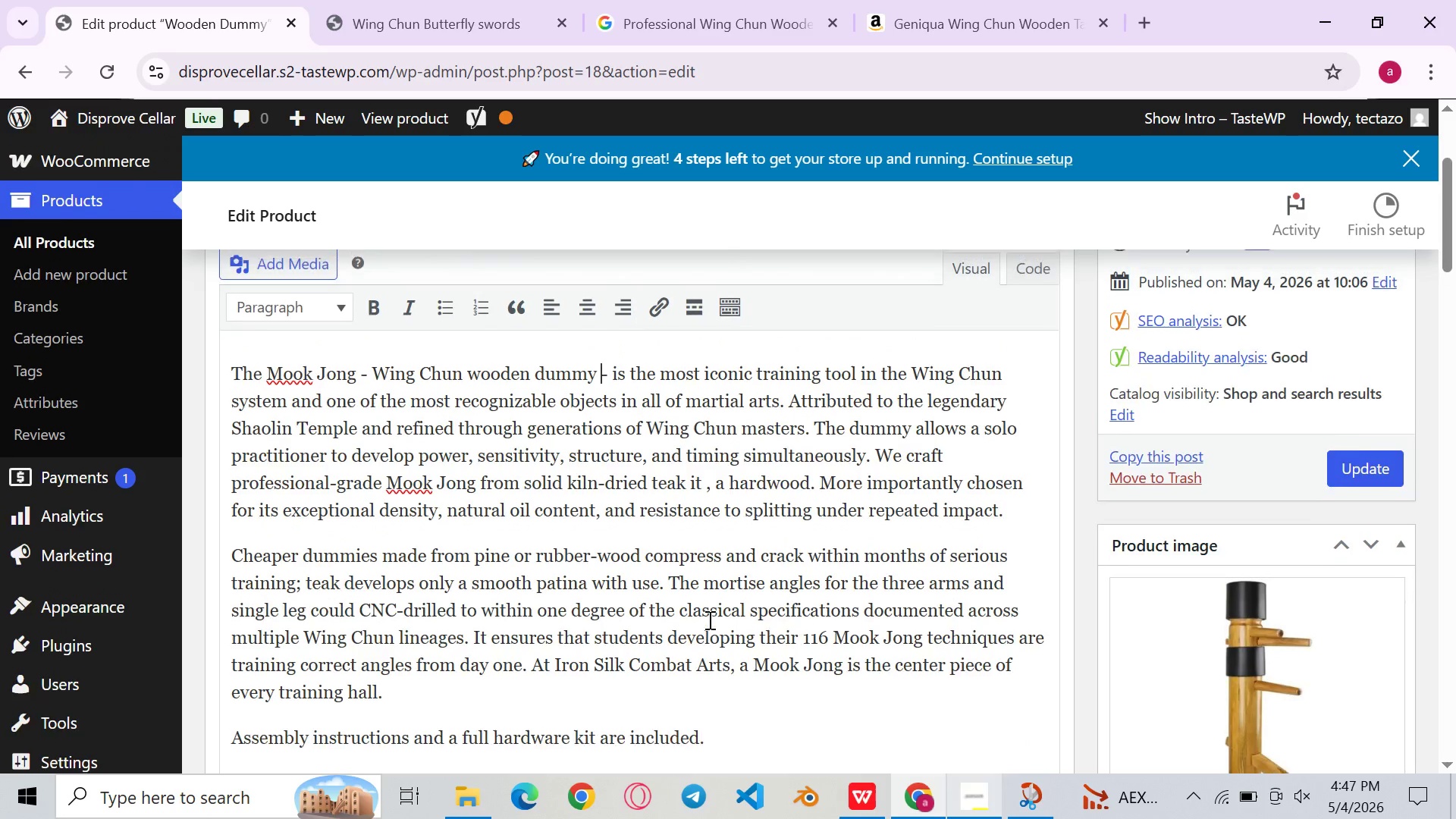 
wait(7.47)
 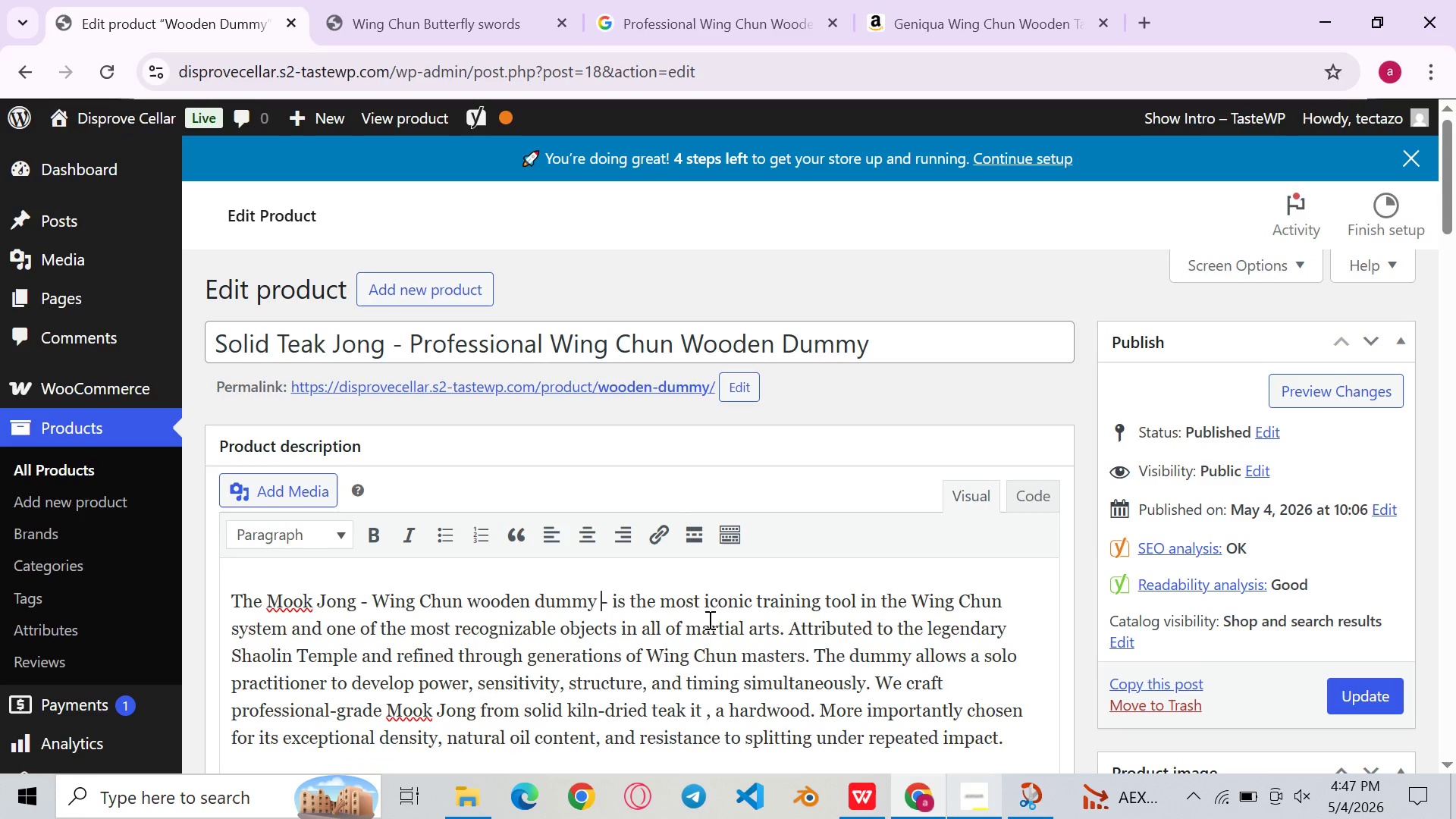 
left_click([781, 518])
 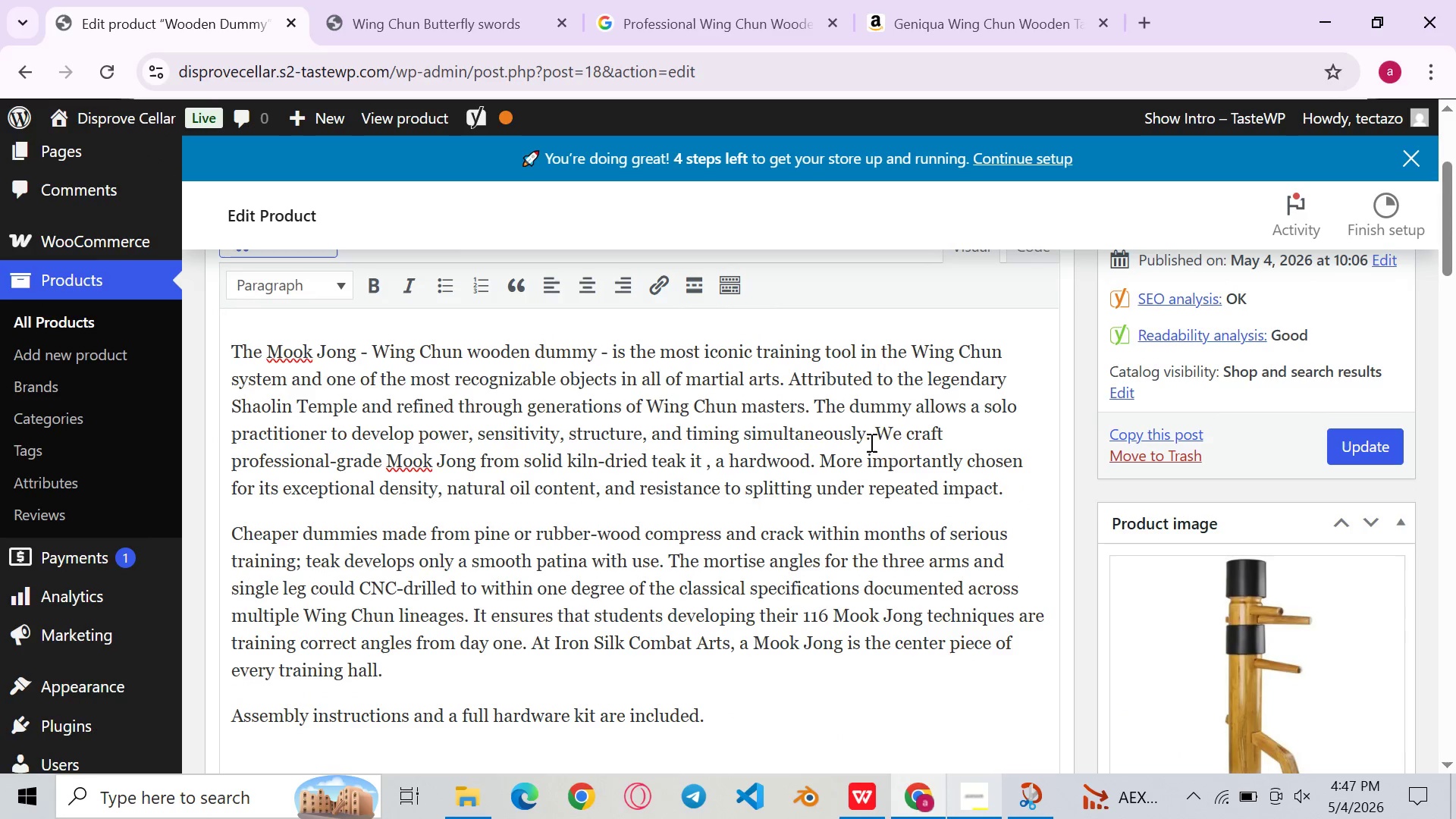 
left_click([917, 463])
 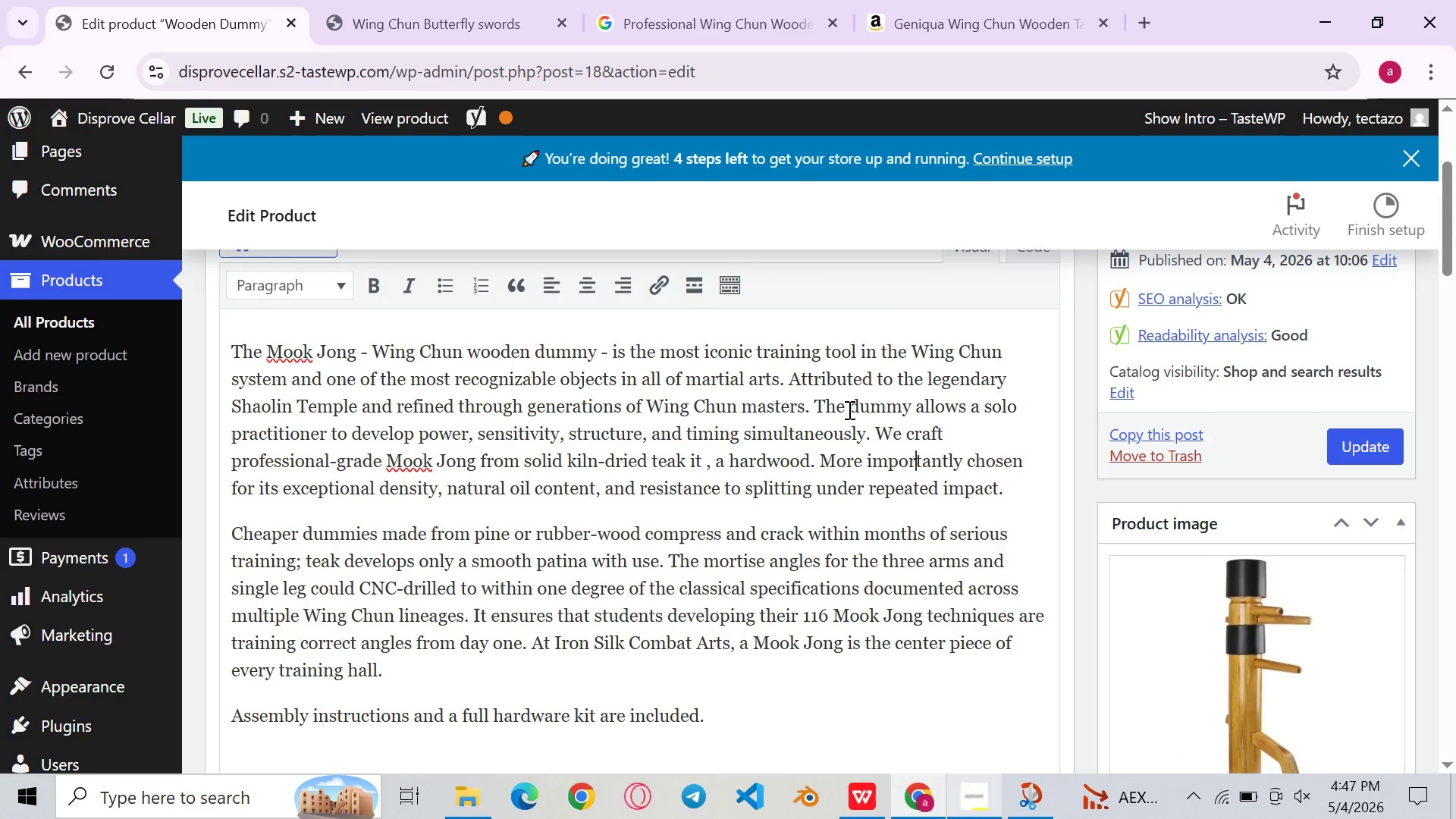 
left_click_drag(start_coordinate=[848, 410], to_coordinate=[913, 405])
 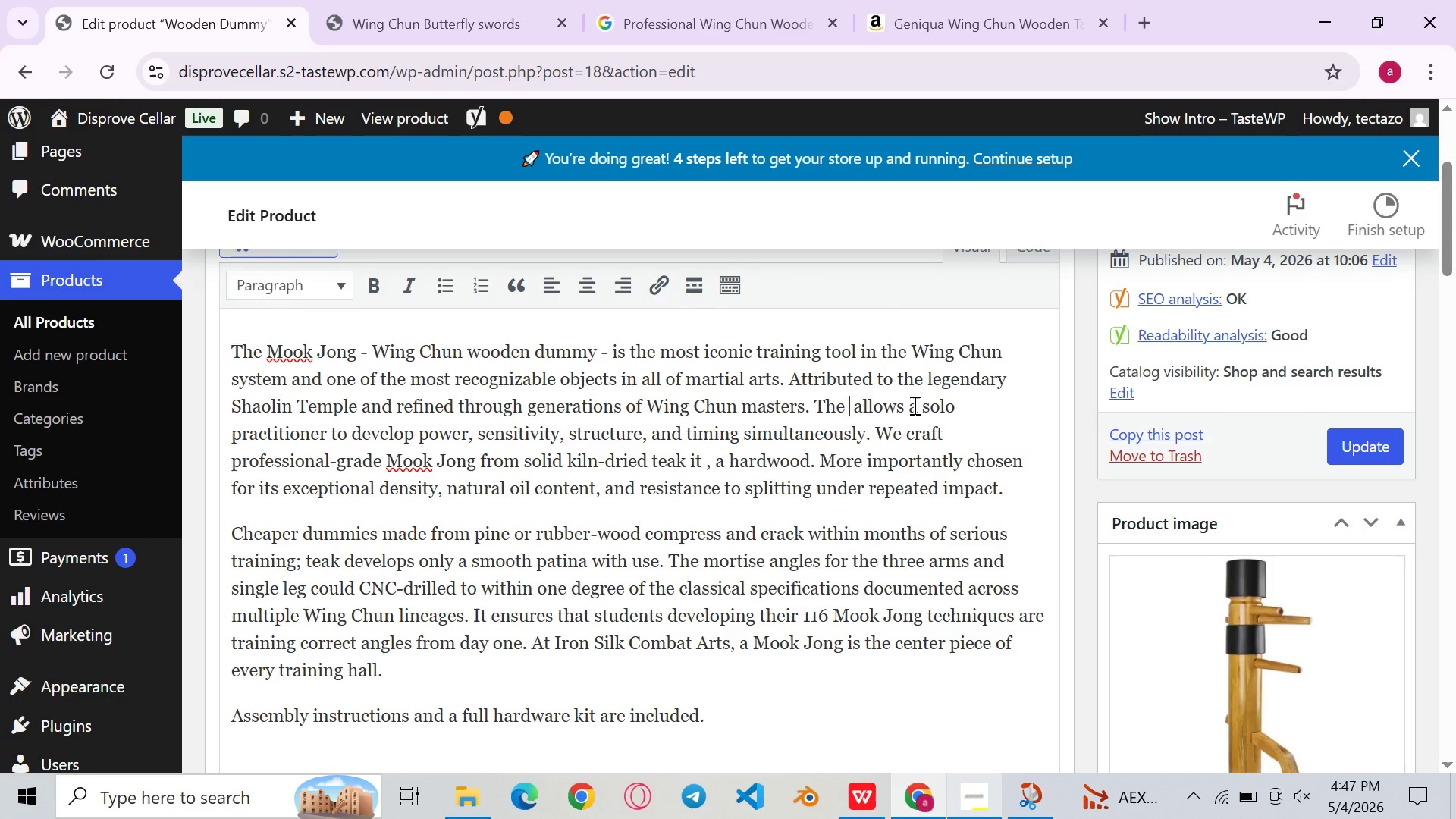 
key(Backspace)
 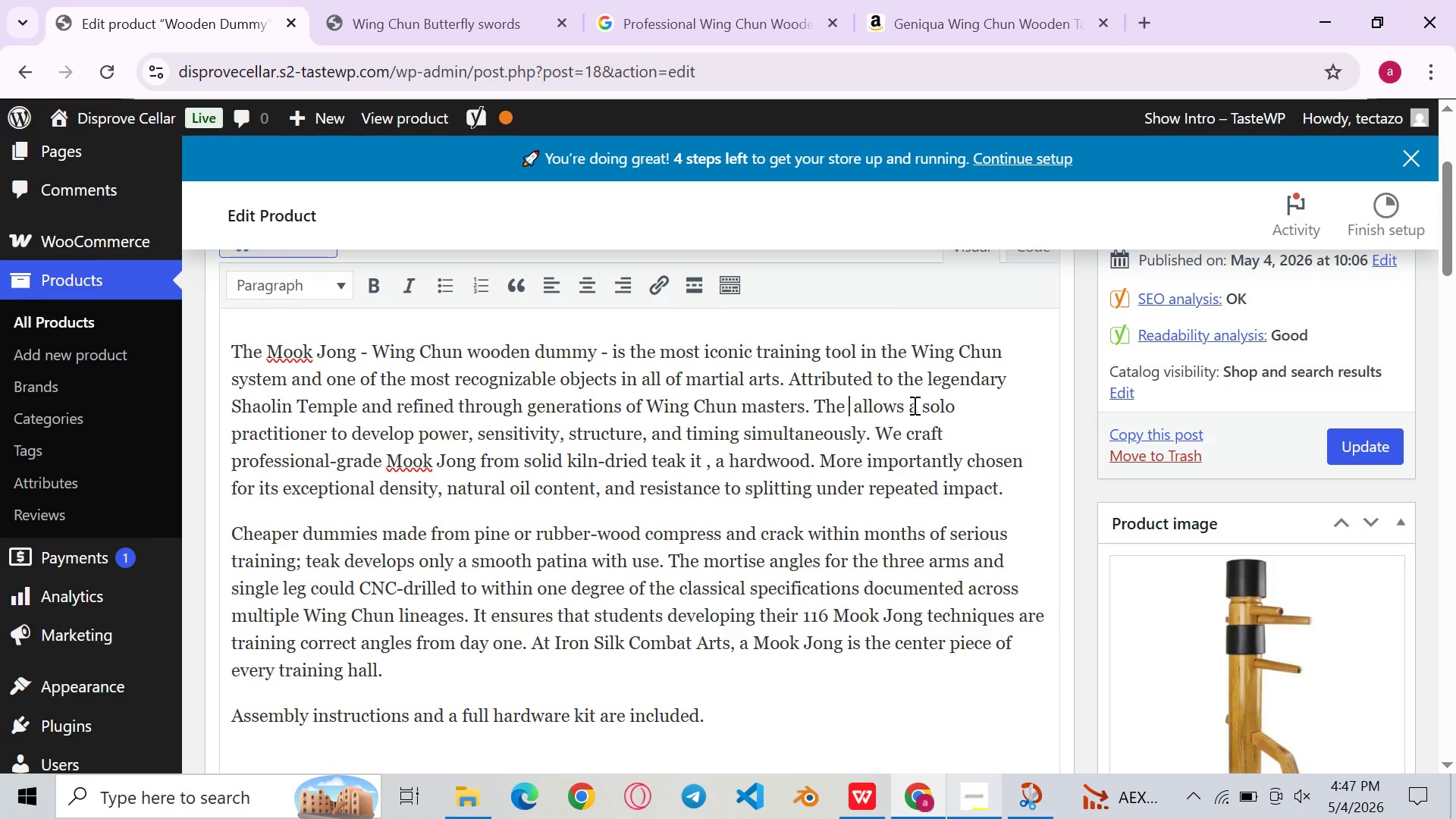 
key(Control+V)
 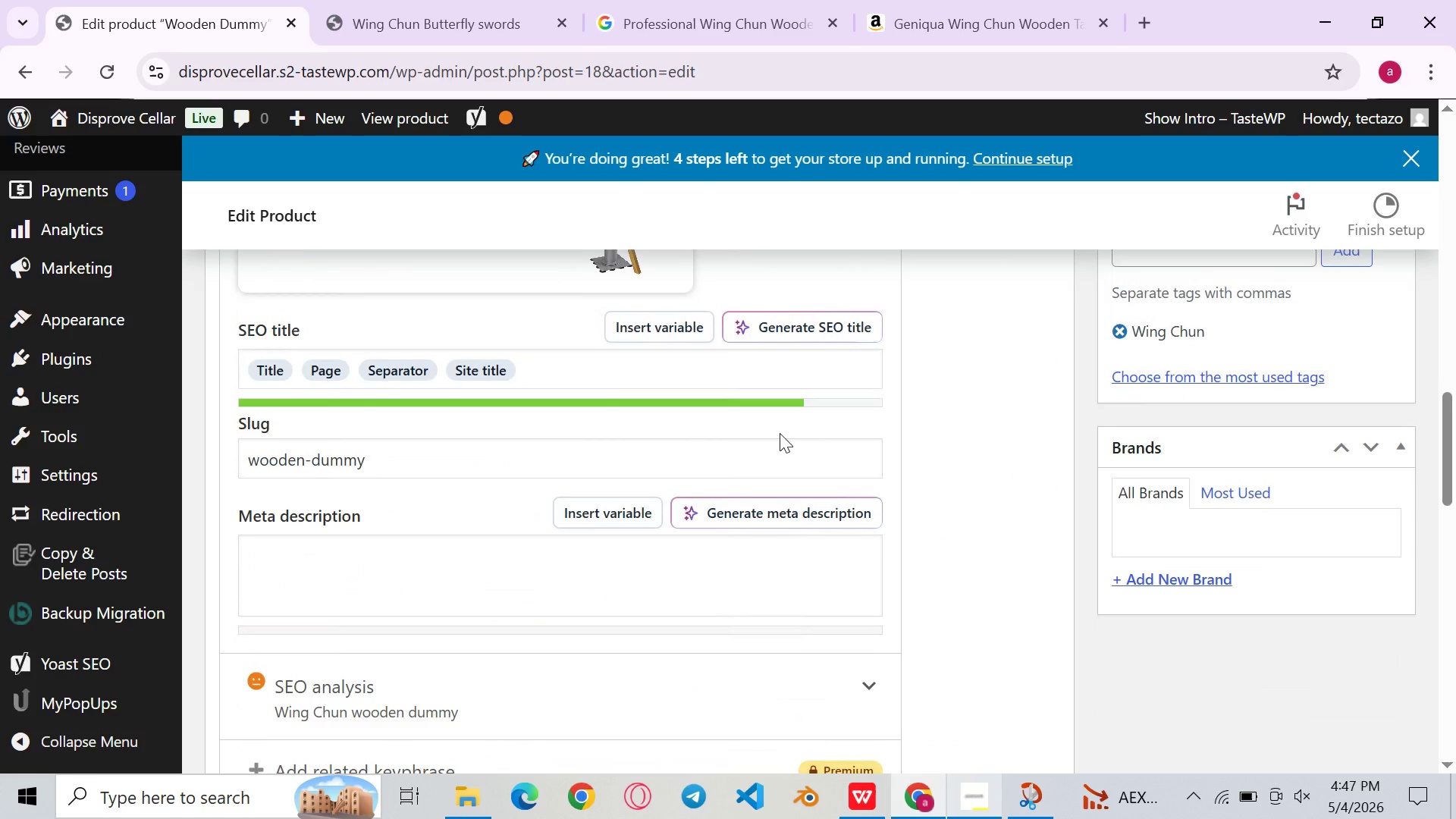 
left_click_drag(start_coordinate=[601, 370], to_coordinate=[189, 366])
 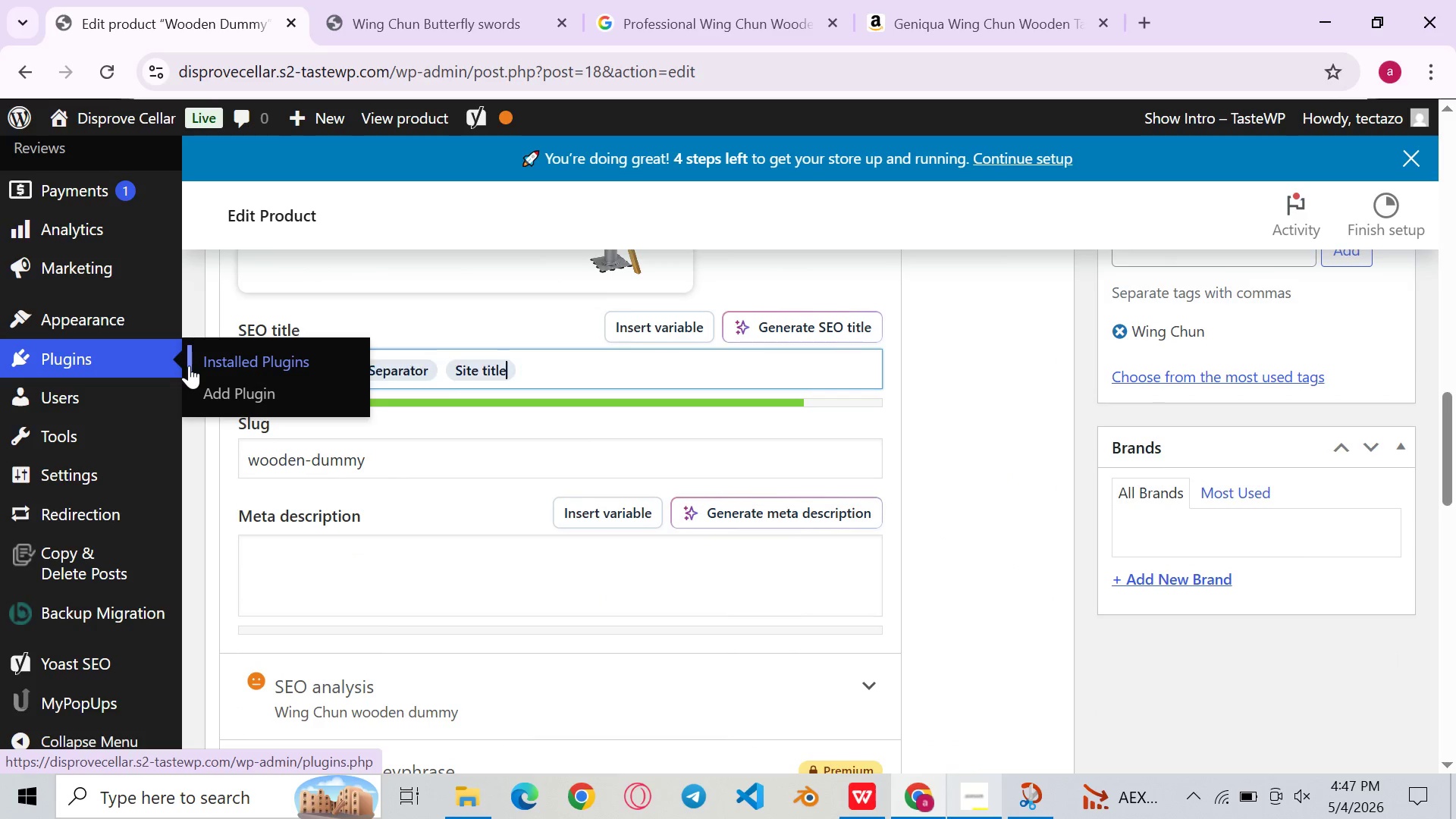 
key(Backspace)
 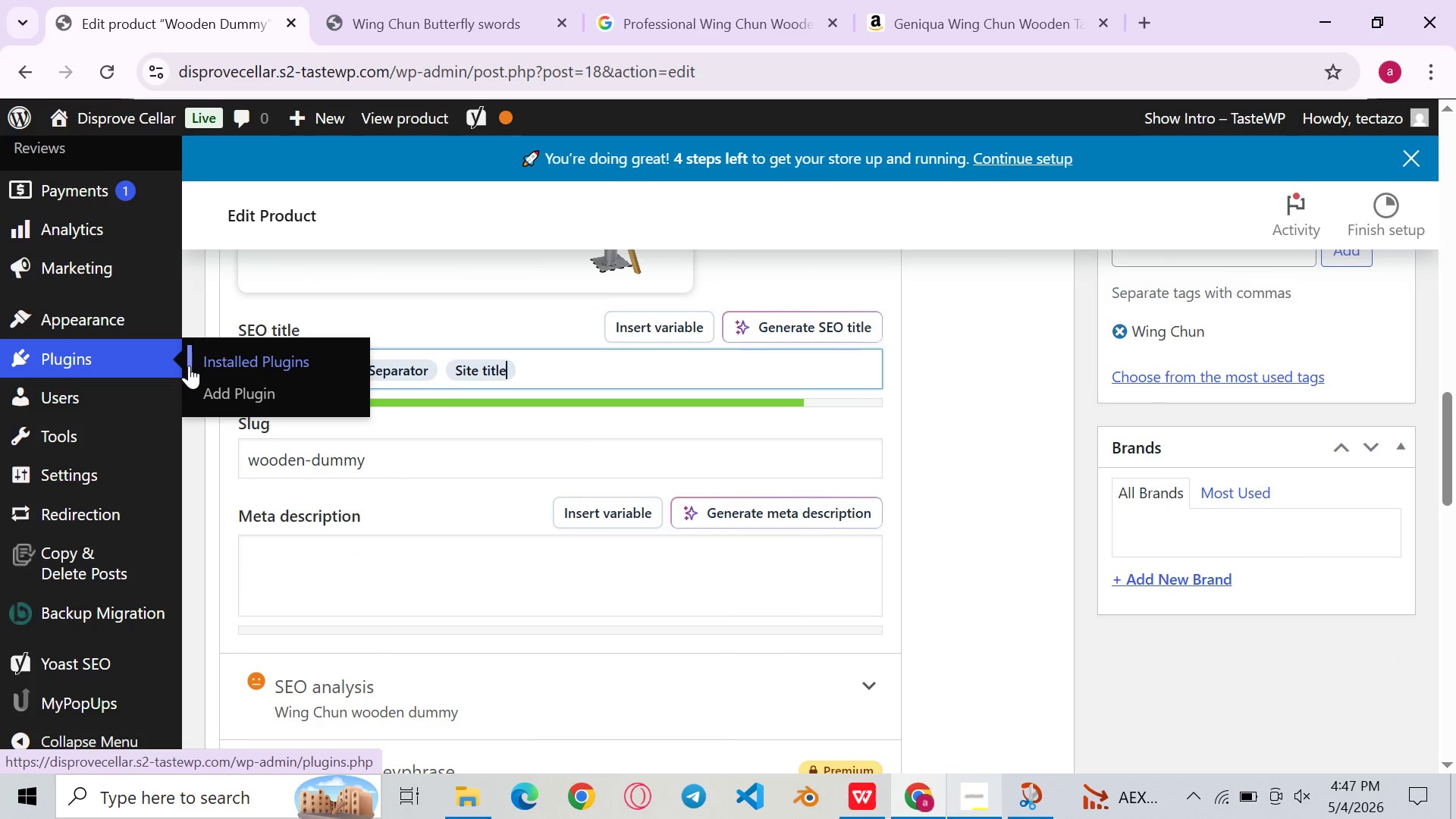 
key(Backspace)
 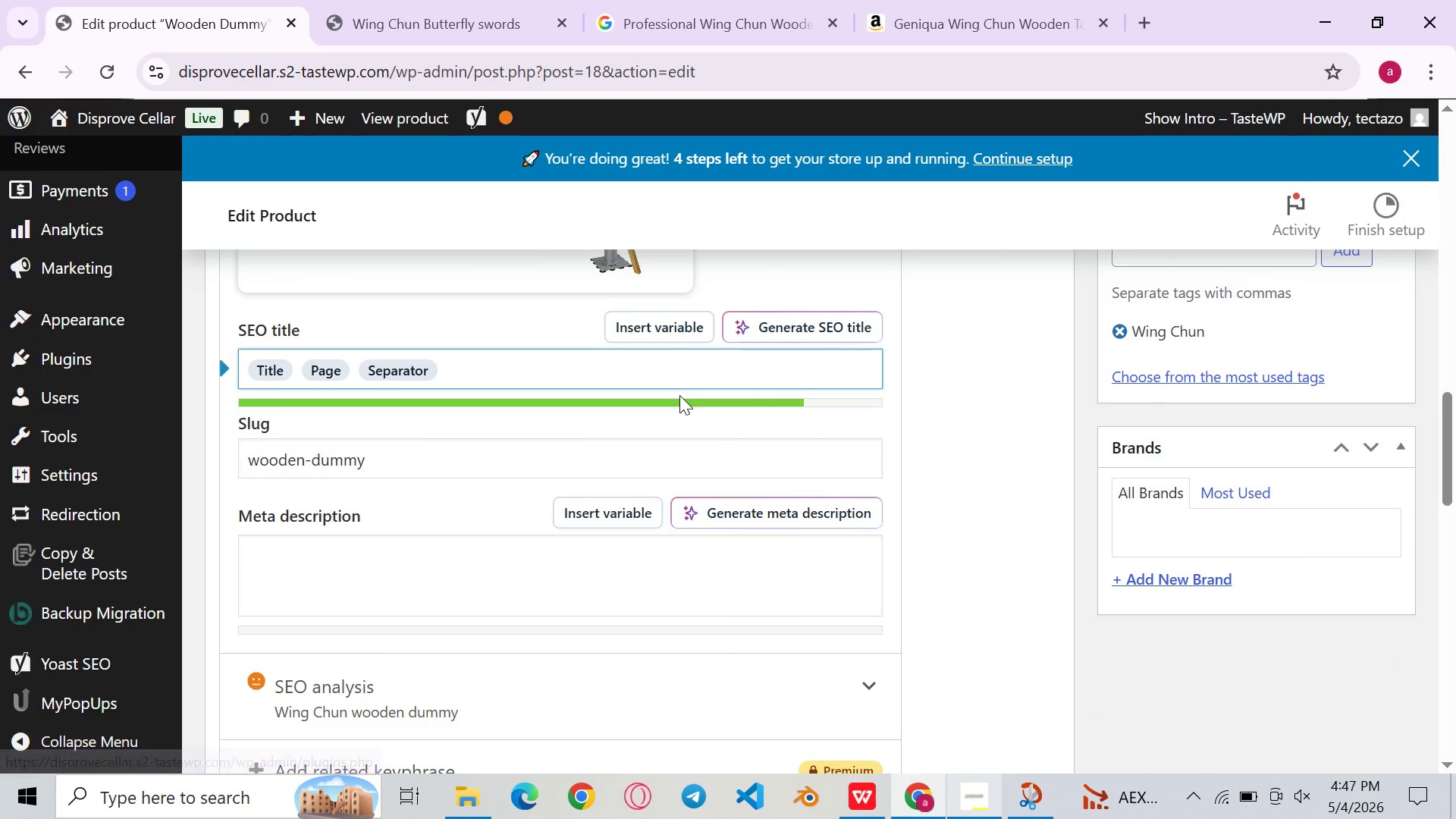 
key(Backspace)
 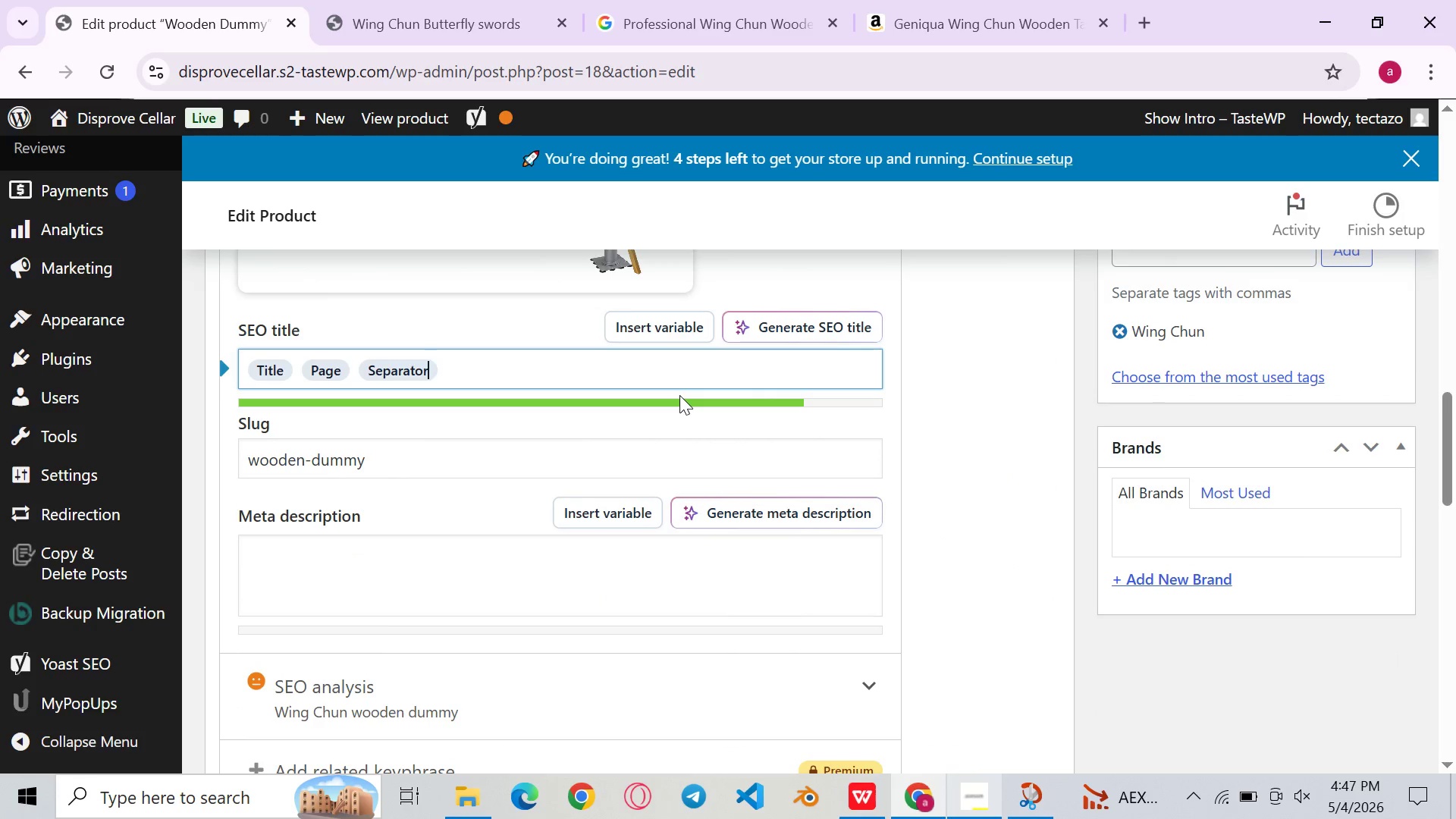 
key(Backspace)
 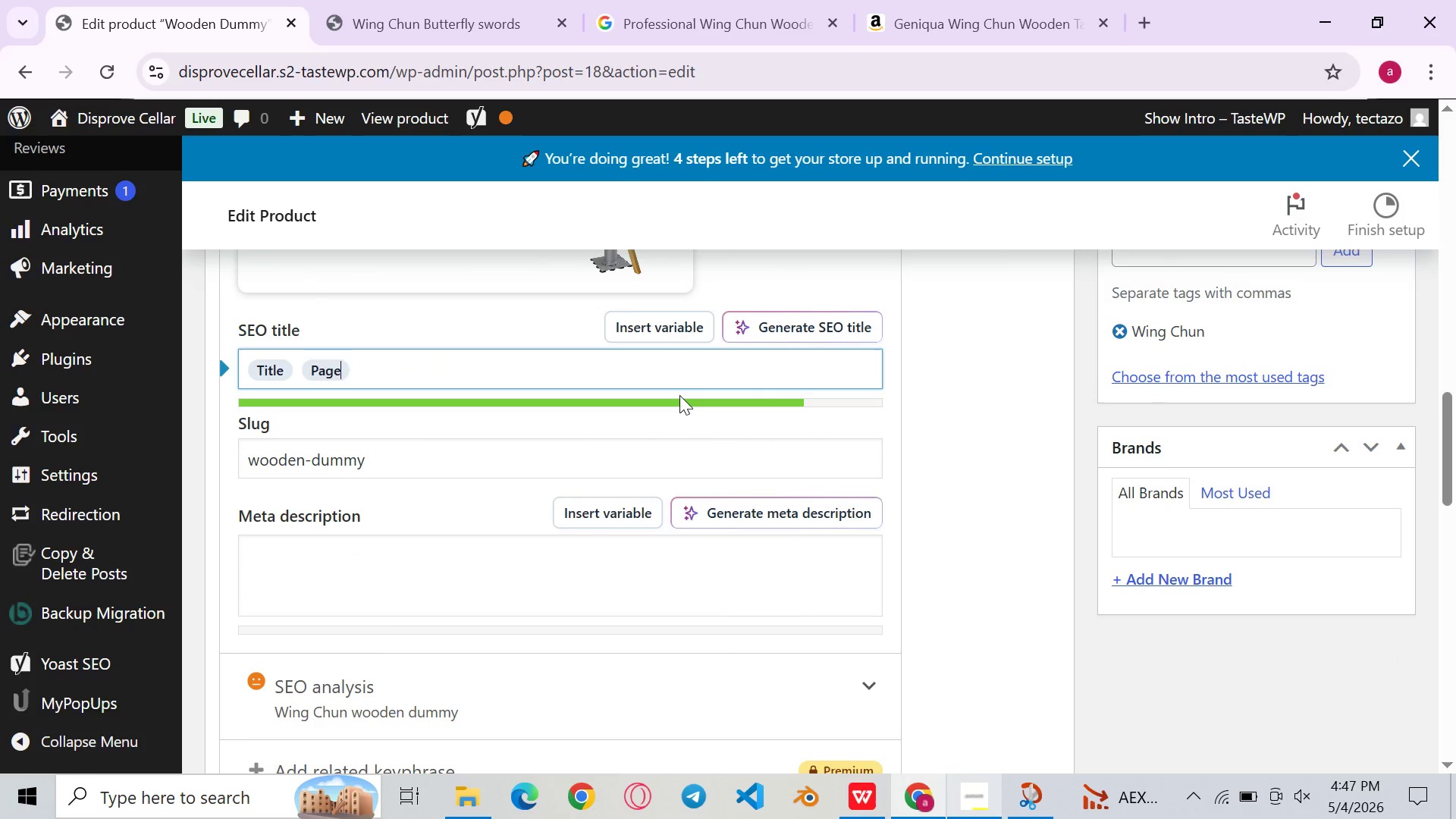 
key(Backspace)
 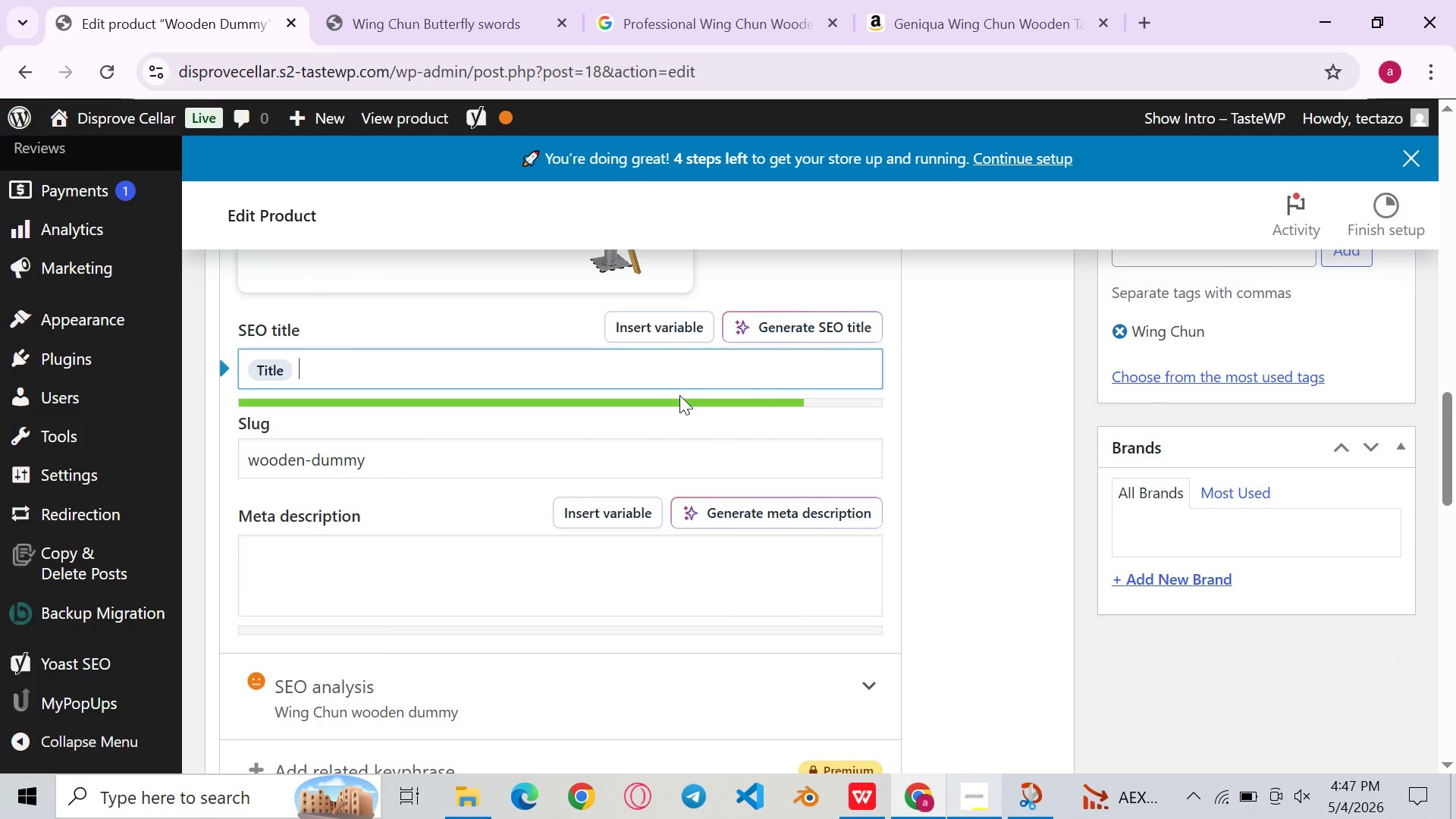 
key(Backspace)
 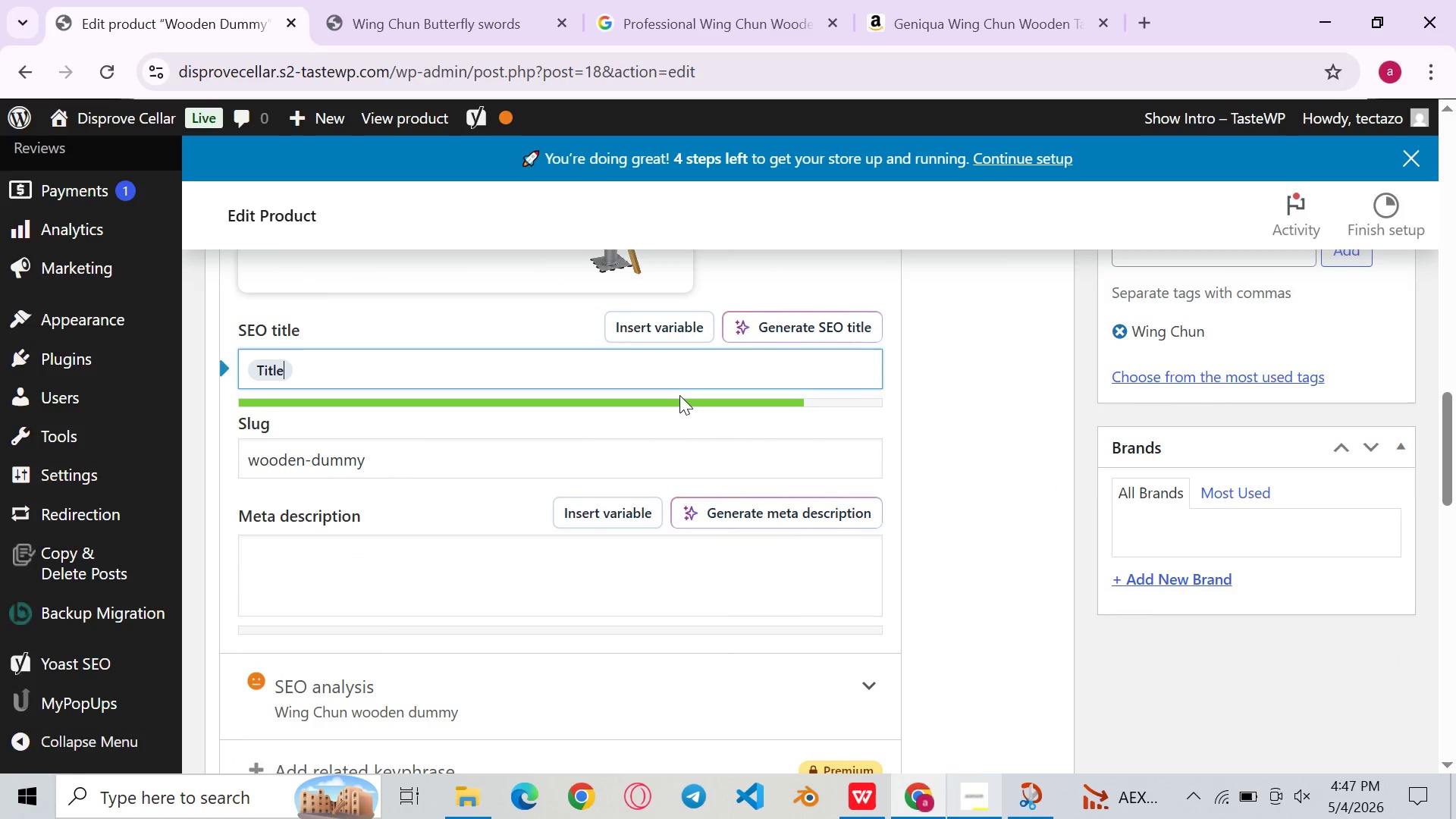 
key(Backspace)
 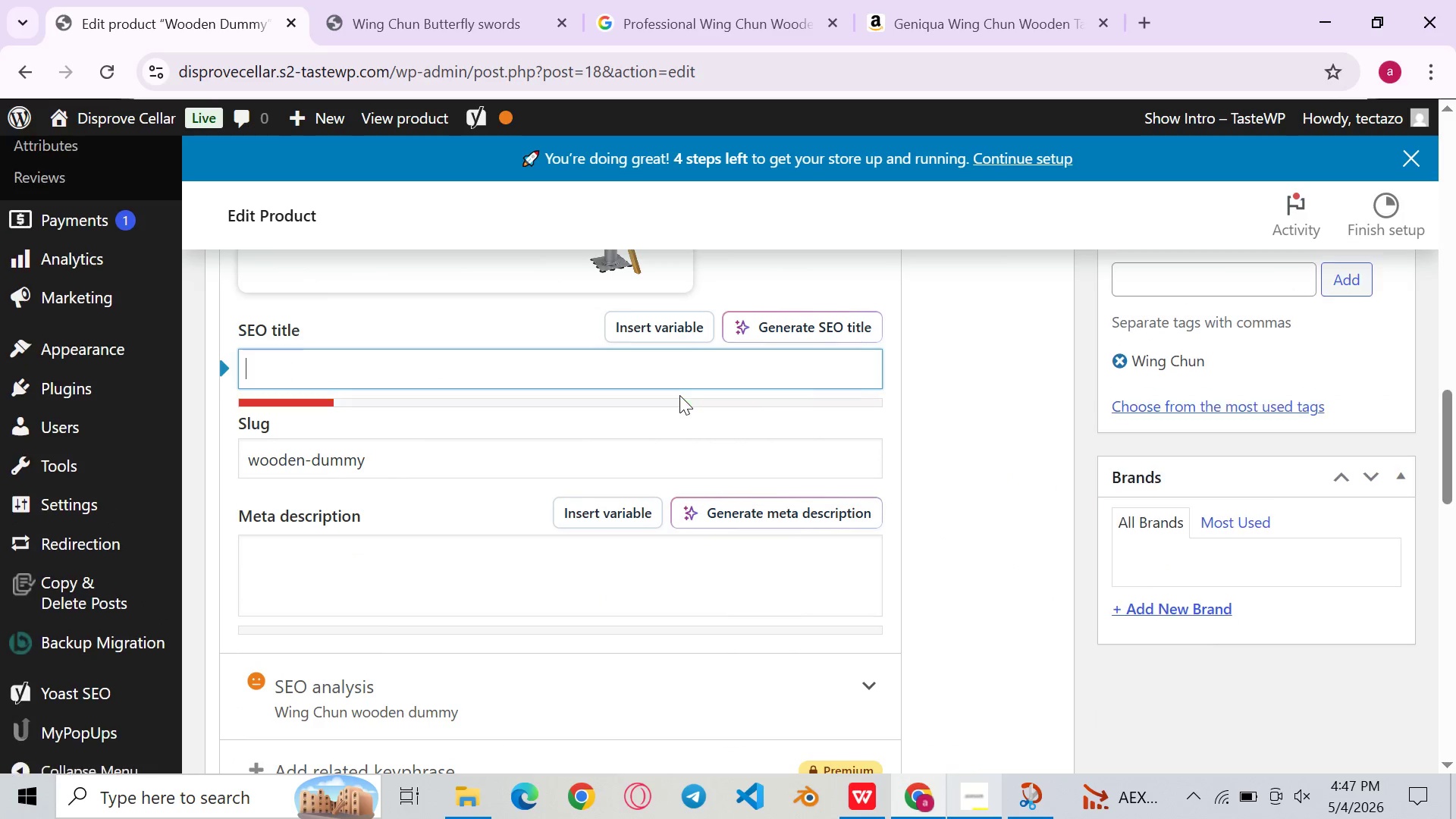 
key(Backspace)
 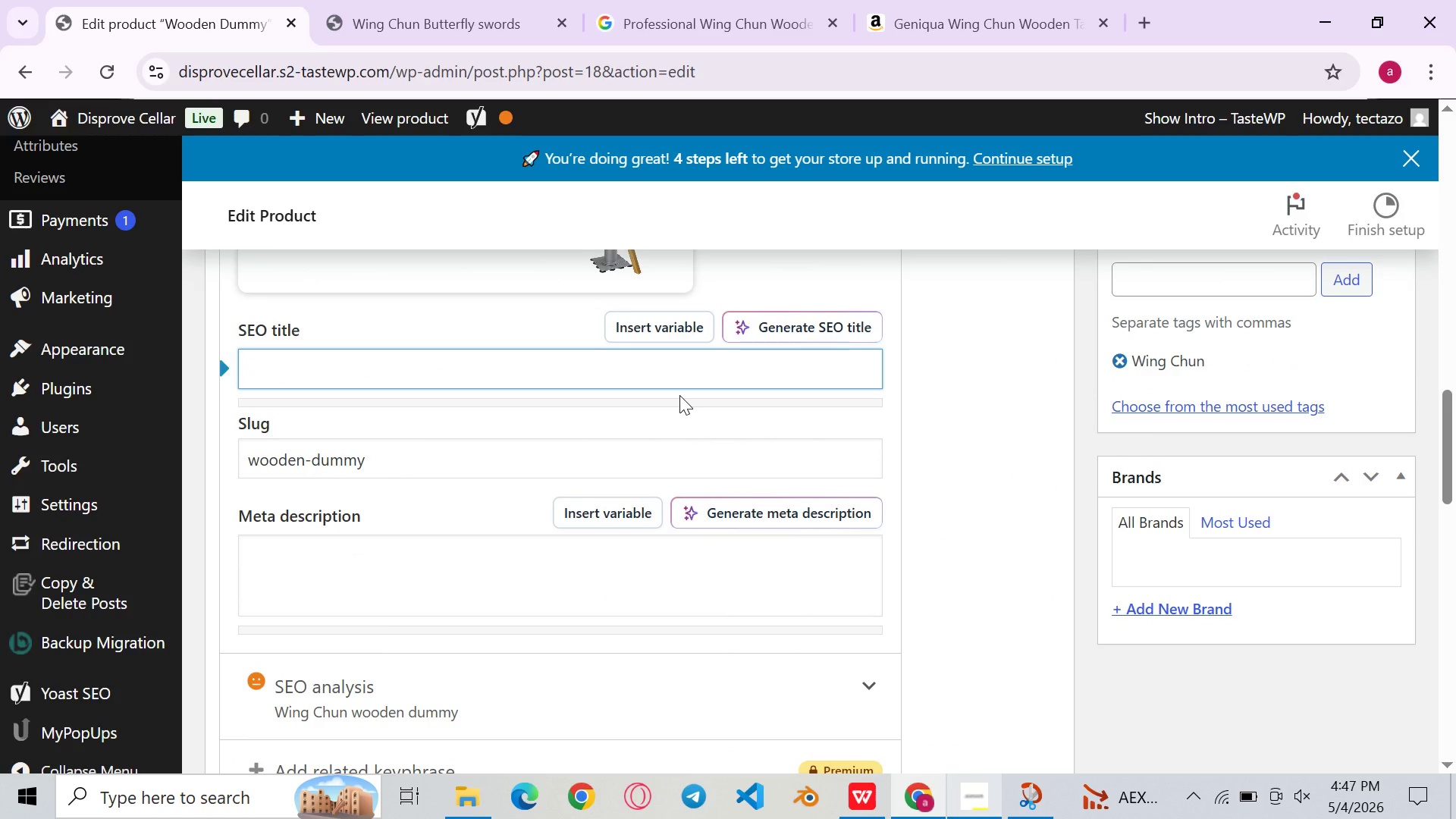 
key(Control+V)
 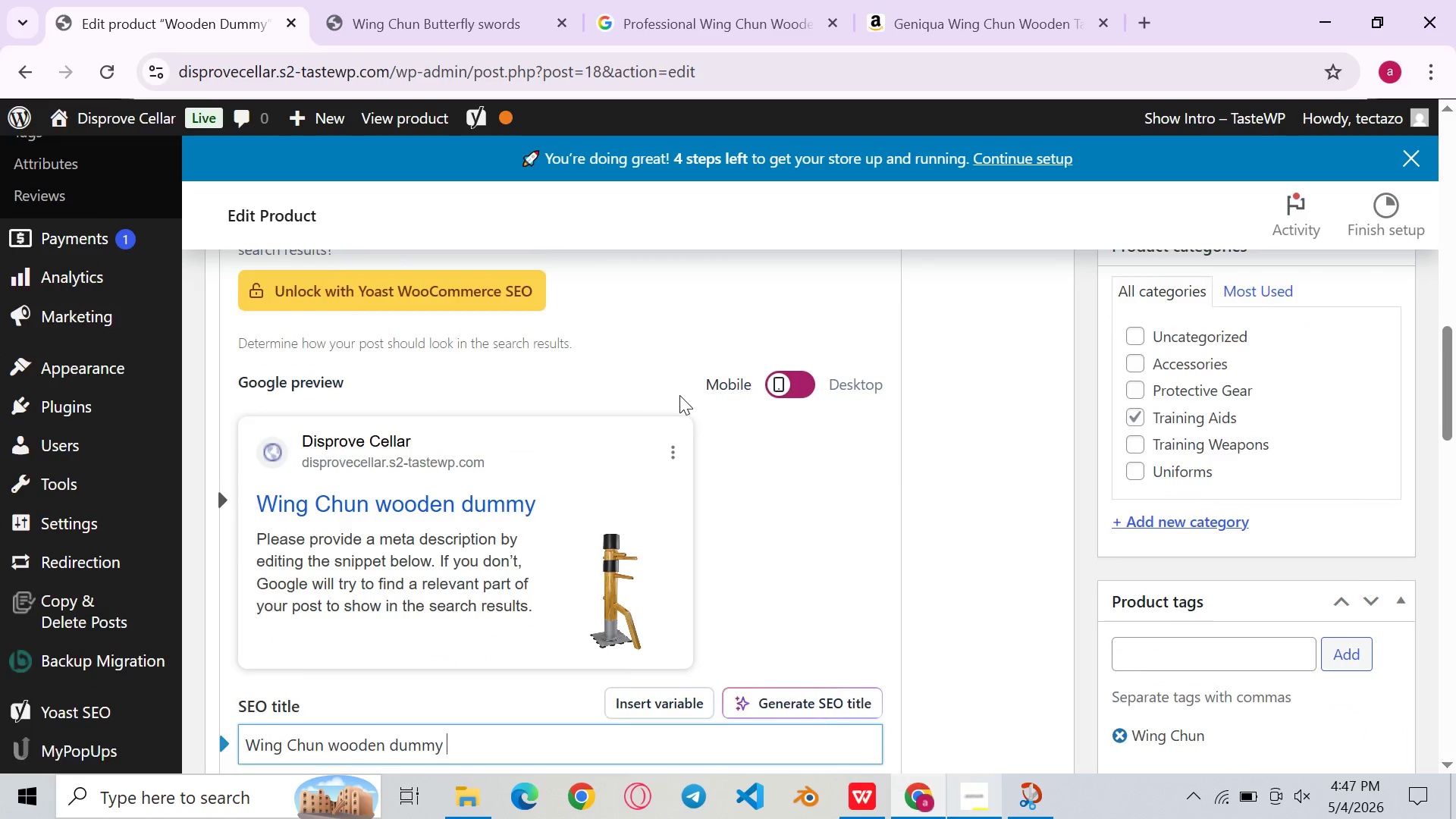 
wait(5.66)
 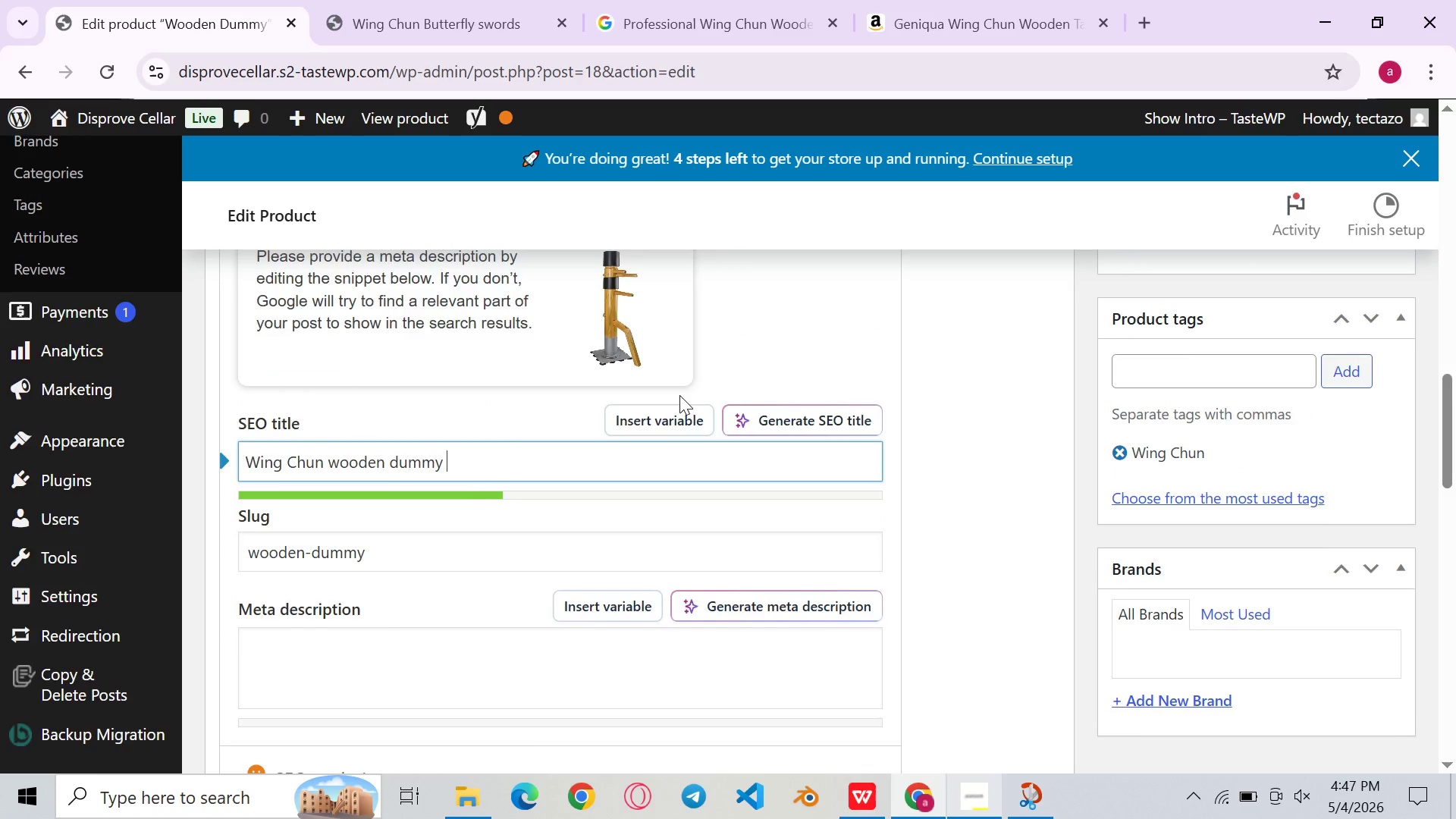 
type( Mook  jo)
key(Backspace)
key(Backspace)
type(J)
key(Backspace)
key(Backspace)
key(Backspace)
type( Jong )
 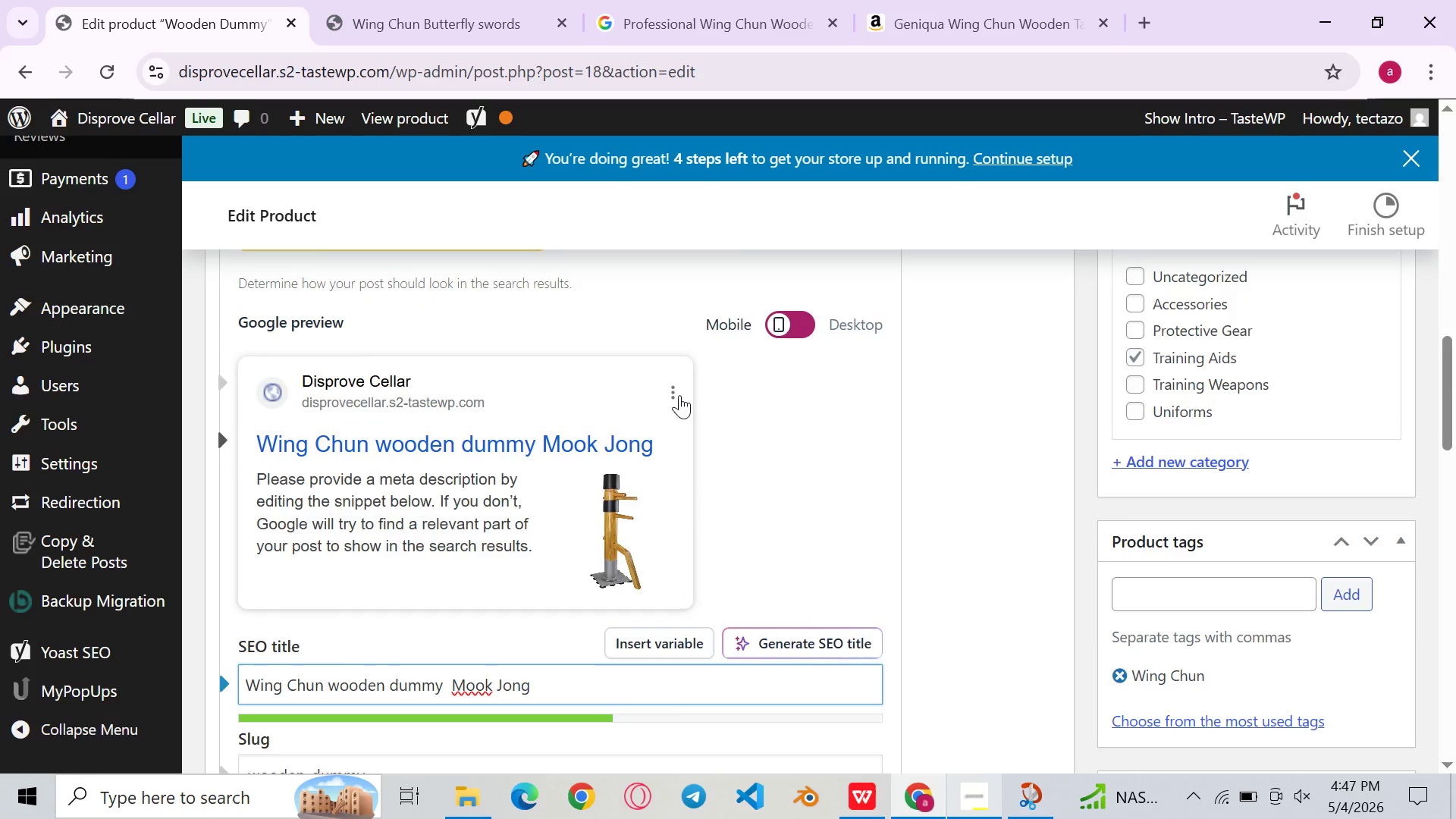 
left_click([669, 347])
 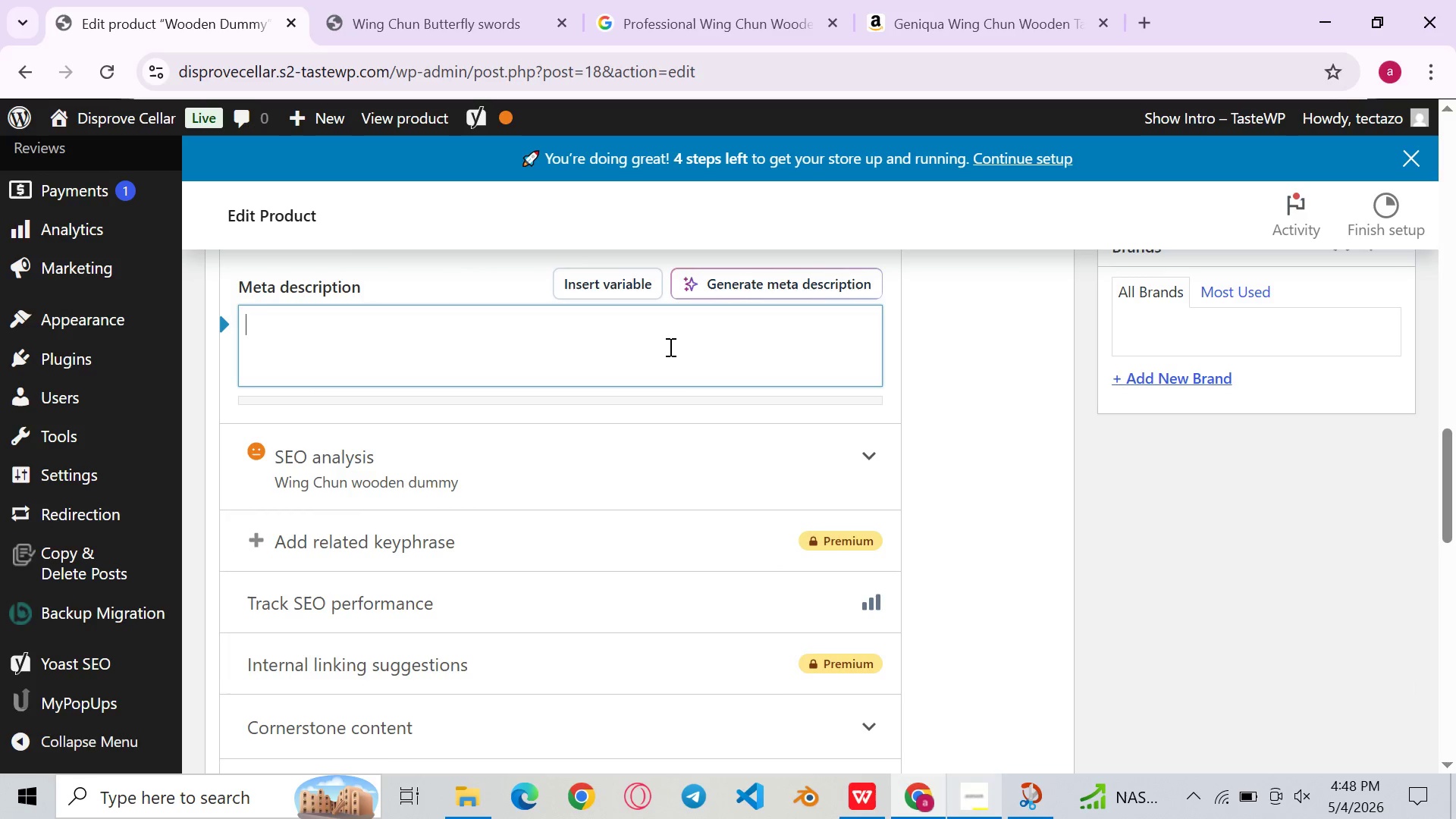 
type(Solid r)
key(Backspace)
type(teak Wing Mook JOng )
 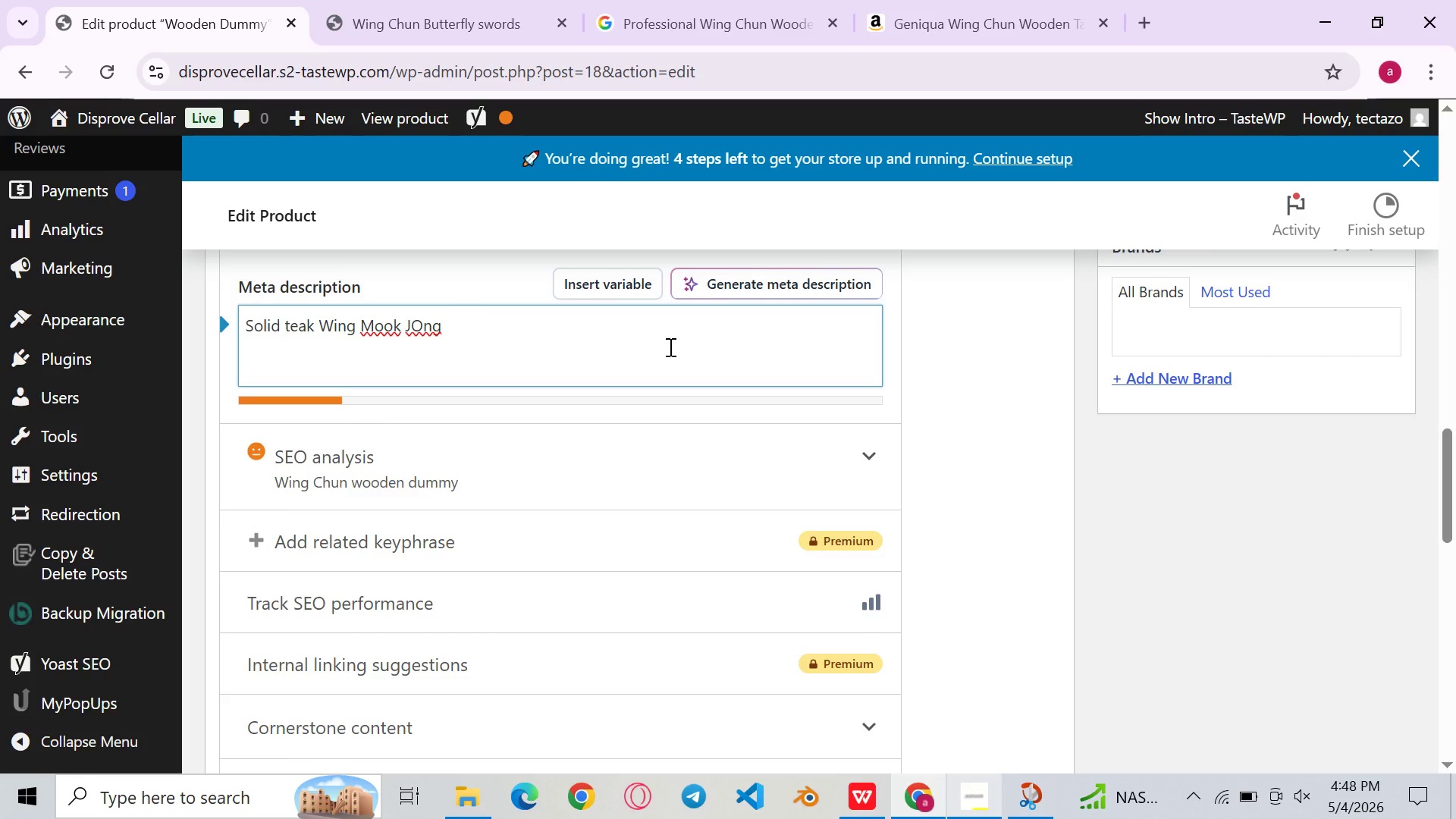 
left_click([422, 325])
 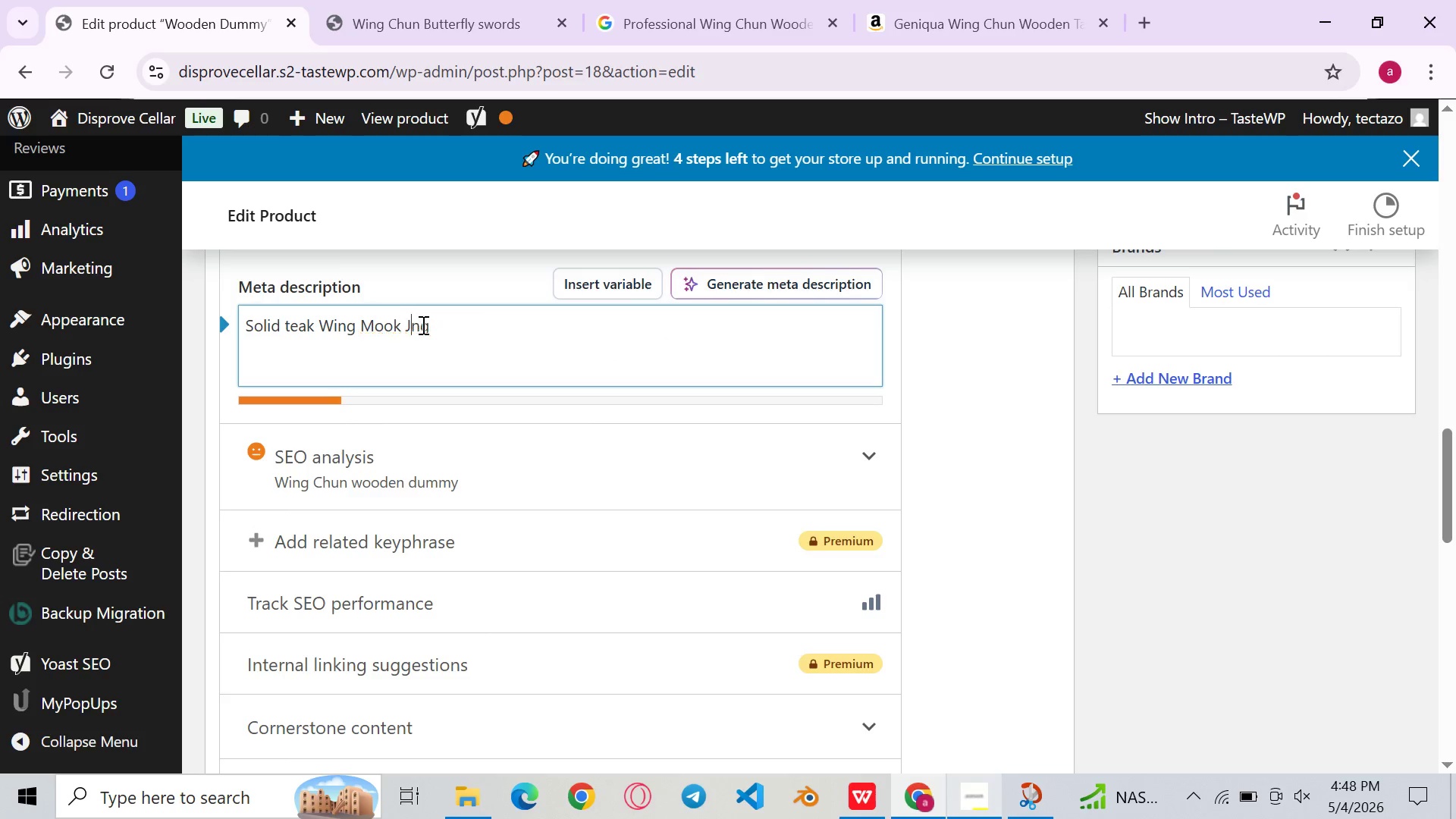 
key(Backspace)
 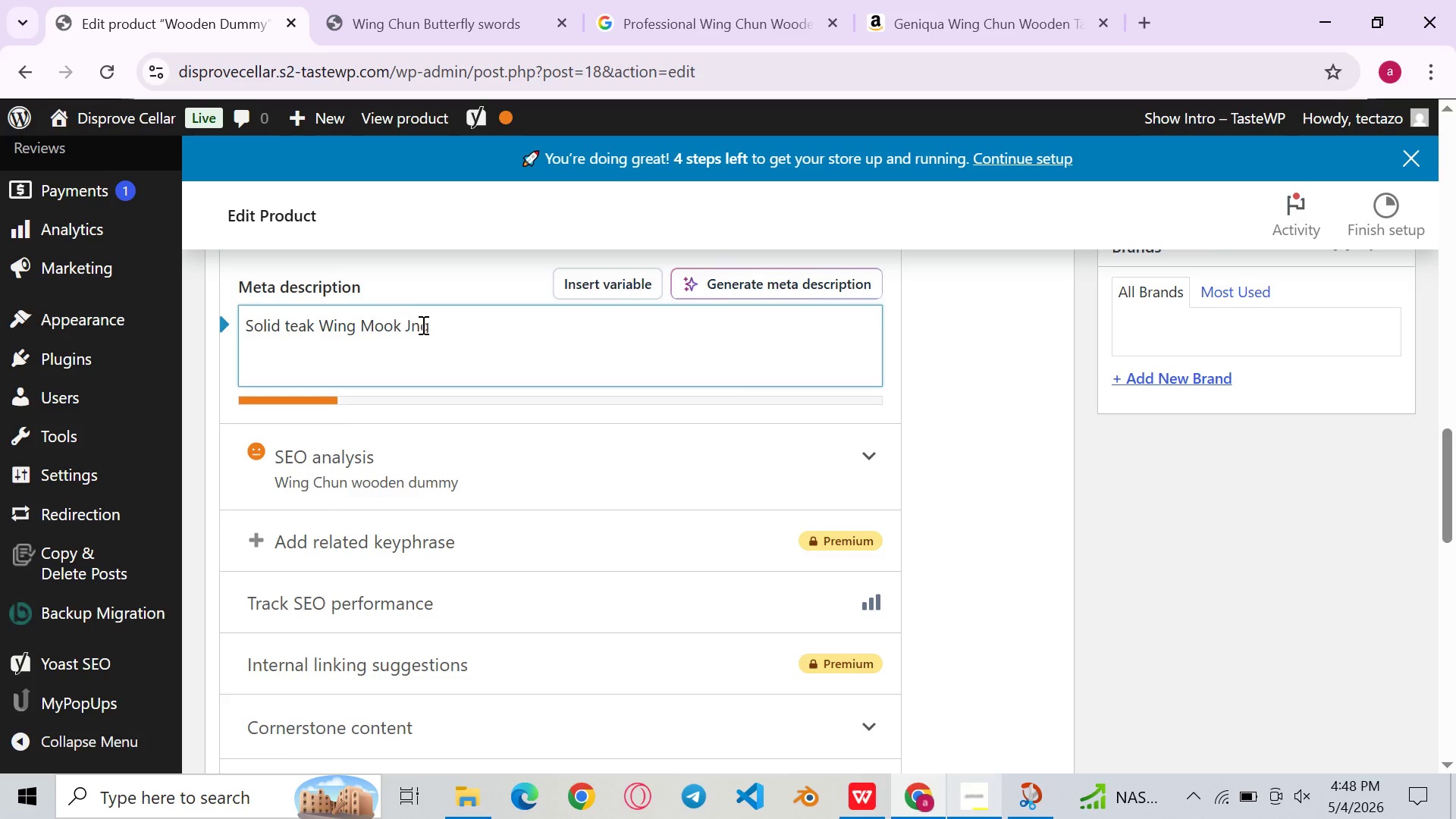 
key(O)
 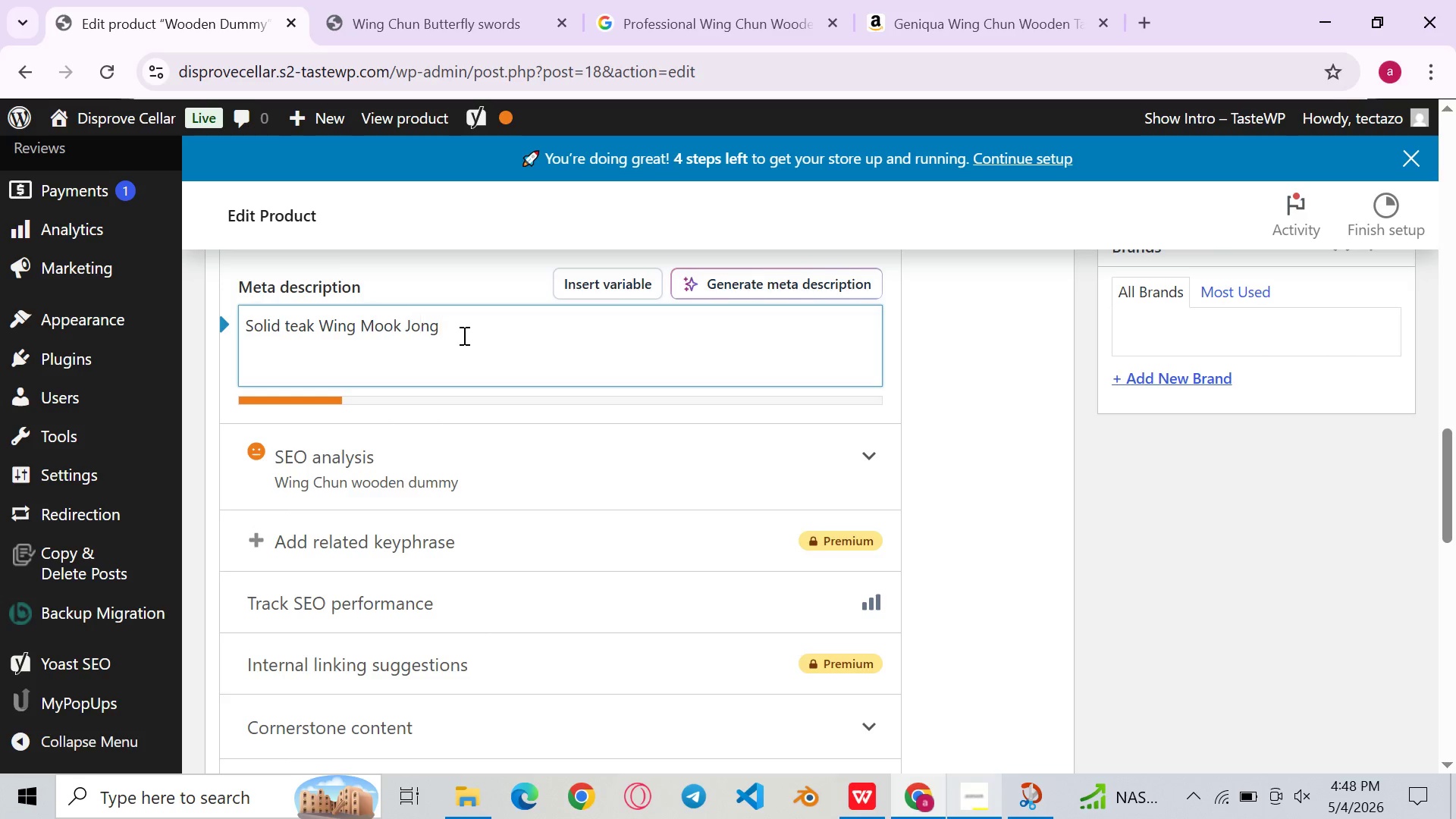 
left_click([463, 335])
 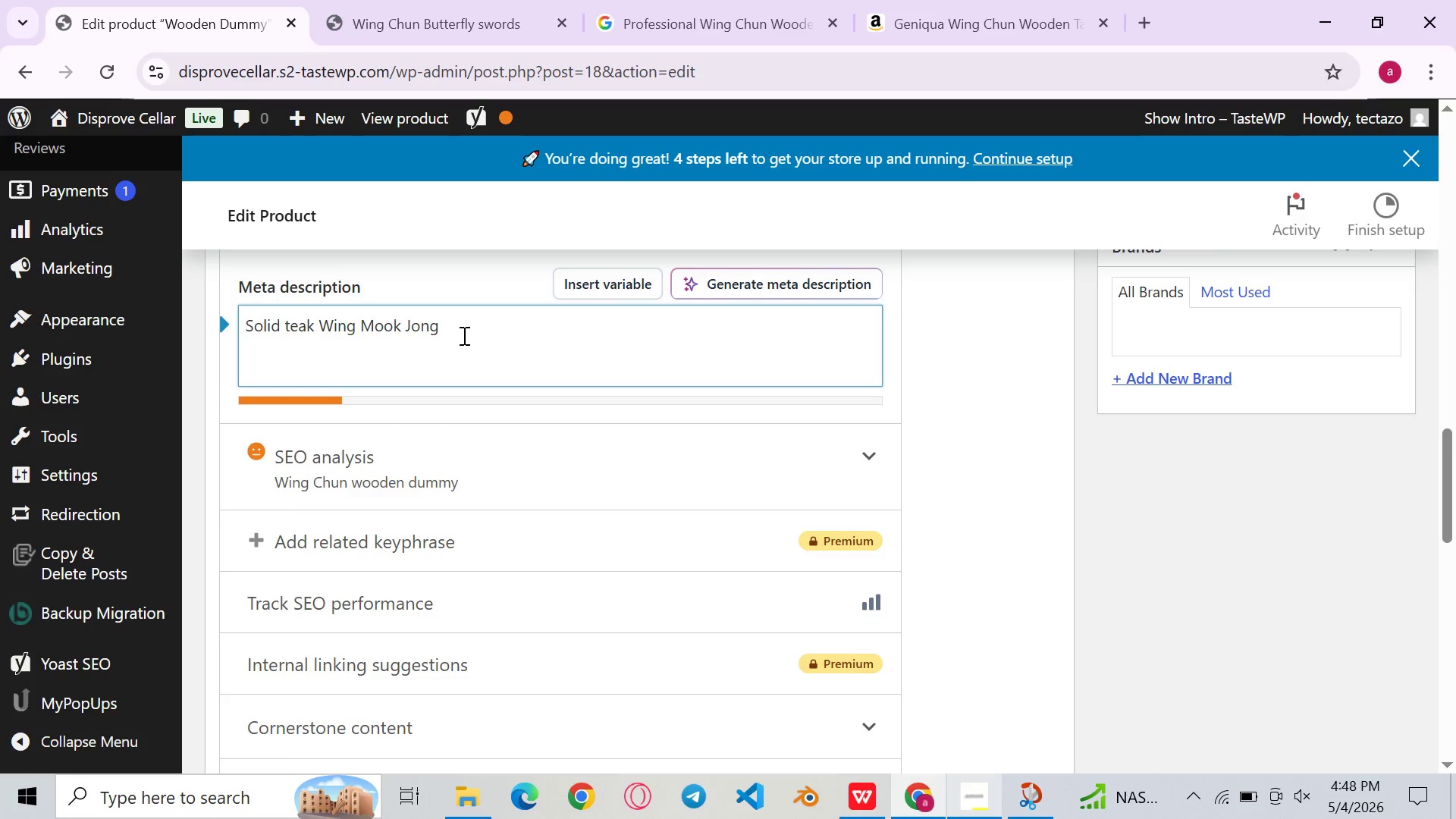 
type(- CNC )
key(Backspace)
type(-drilled arm angles )
 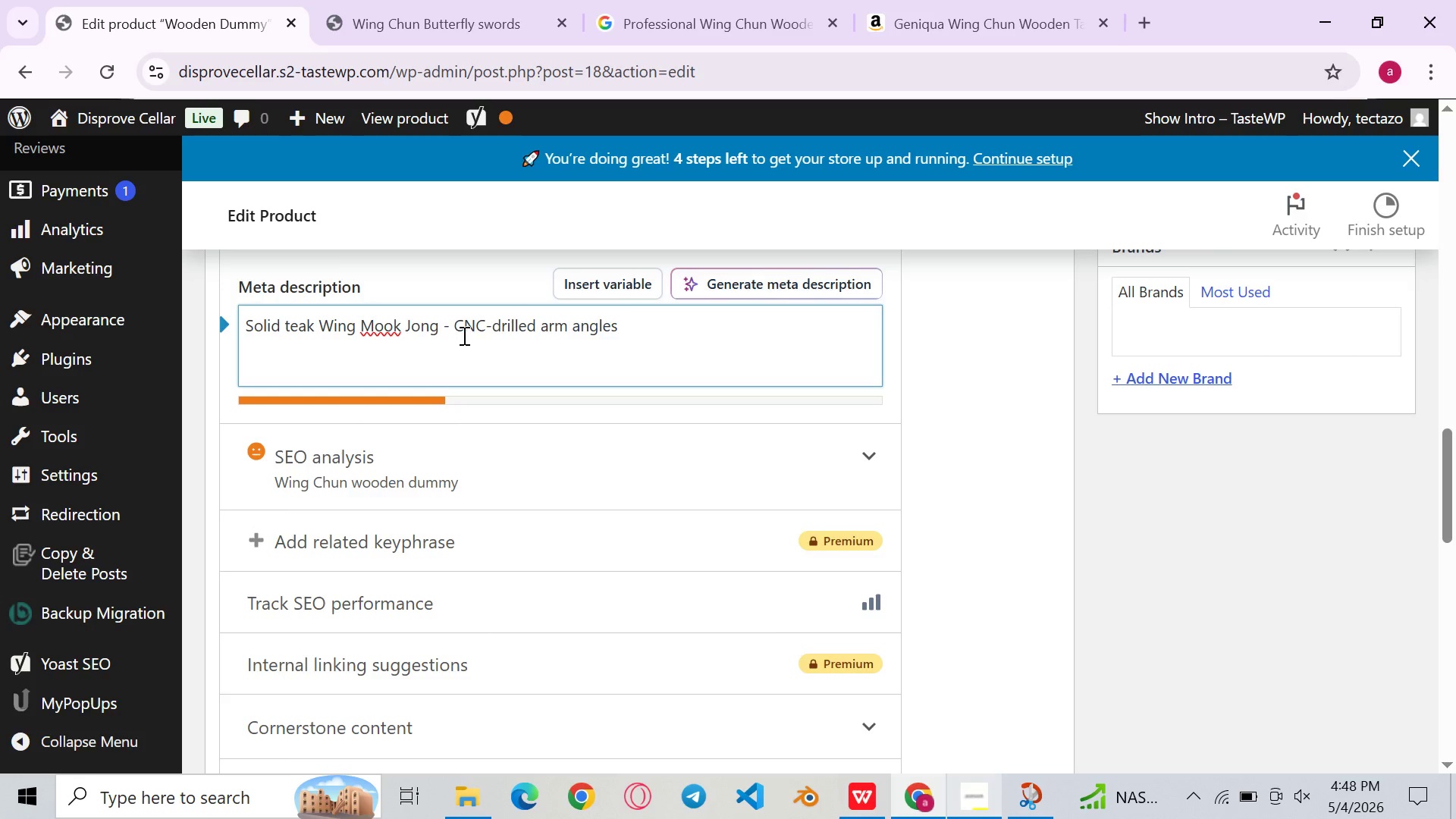 
wait(12.33)
 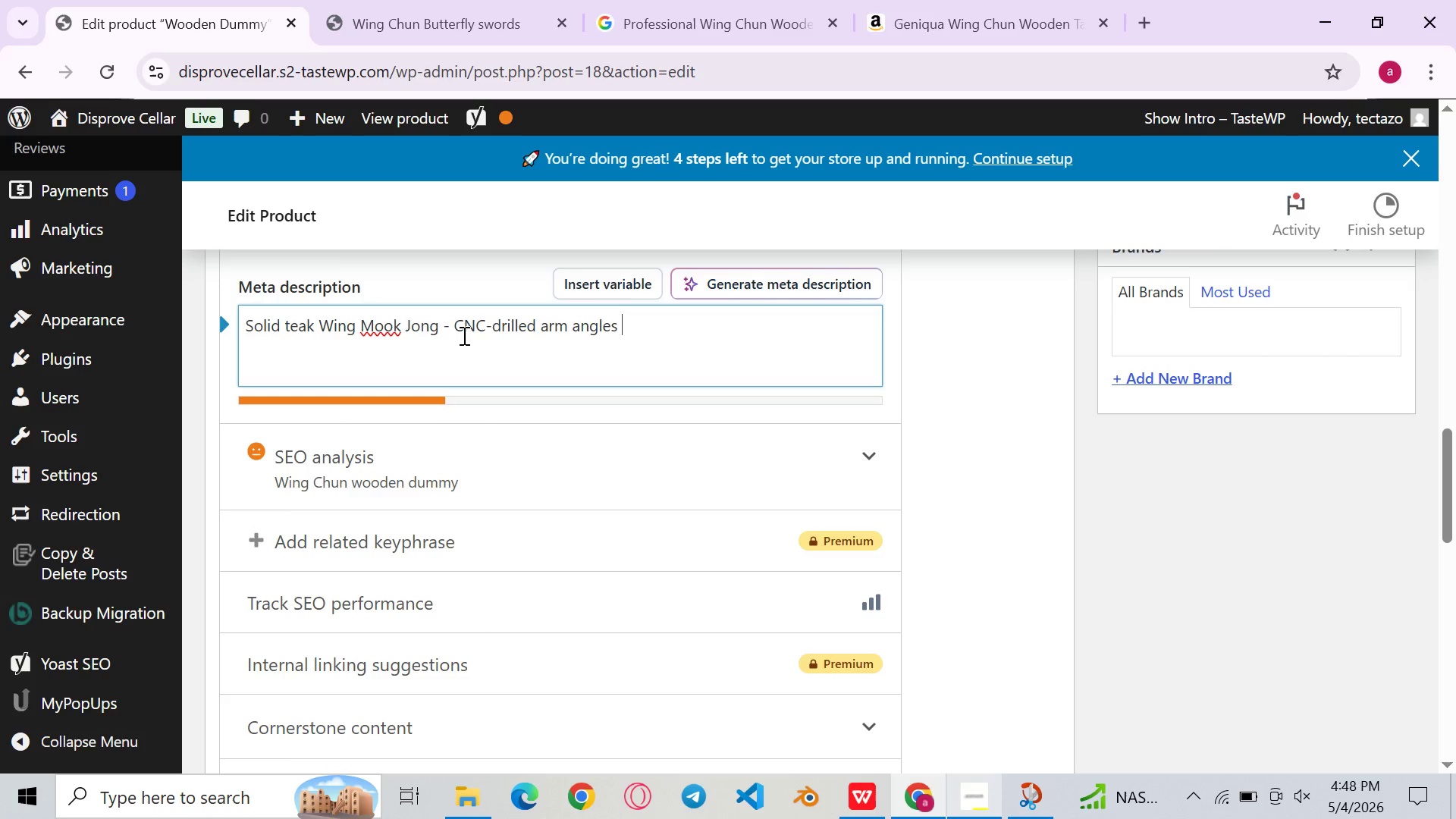 
type(,)
key(Backspace)
key(Backspace)
type(, wall)
 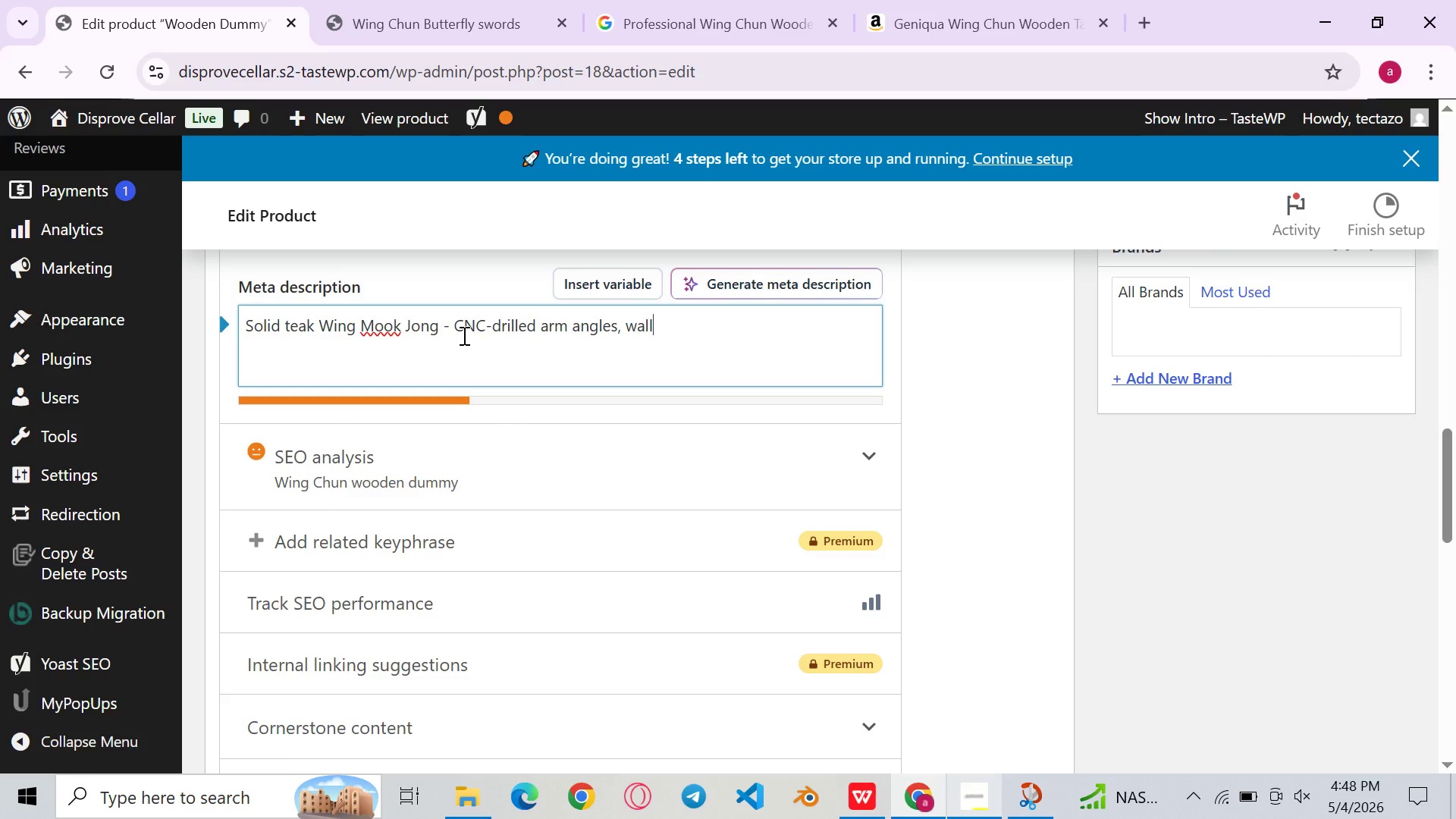 
type( or free)
 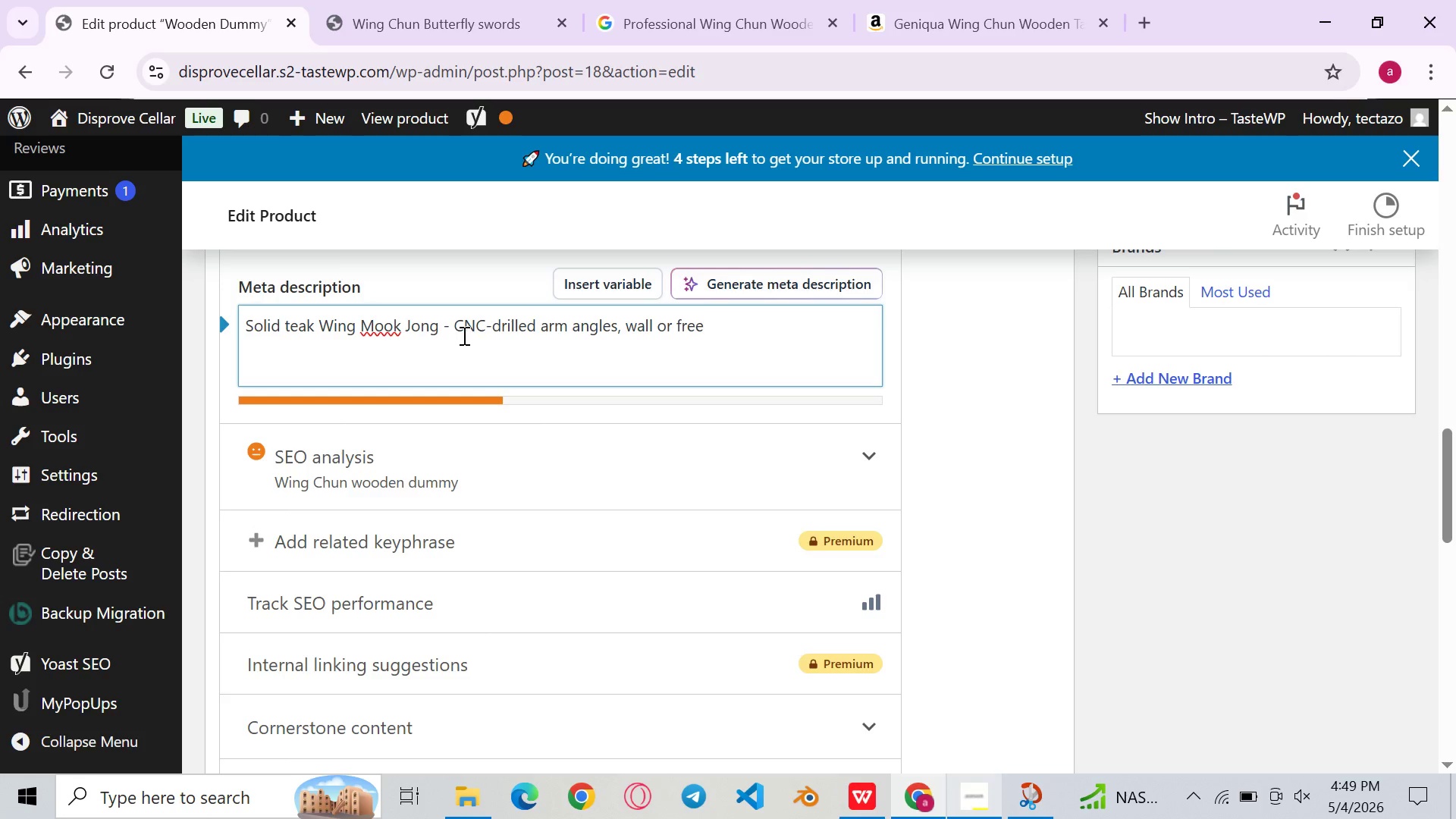 
type(-standing mount, built for lifelong daily training.)
 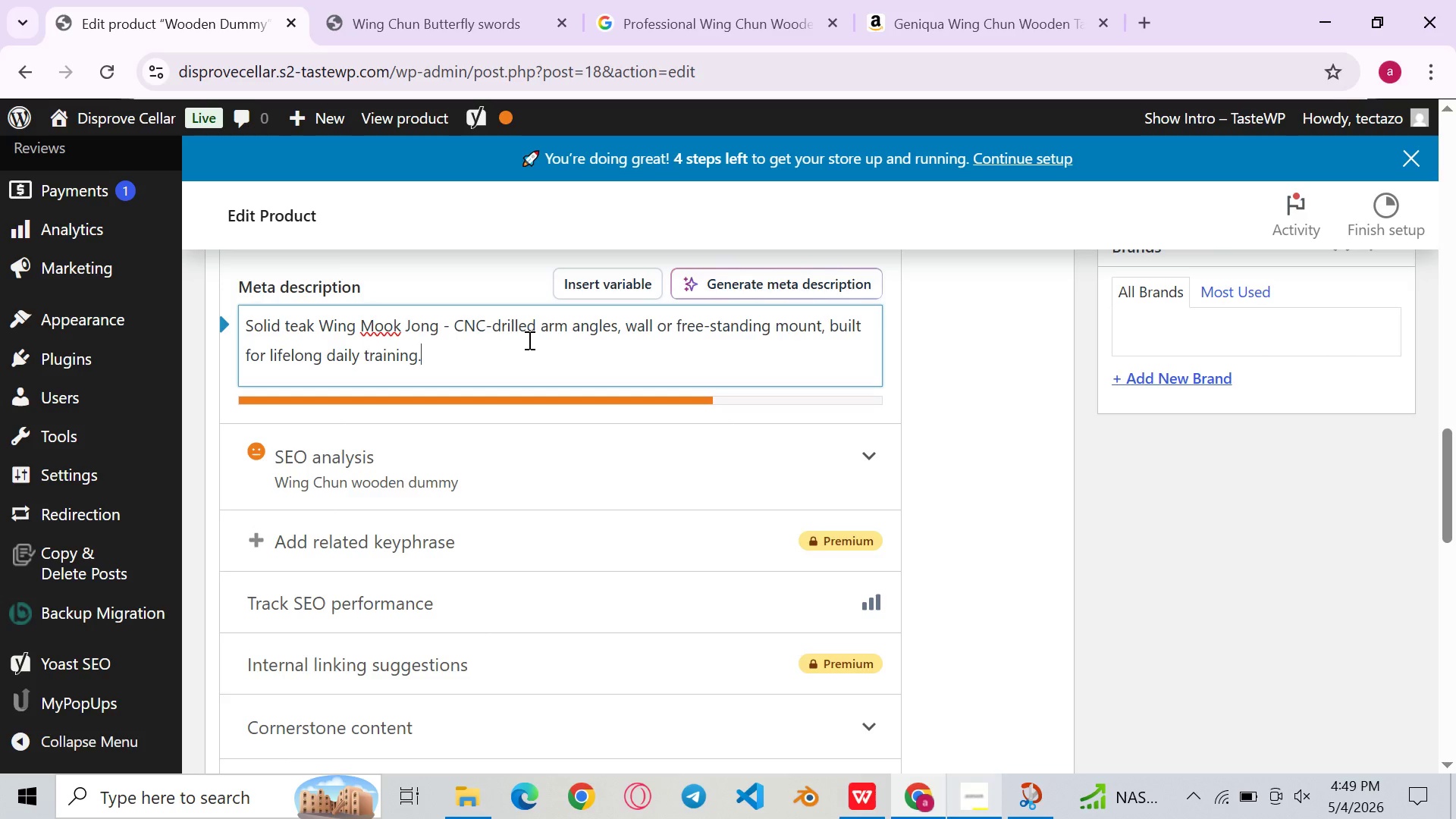 
key(Space)
 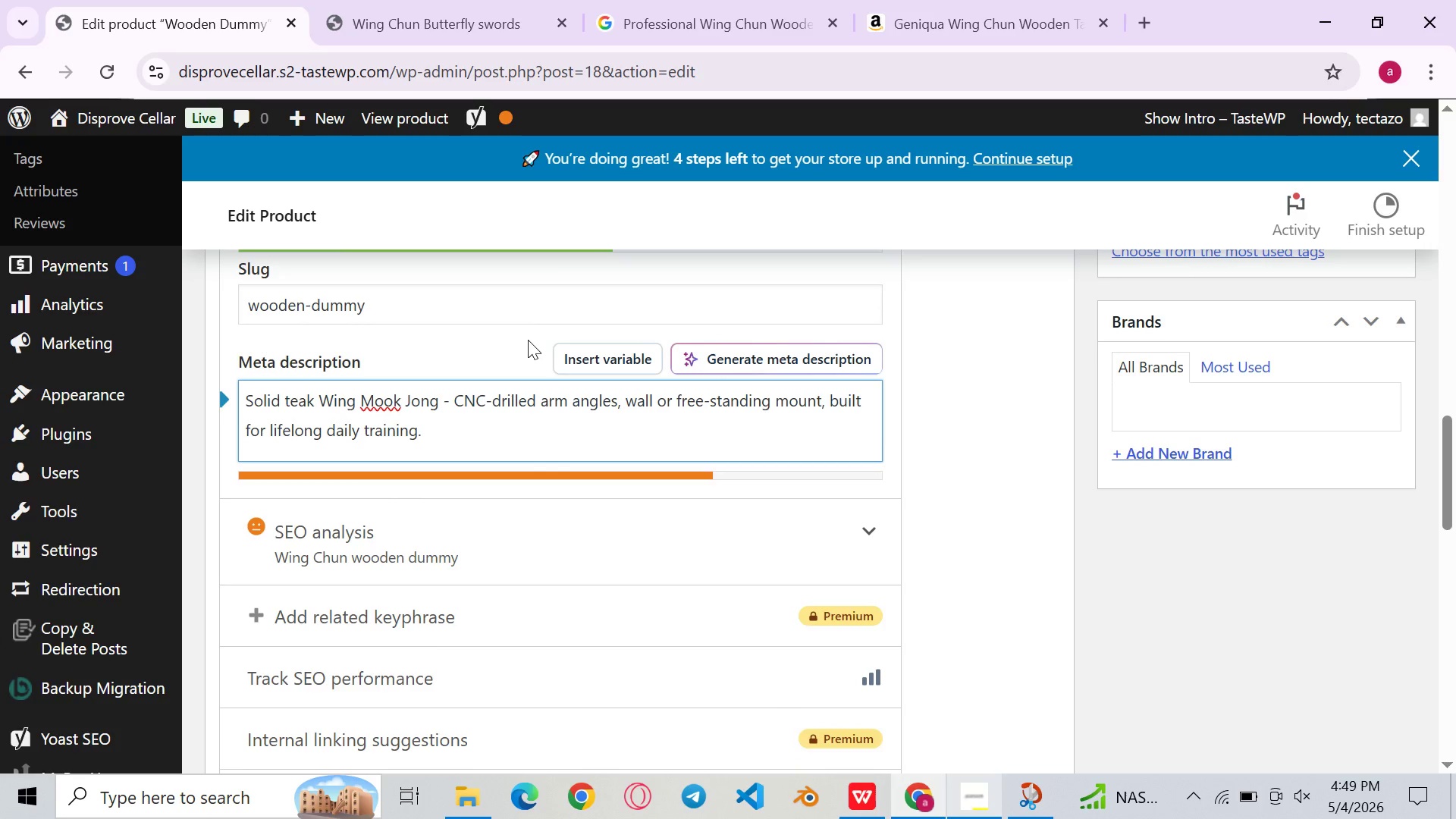 
wait(5.61)
 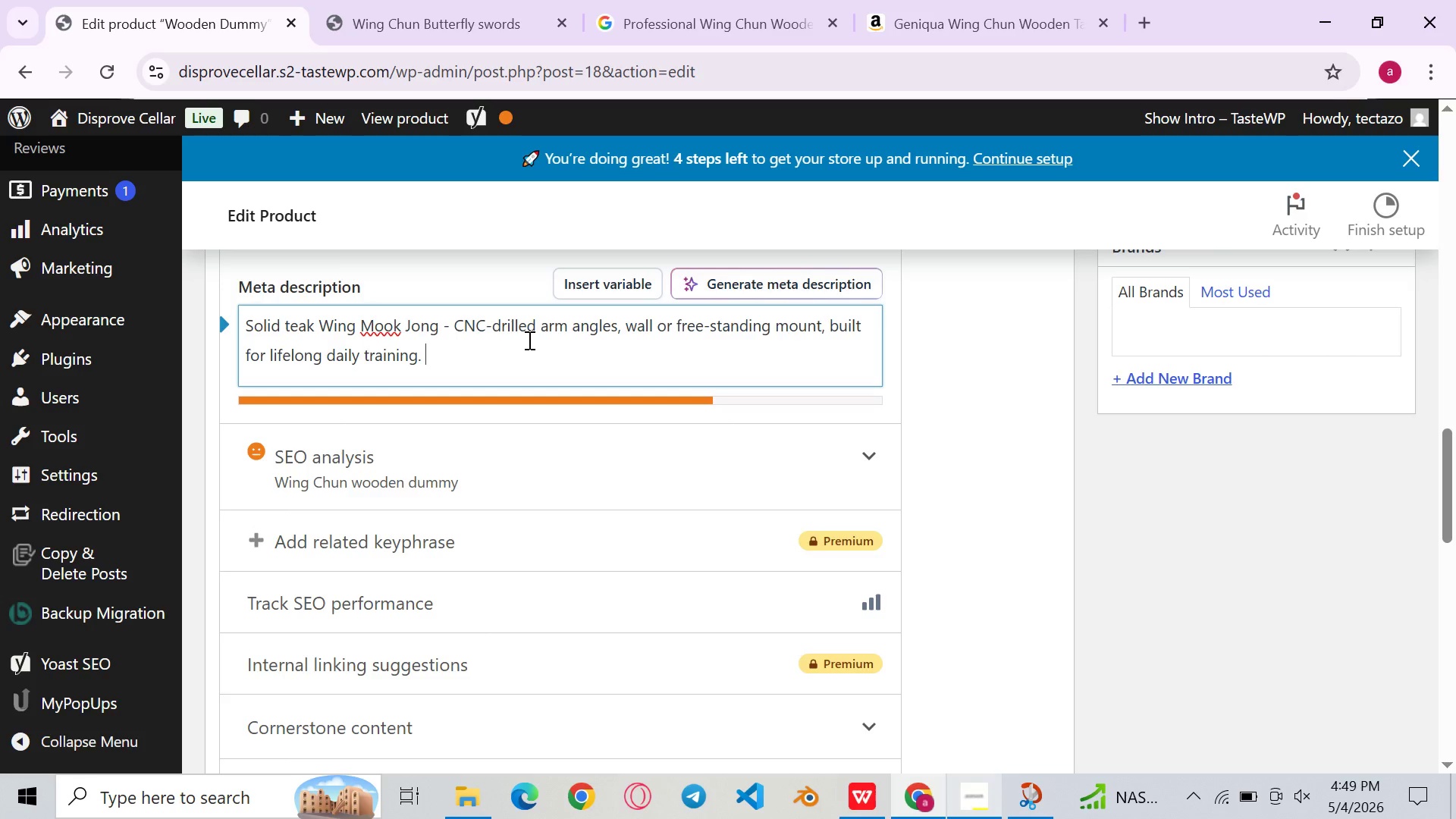 
key(Control+V)
 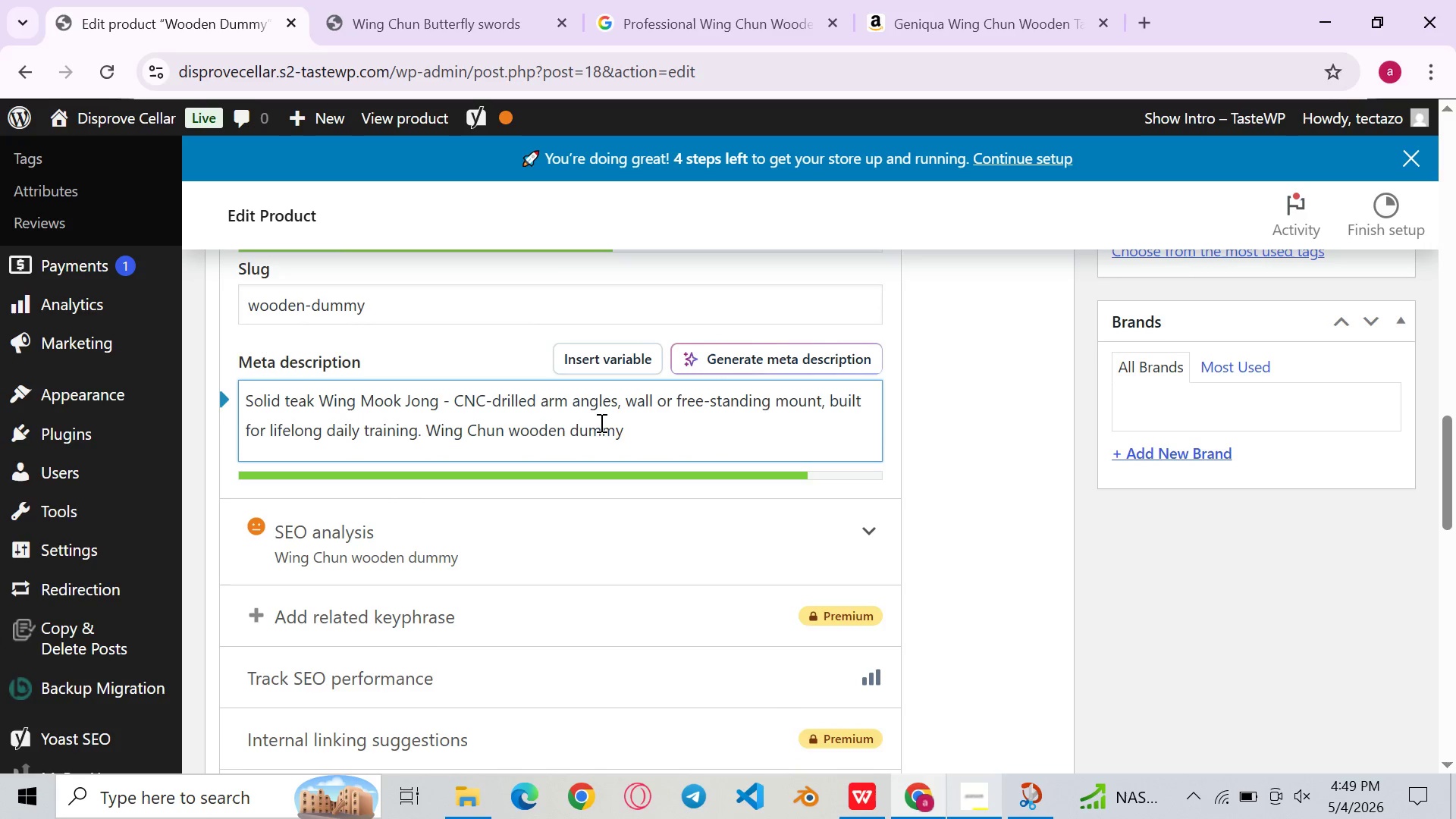 
left_click([600, 422])
 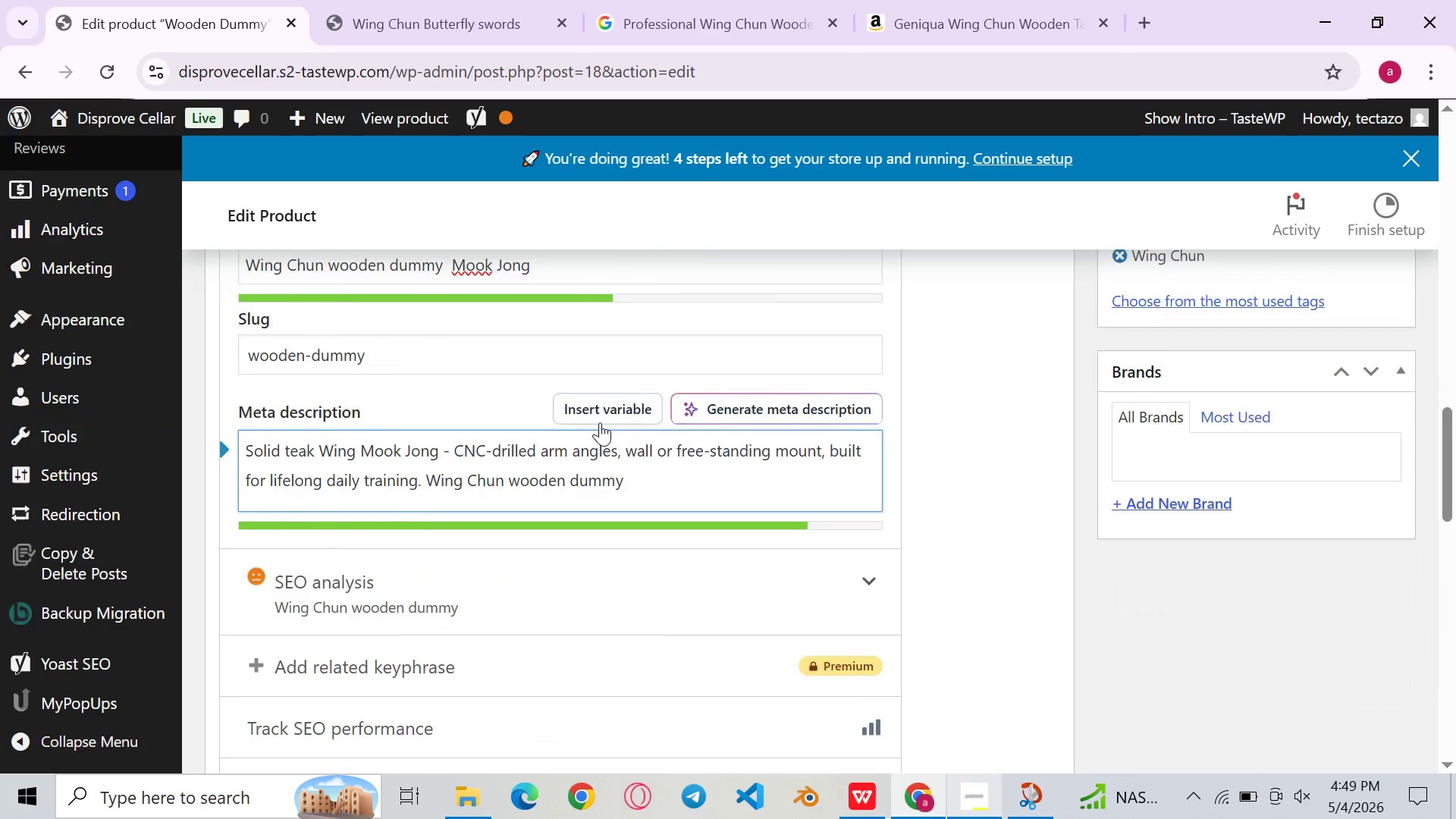 
wait(6.52)
 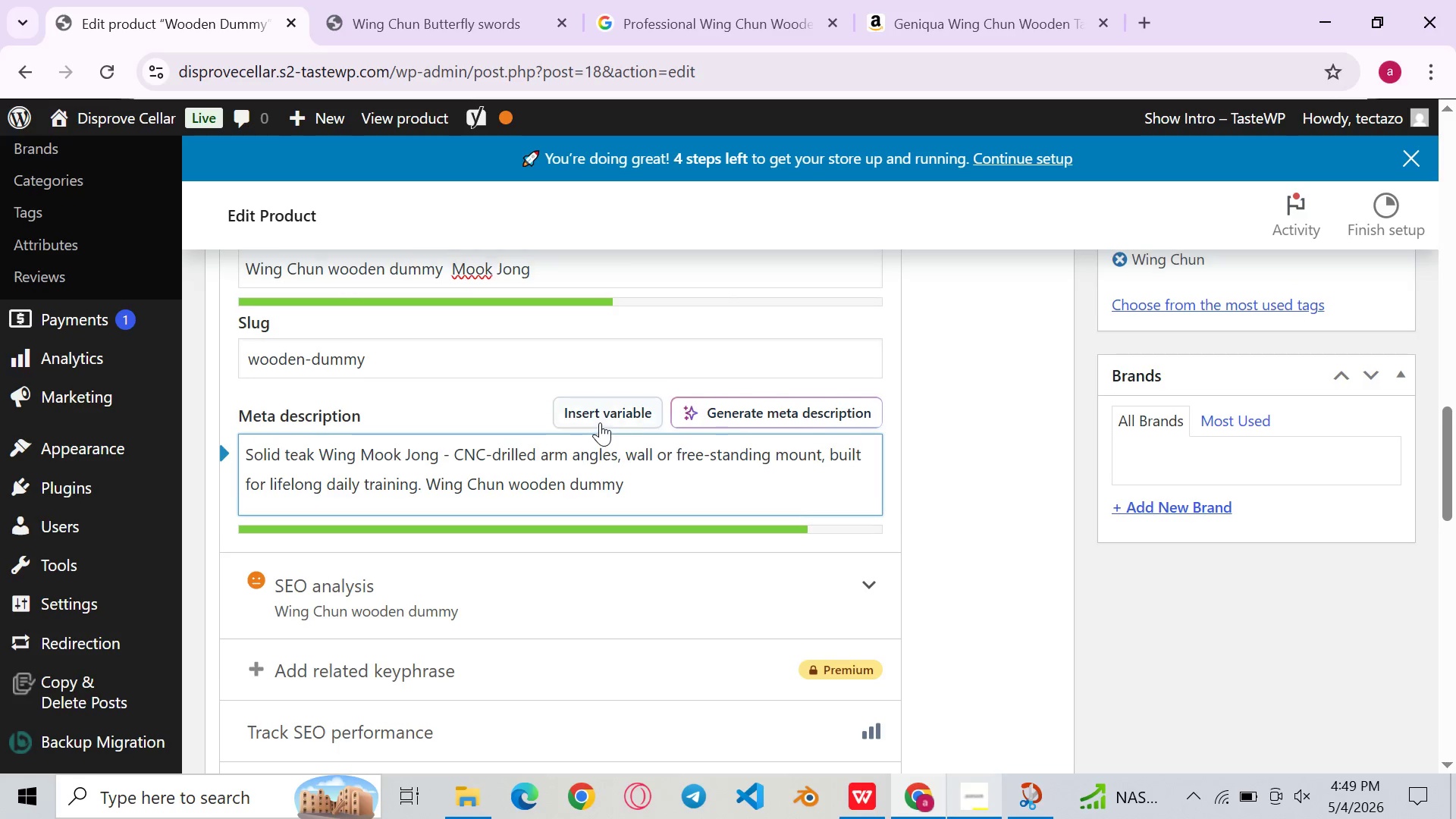 
left_click([675, 354])
 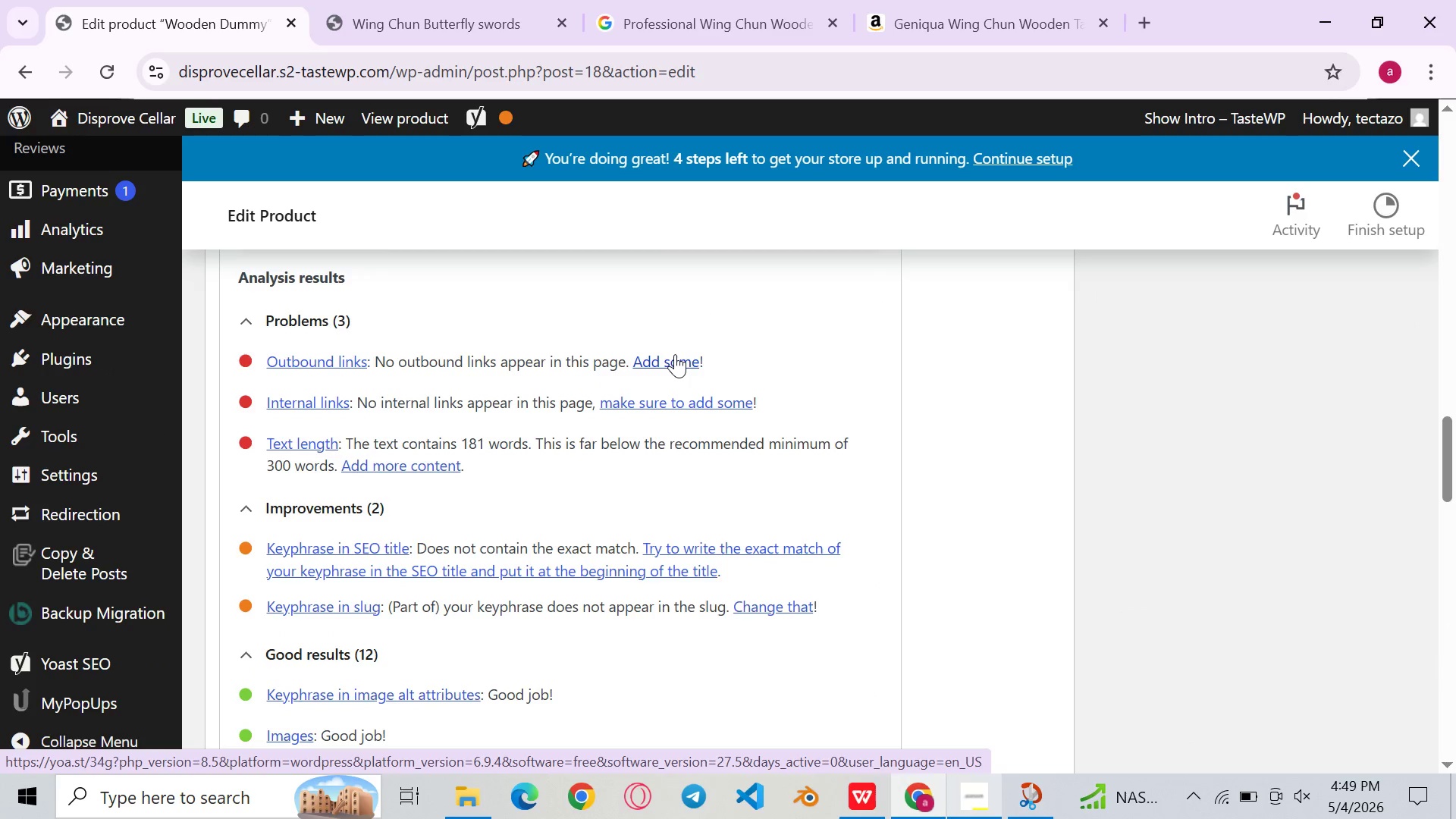 
wait(8.69)
 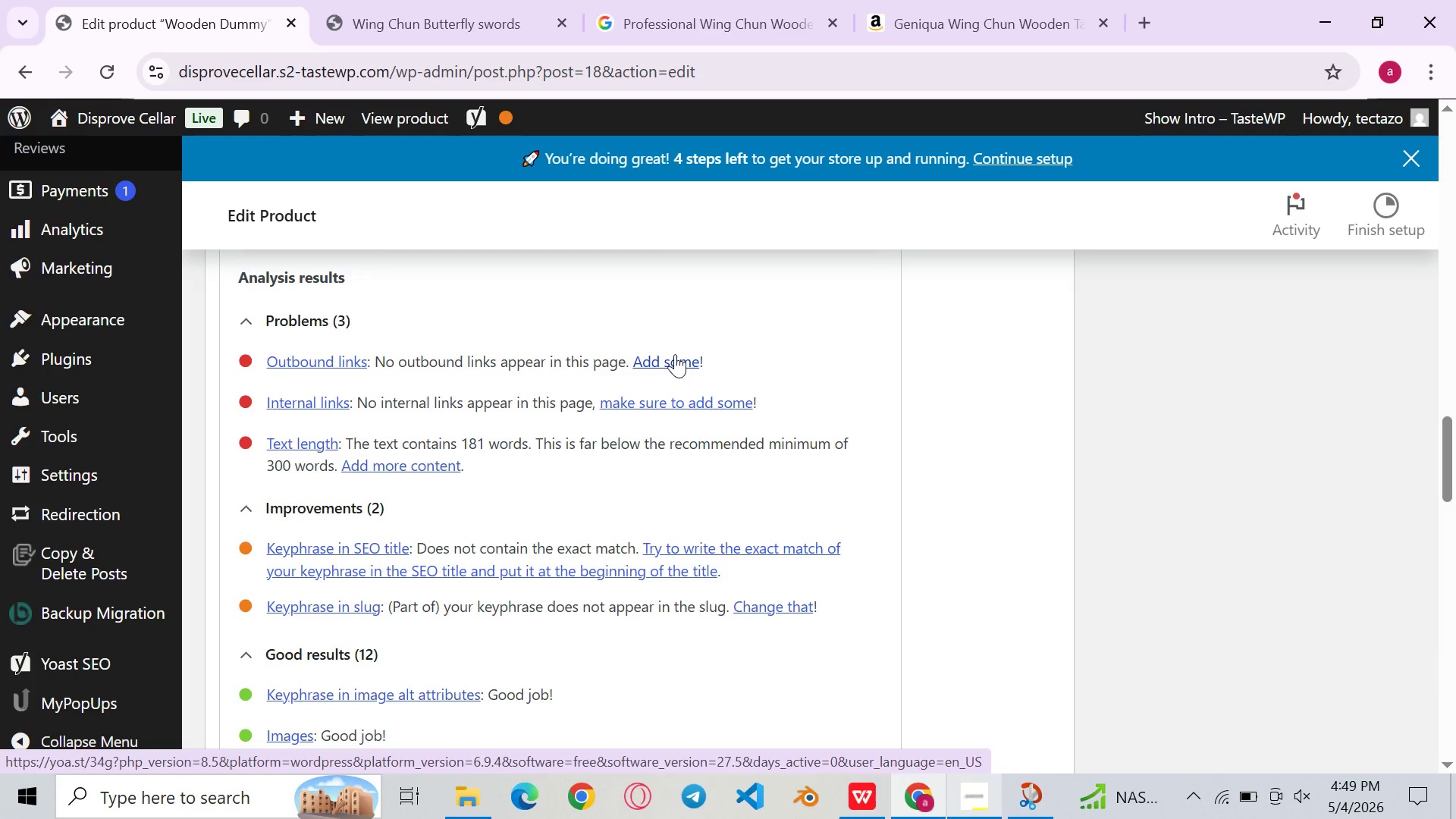 
left_click([500, 544])
 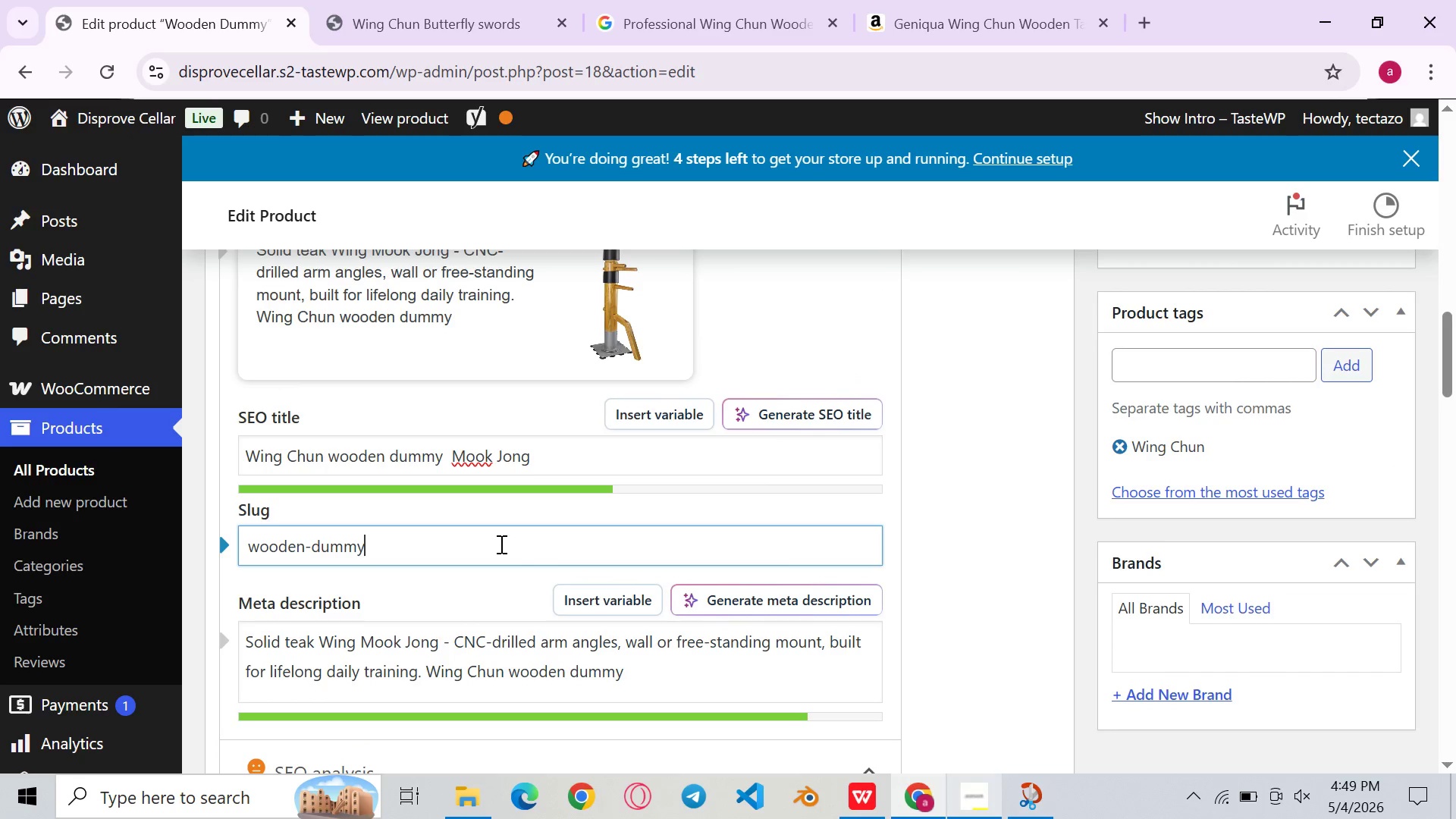 
key(Control+A)
 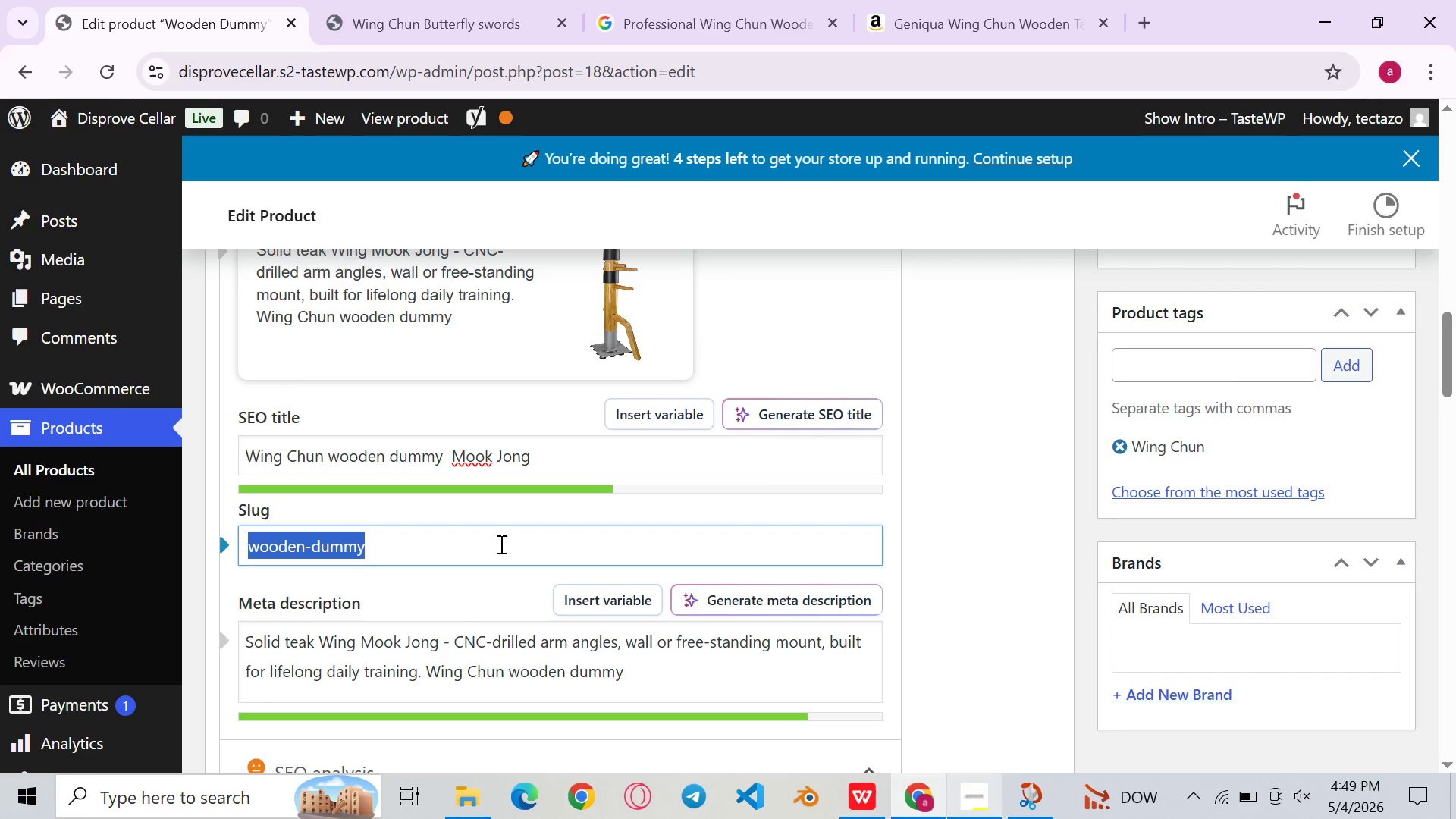 
key(Backspace)
 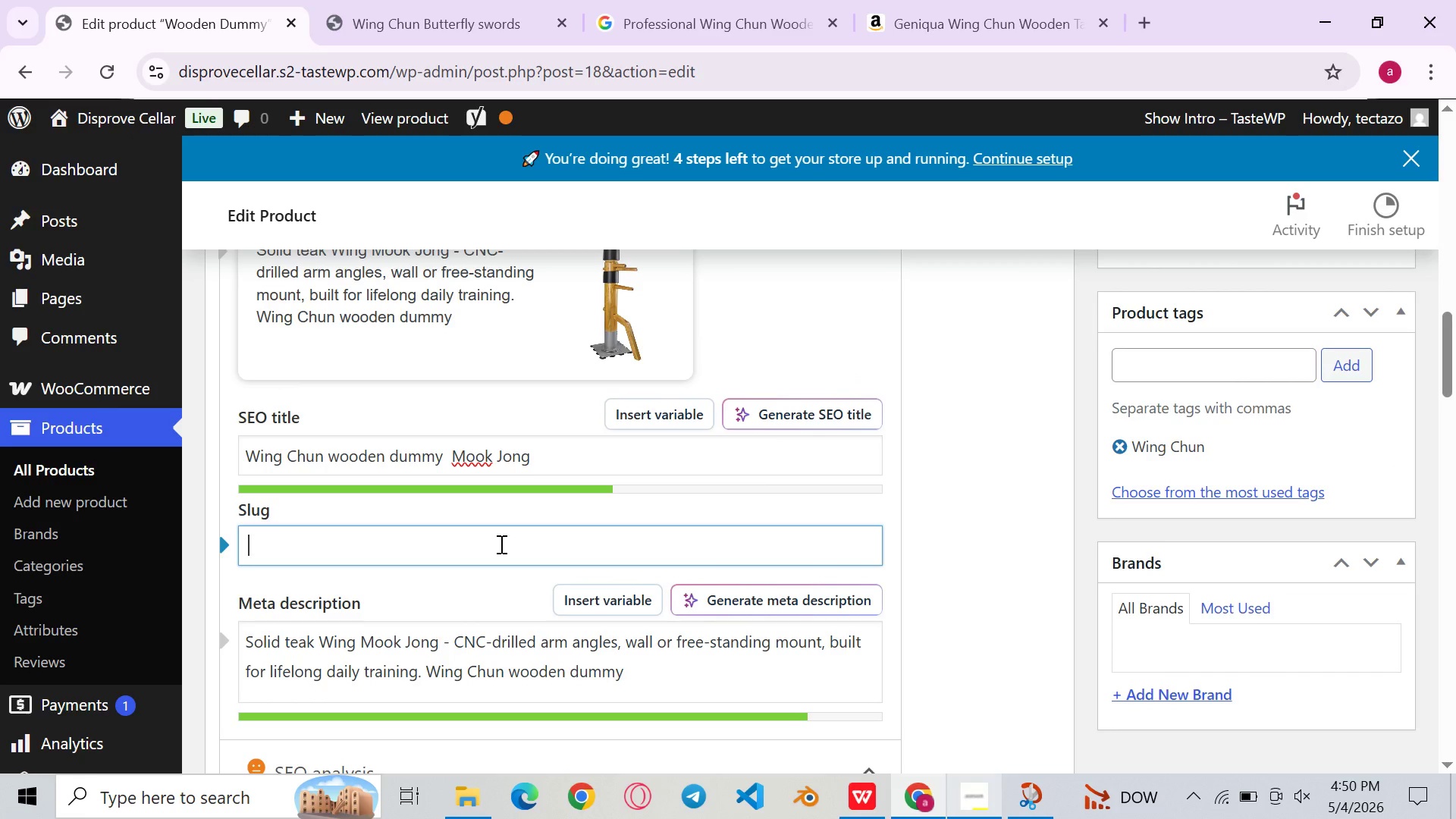 
wait(7.59)
 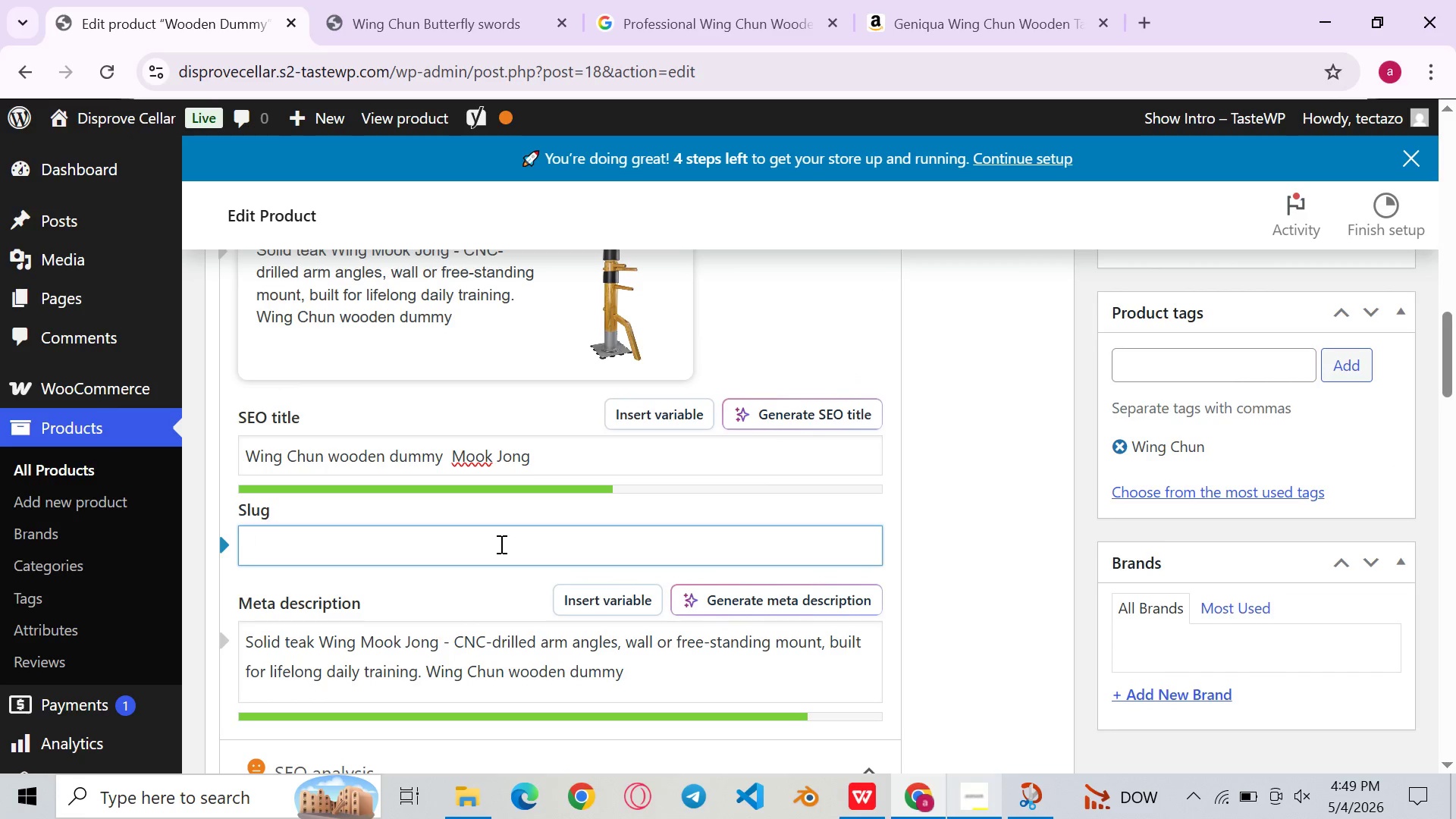 
key(Control+V)
 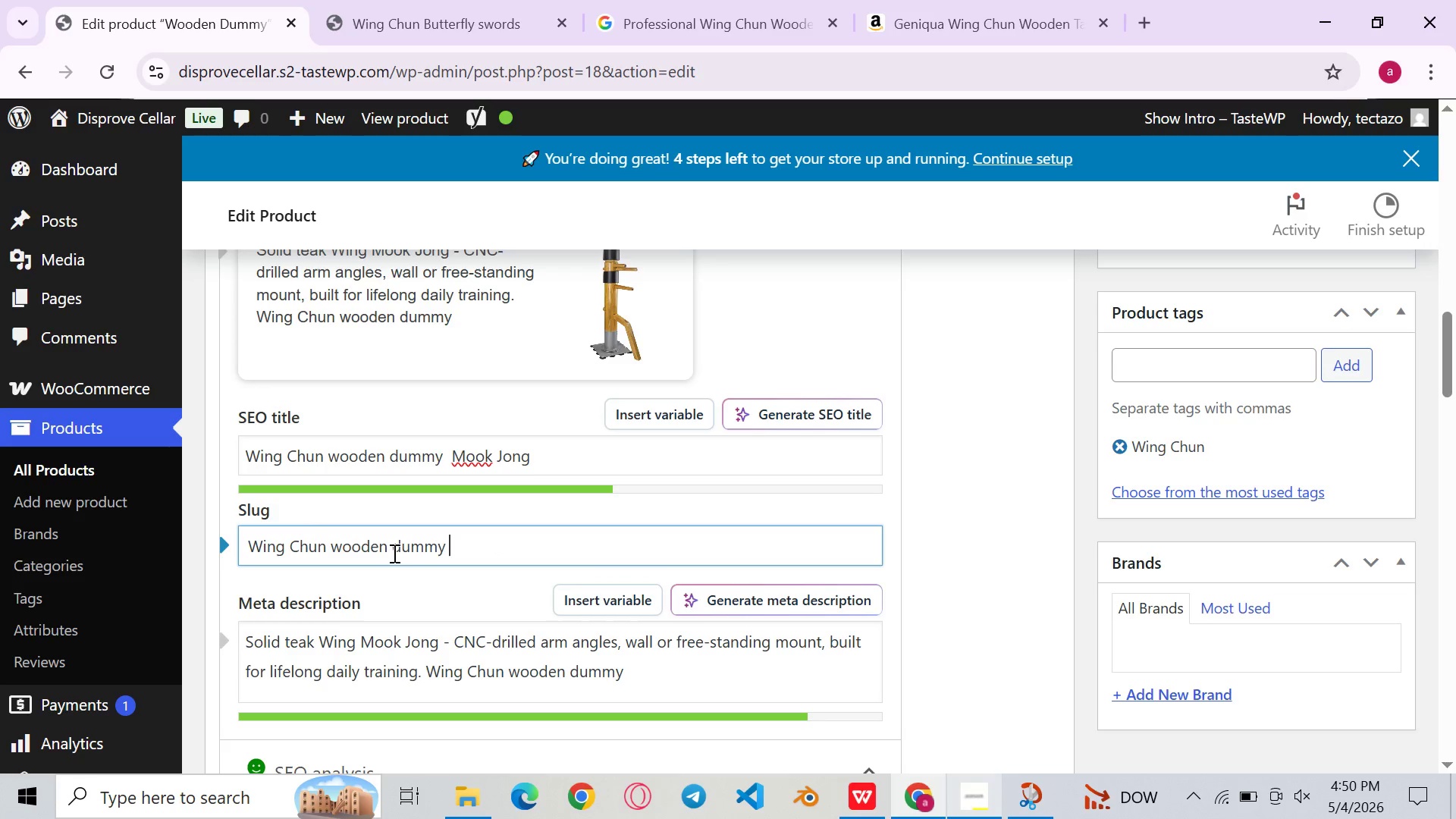 
left_click([393, 553])
 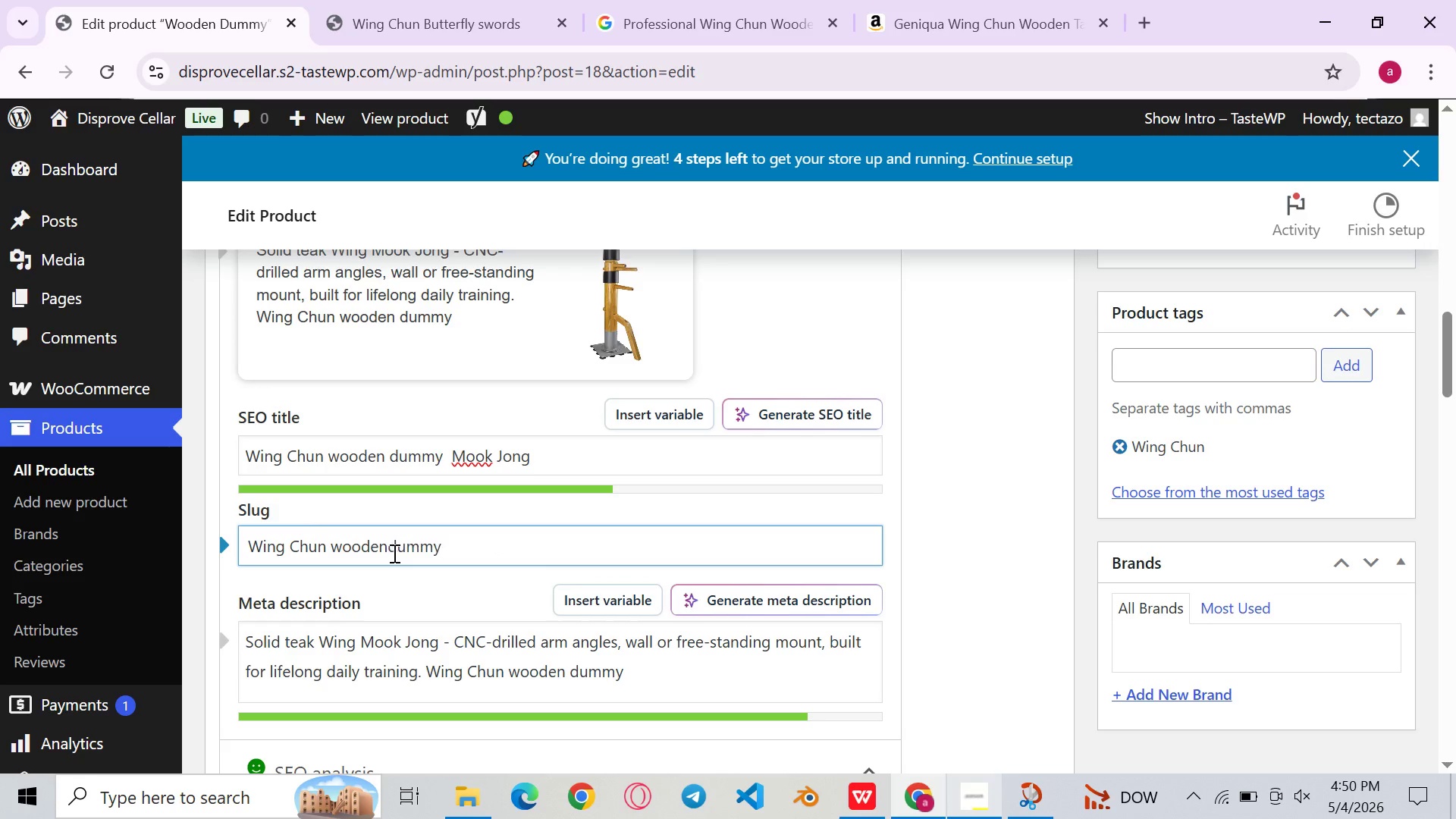 
key(Backspace)
 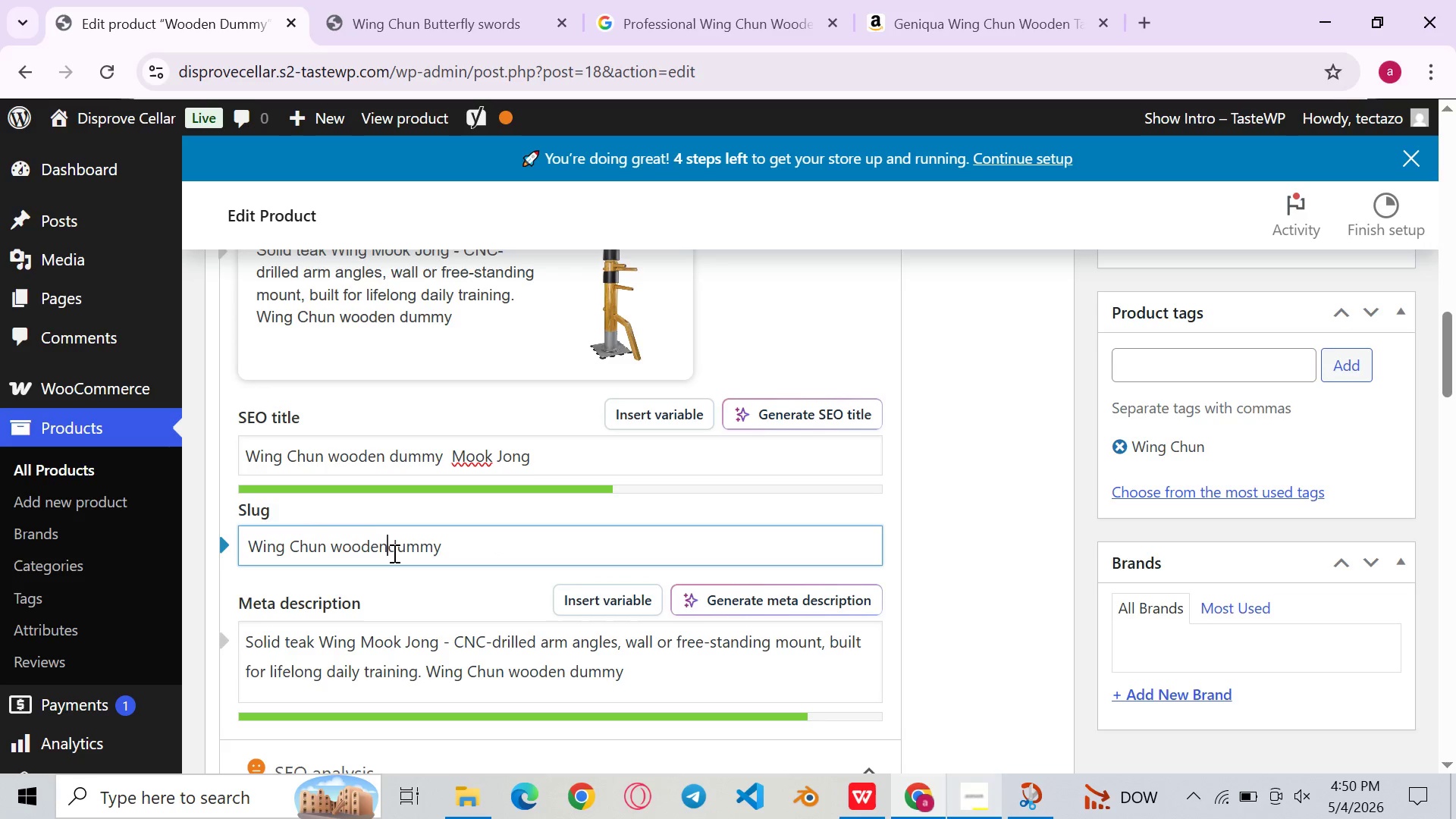 
key(Minus)
 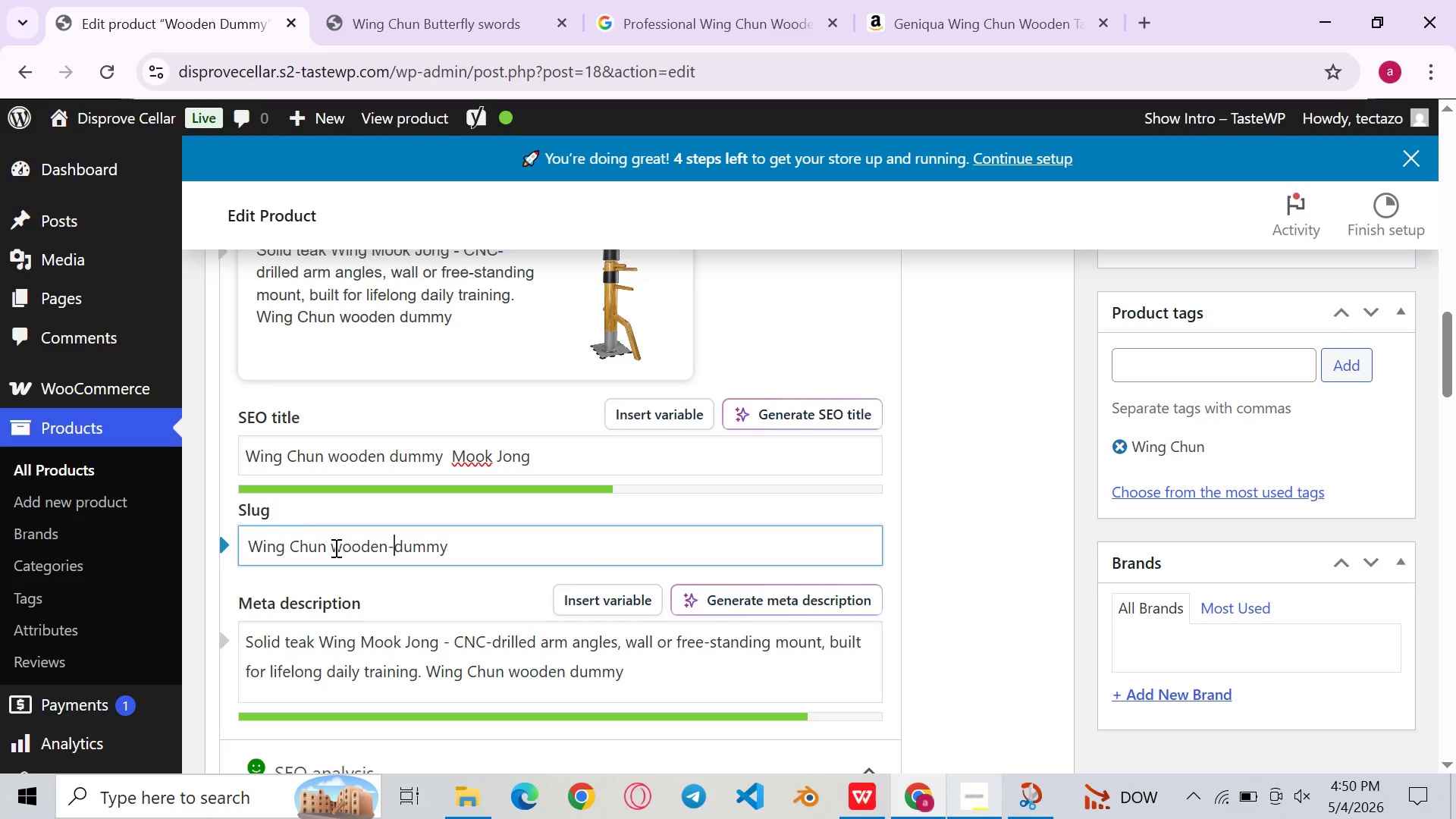 
left_click([334, 548])
 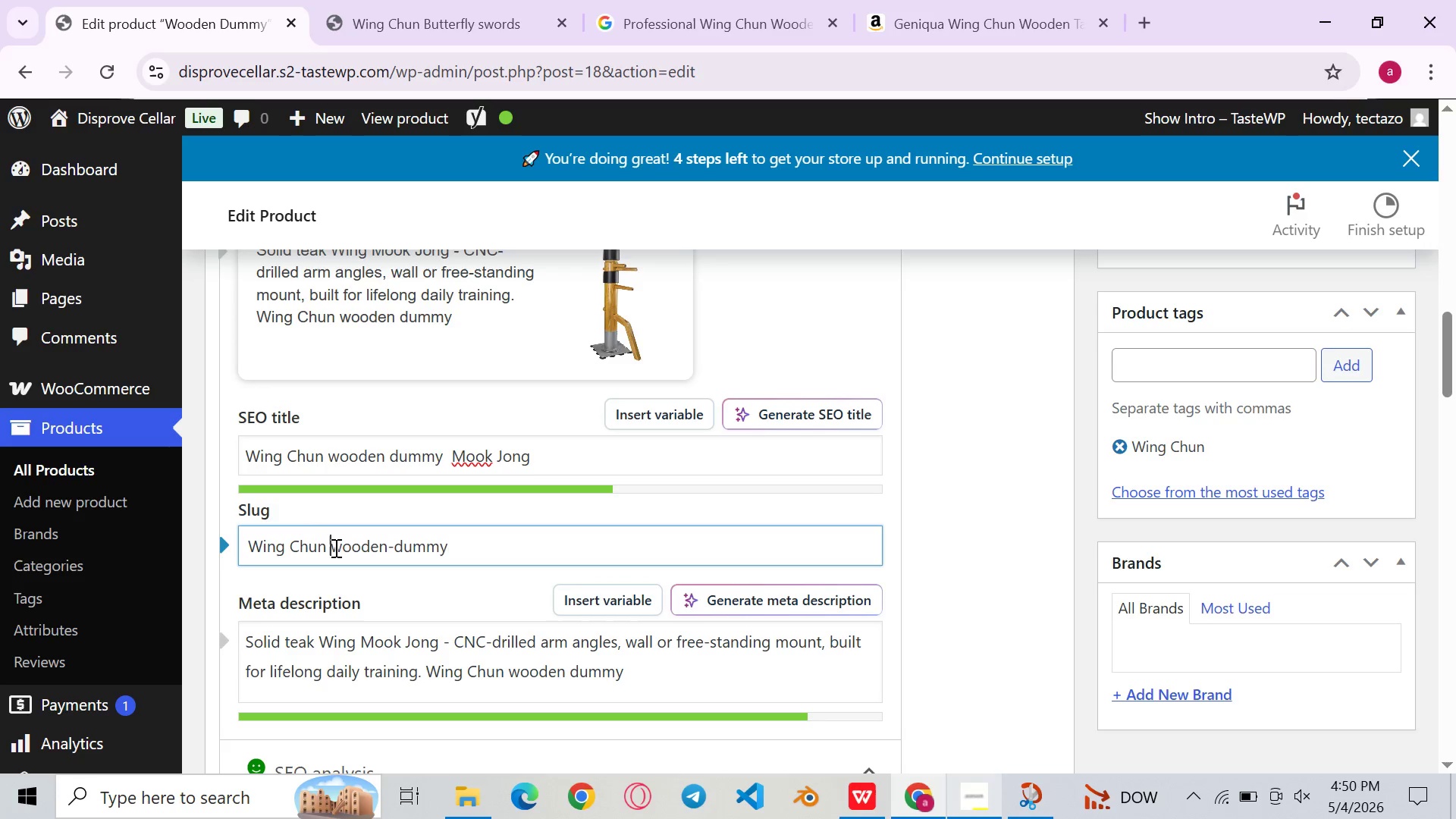 
key(Backspace)
 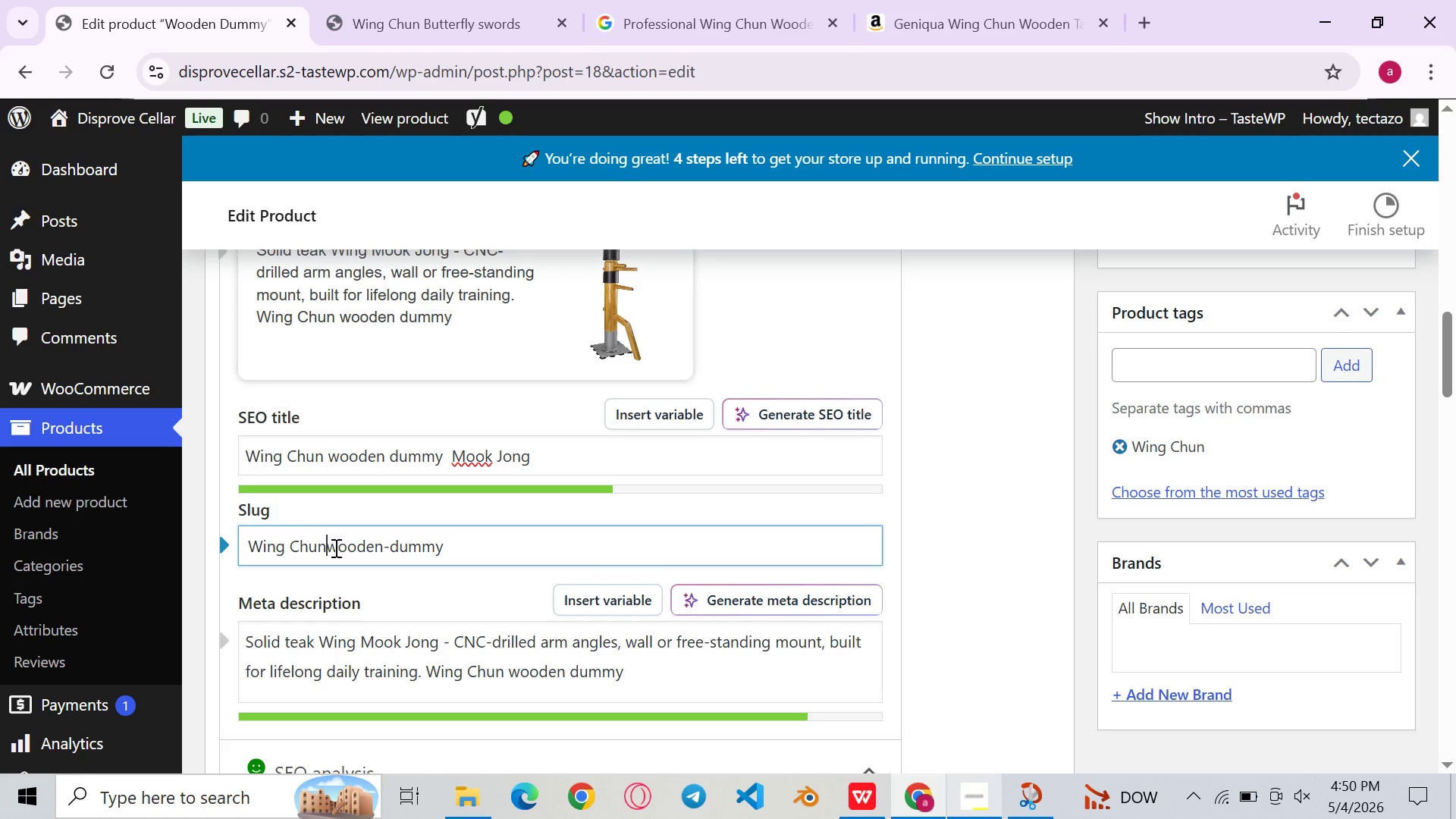 
key(Minus)
 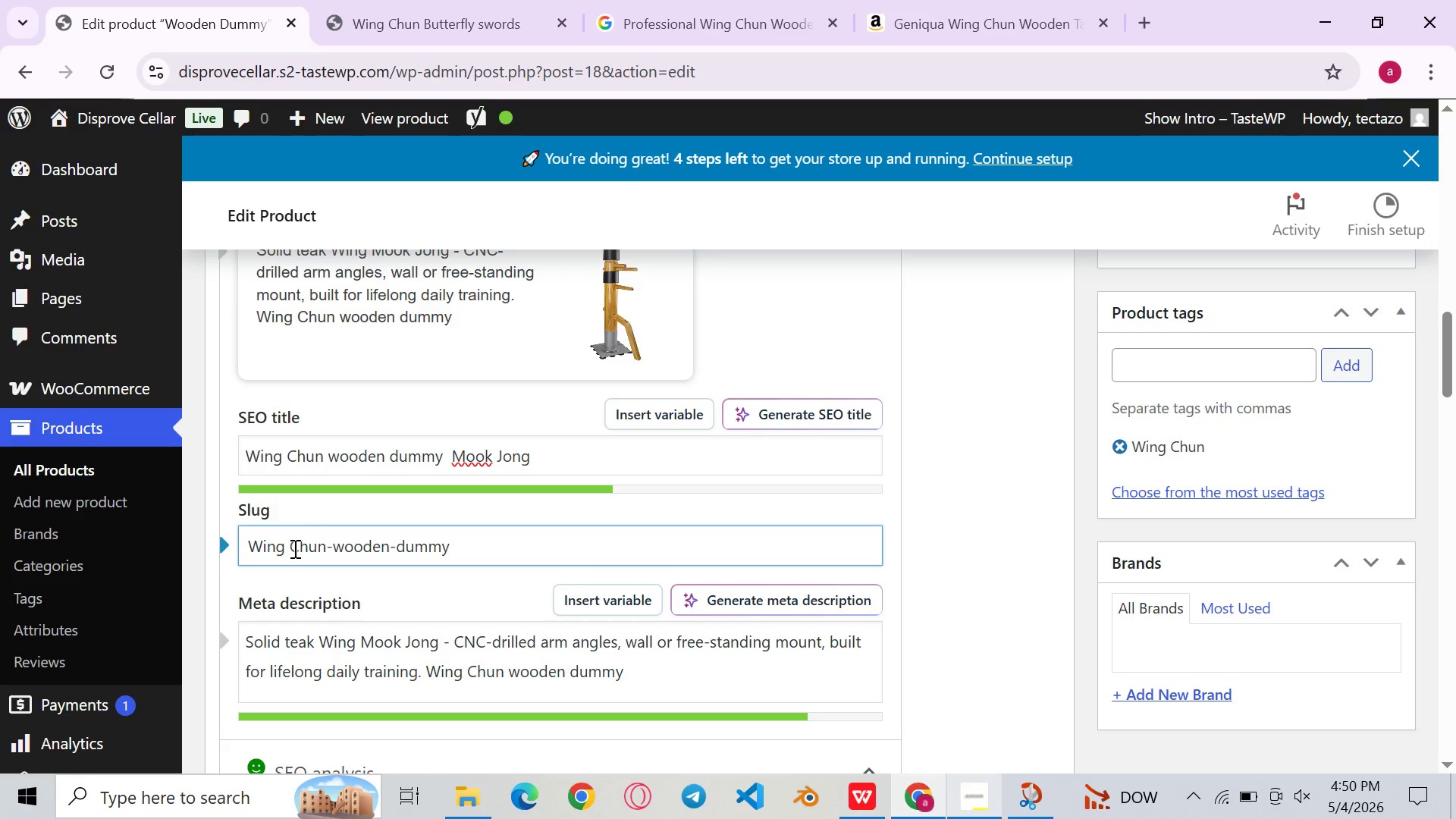 
left_click([293, 548])
 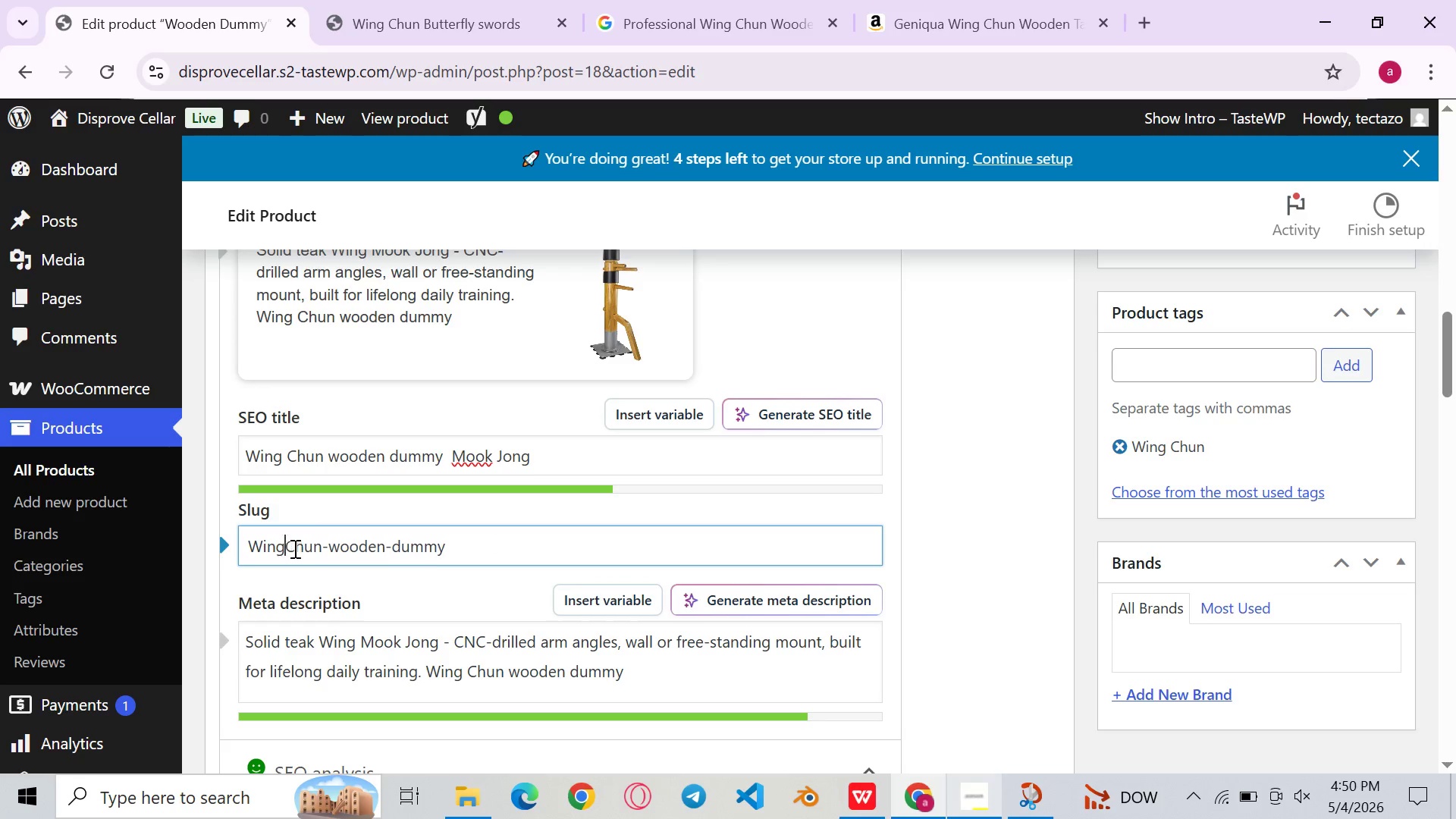 
key(Backspace)
 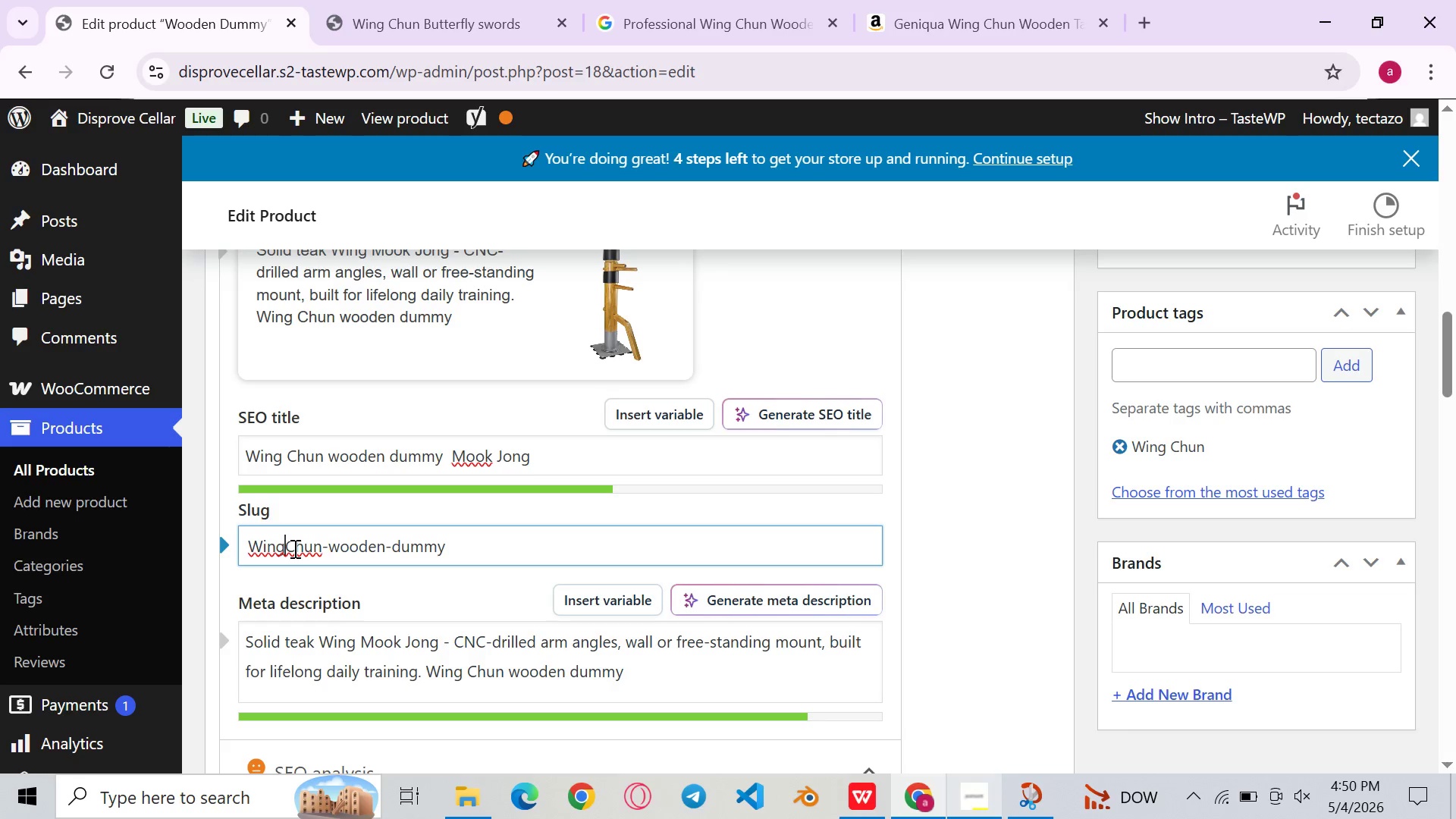 
key(Minus)
 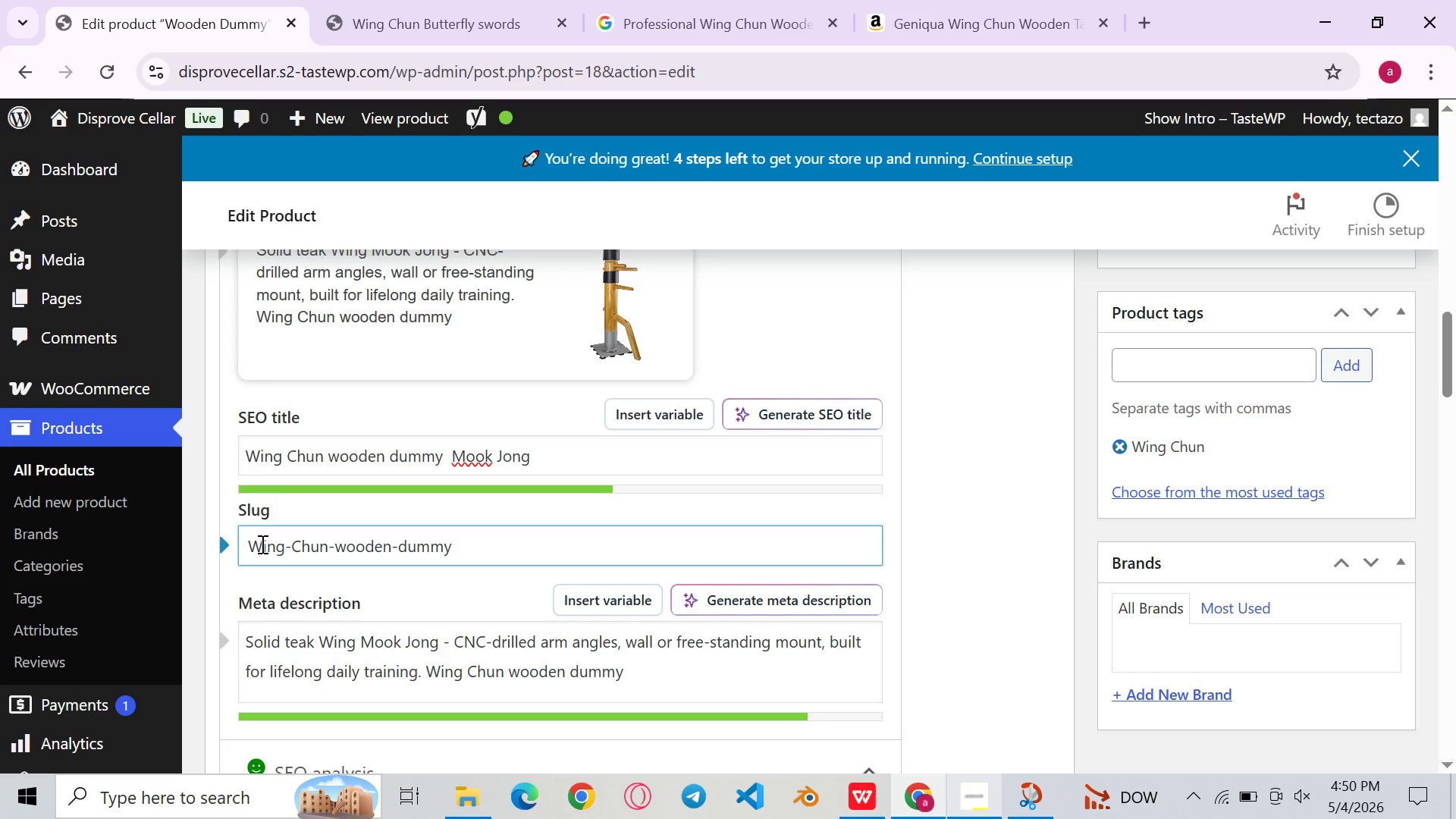 
left_click([261, 544])
 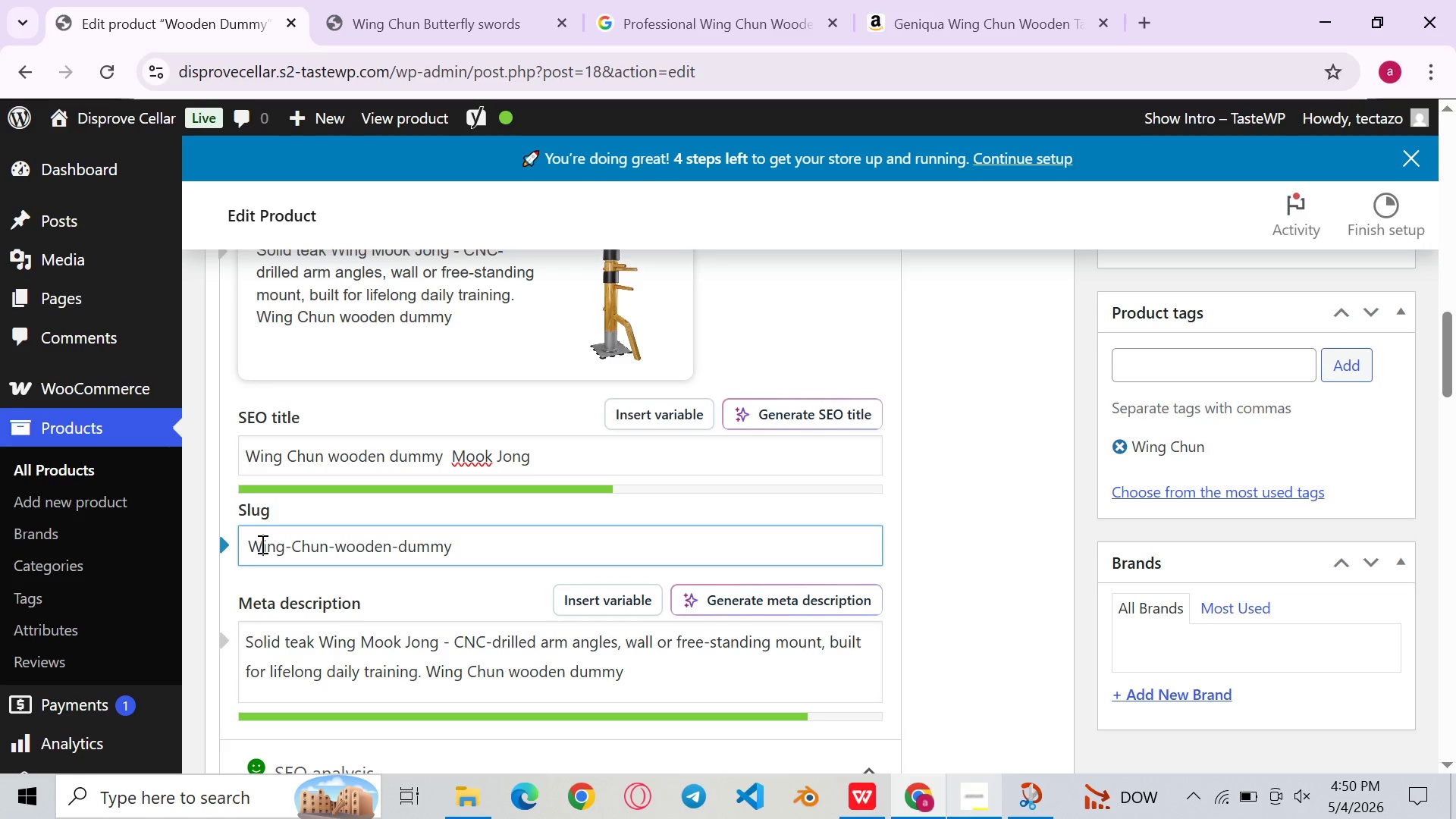 
key(PrintScreen)
 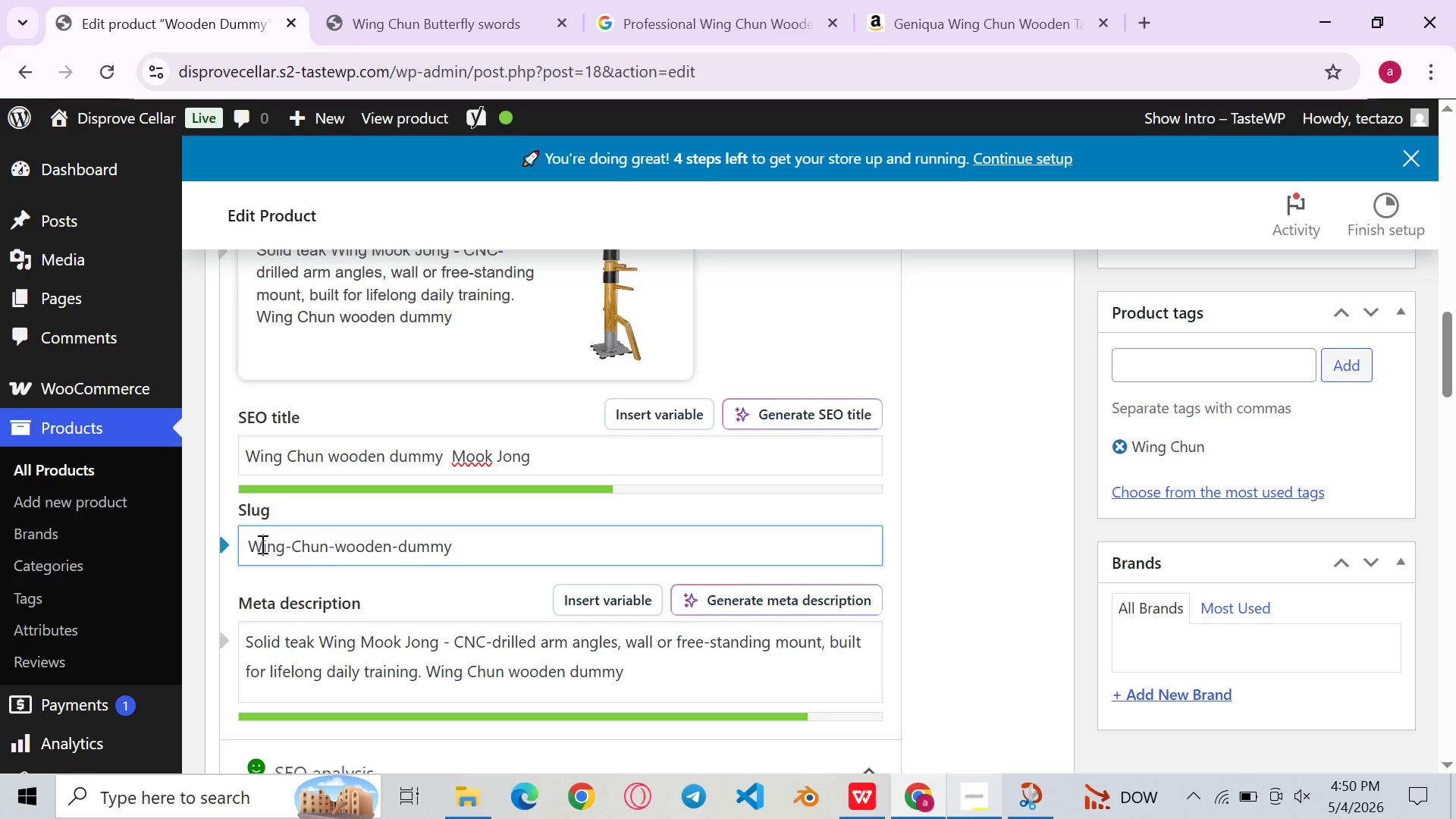 
key(PrintScreen)
 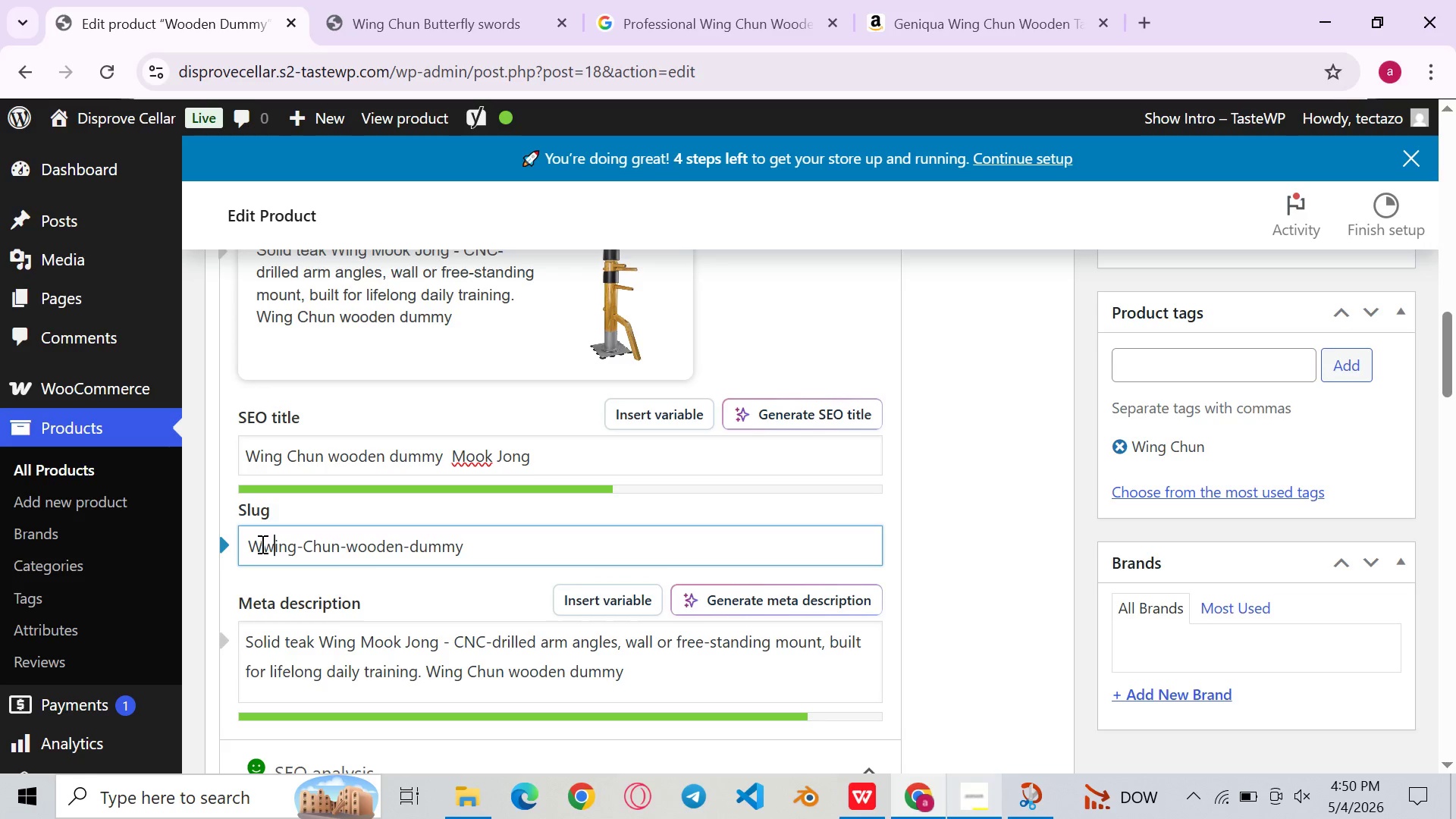 
key(W)
 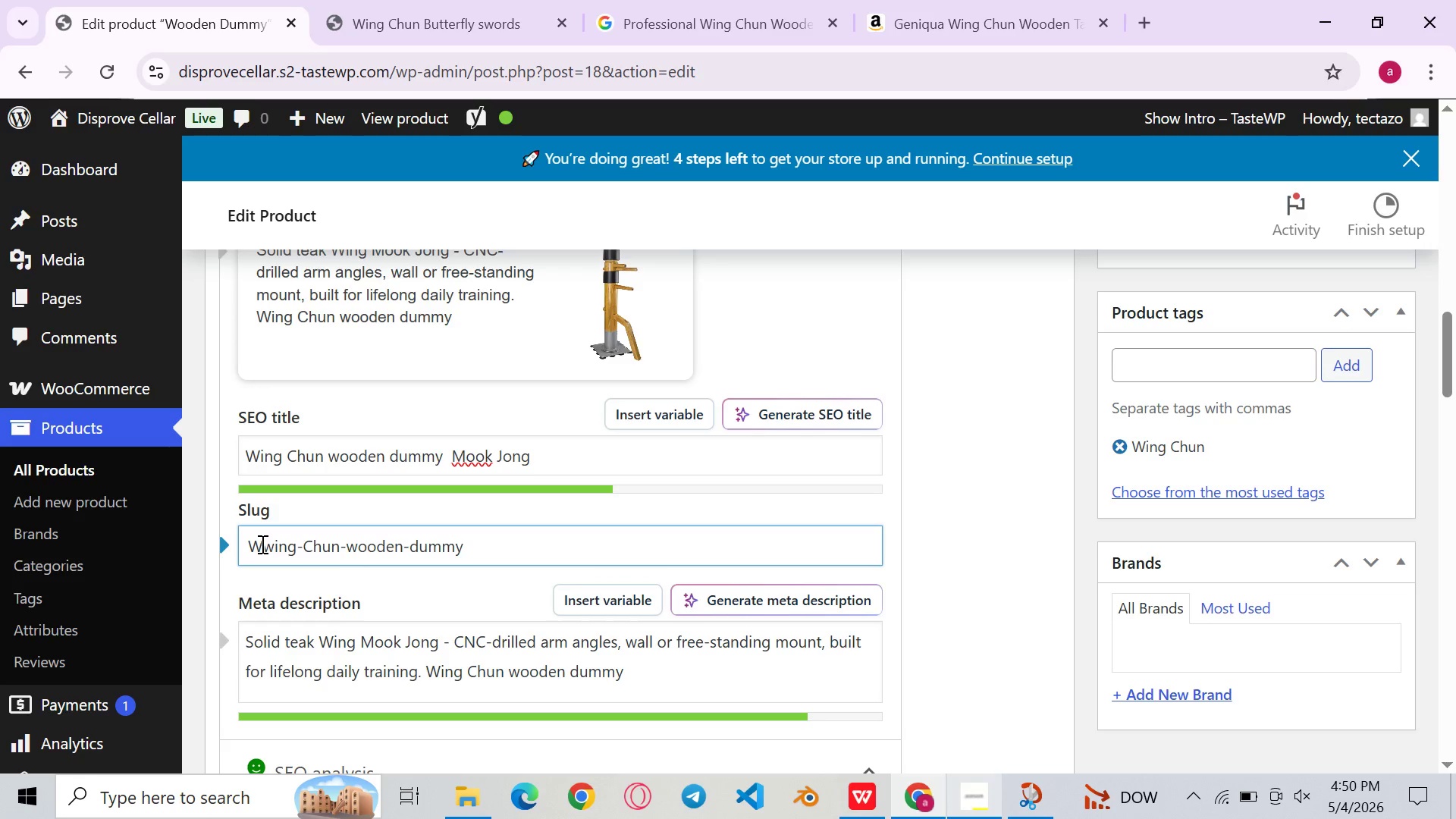 
key(PrintScreen)
 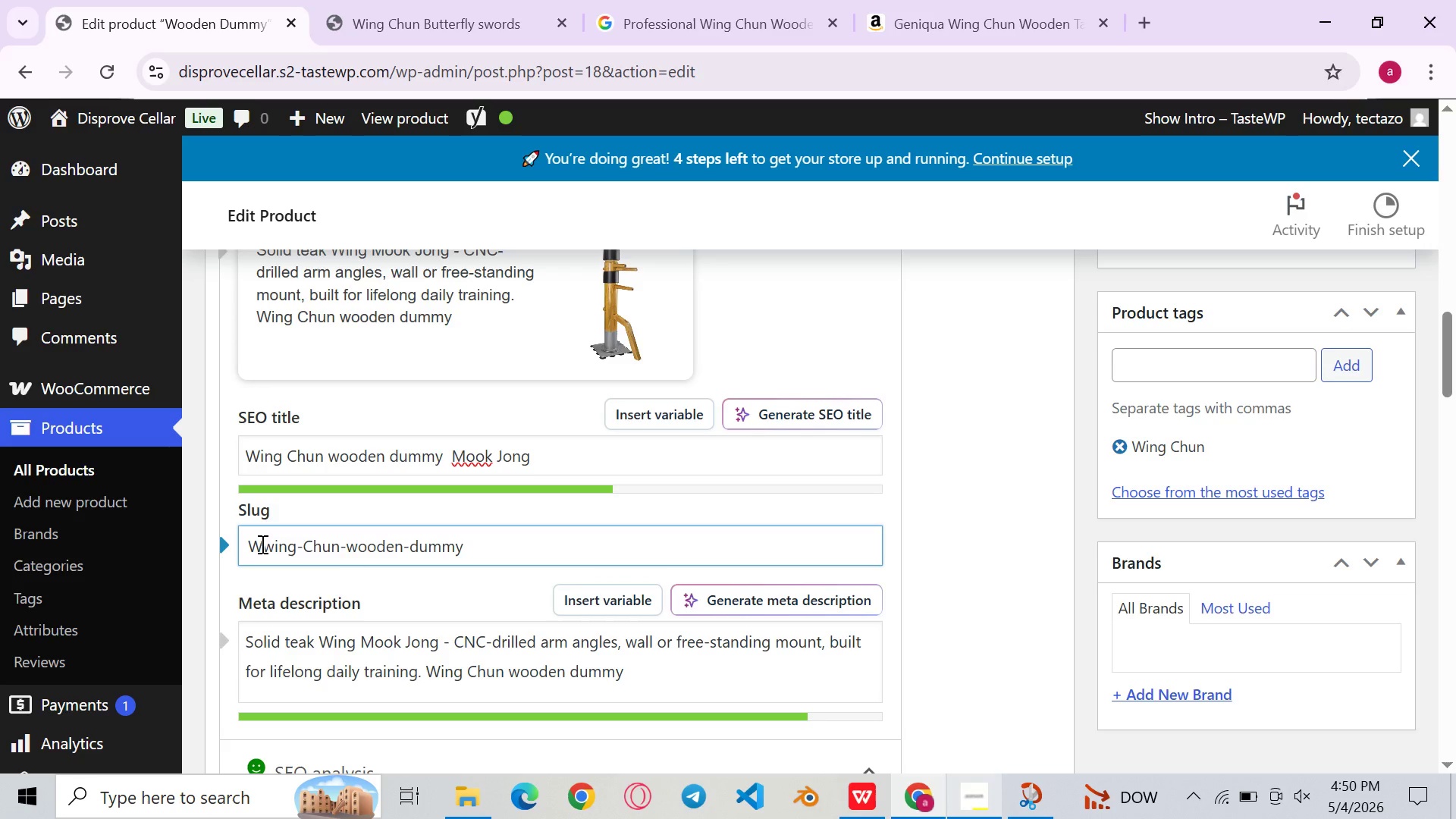 
key(PrintScreen)
 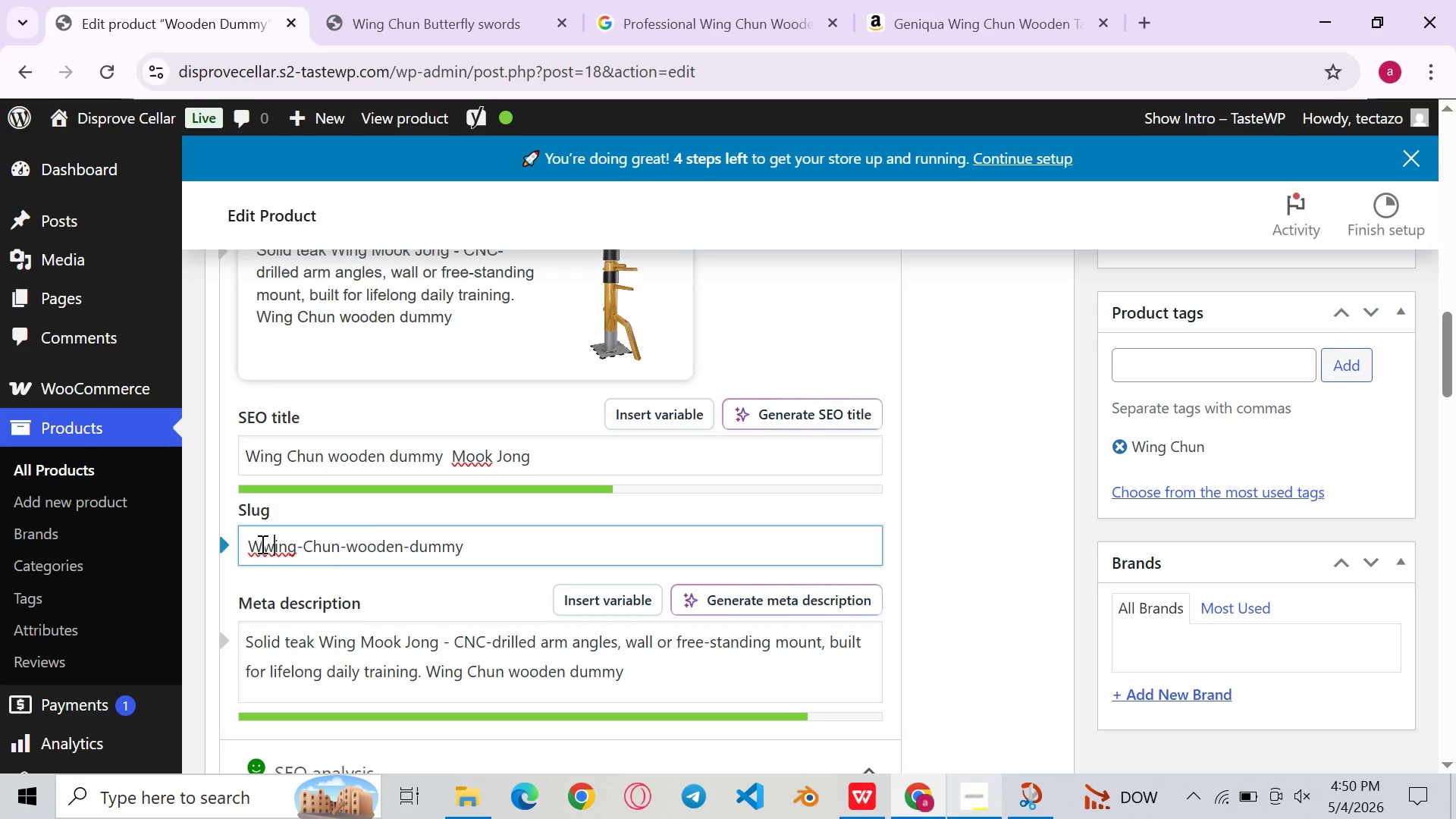 
key(Backspace)
 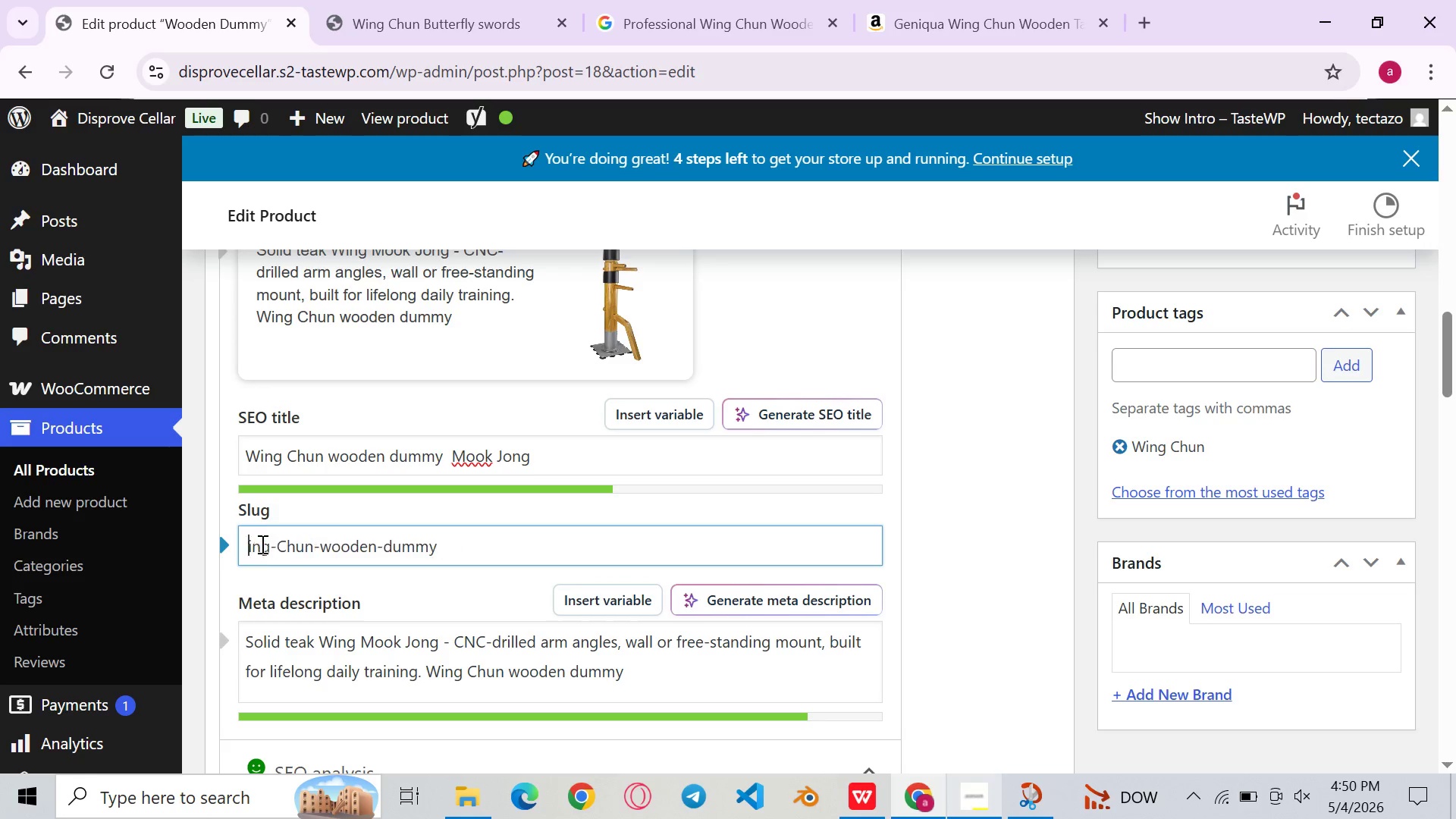 
key(Backspace)
 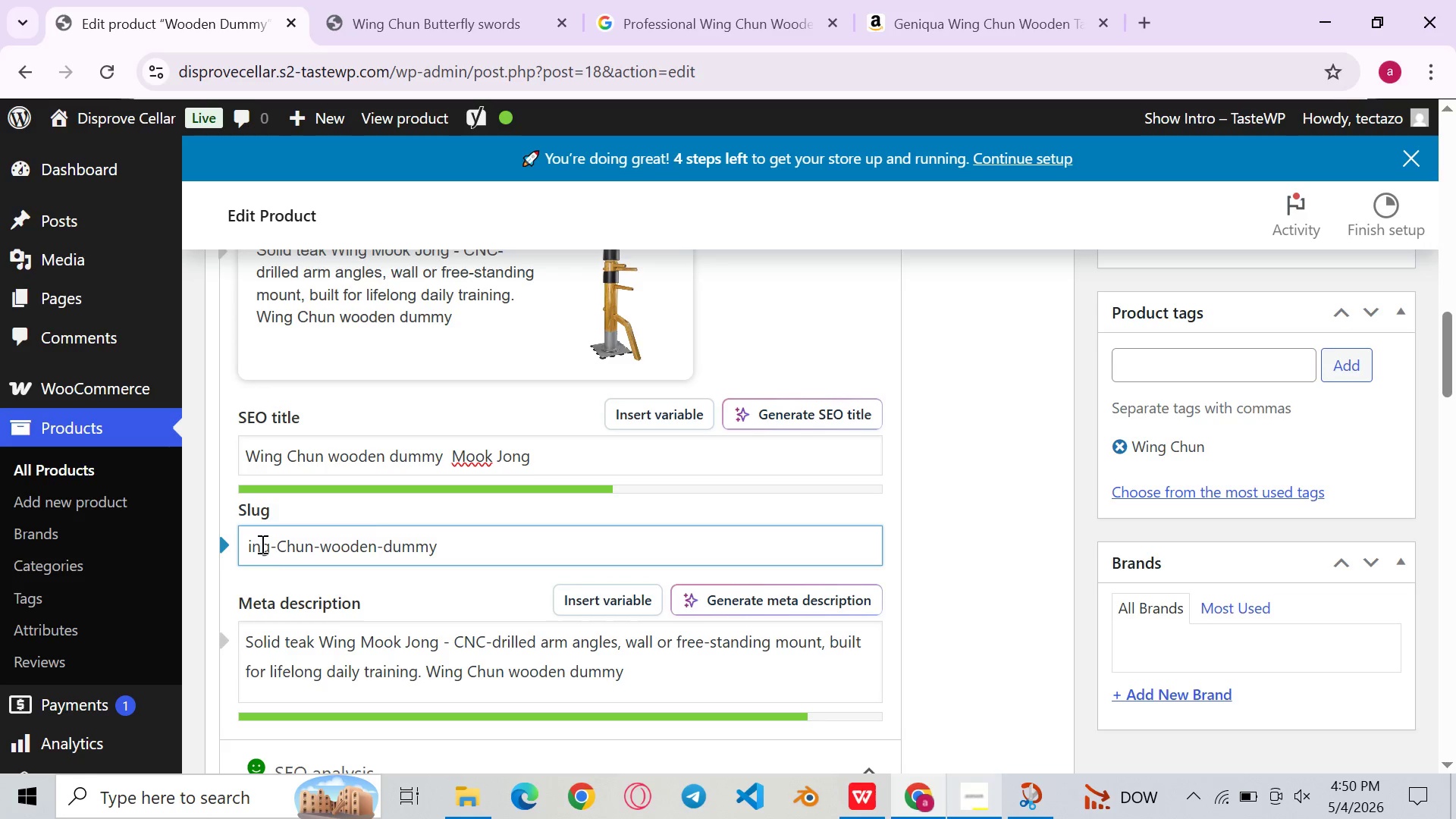 
key(W)
 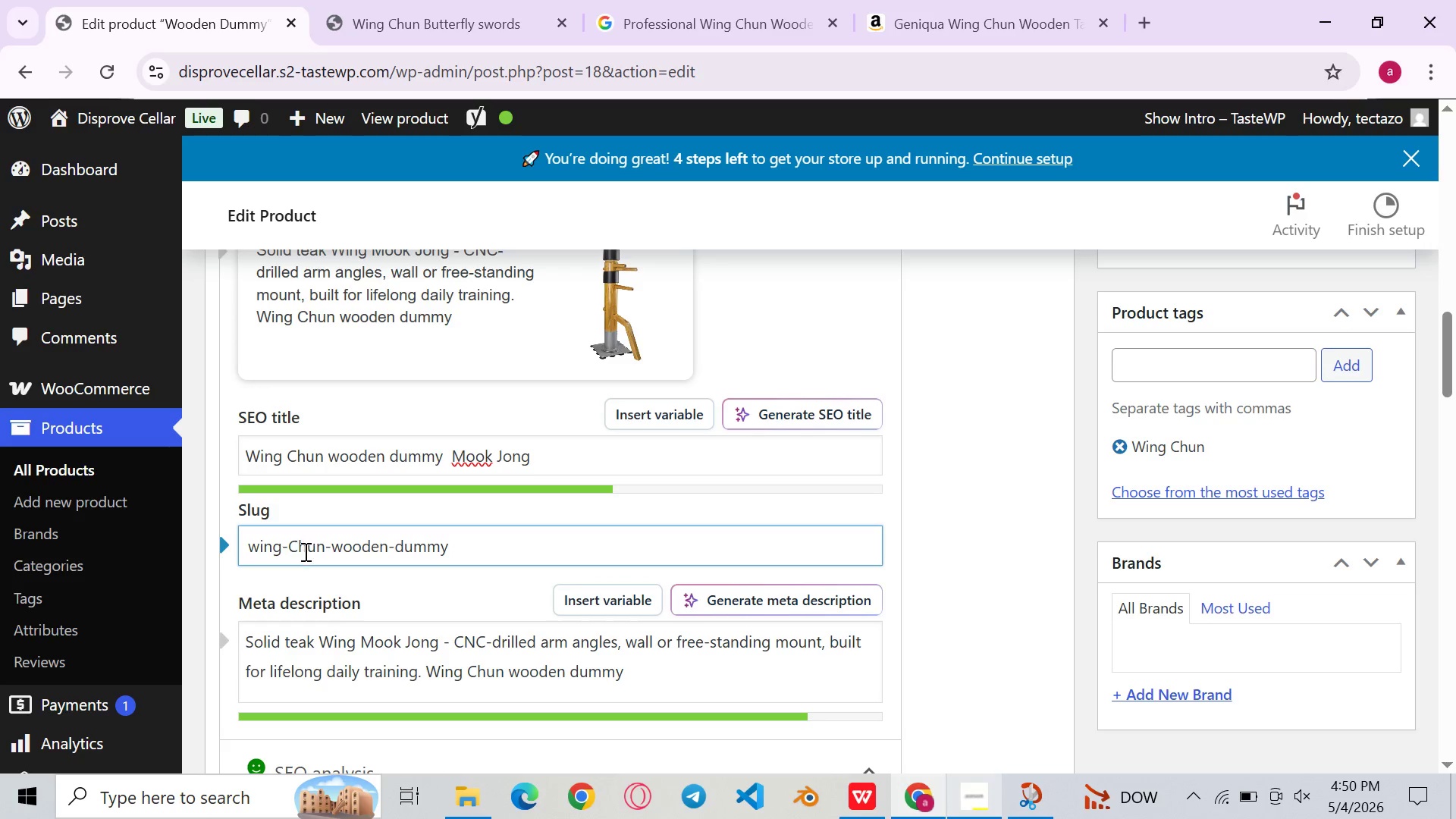 
left_click([304, 551])
 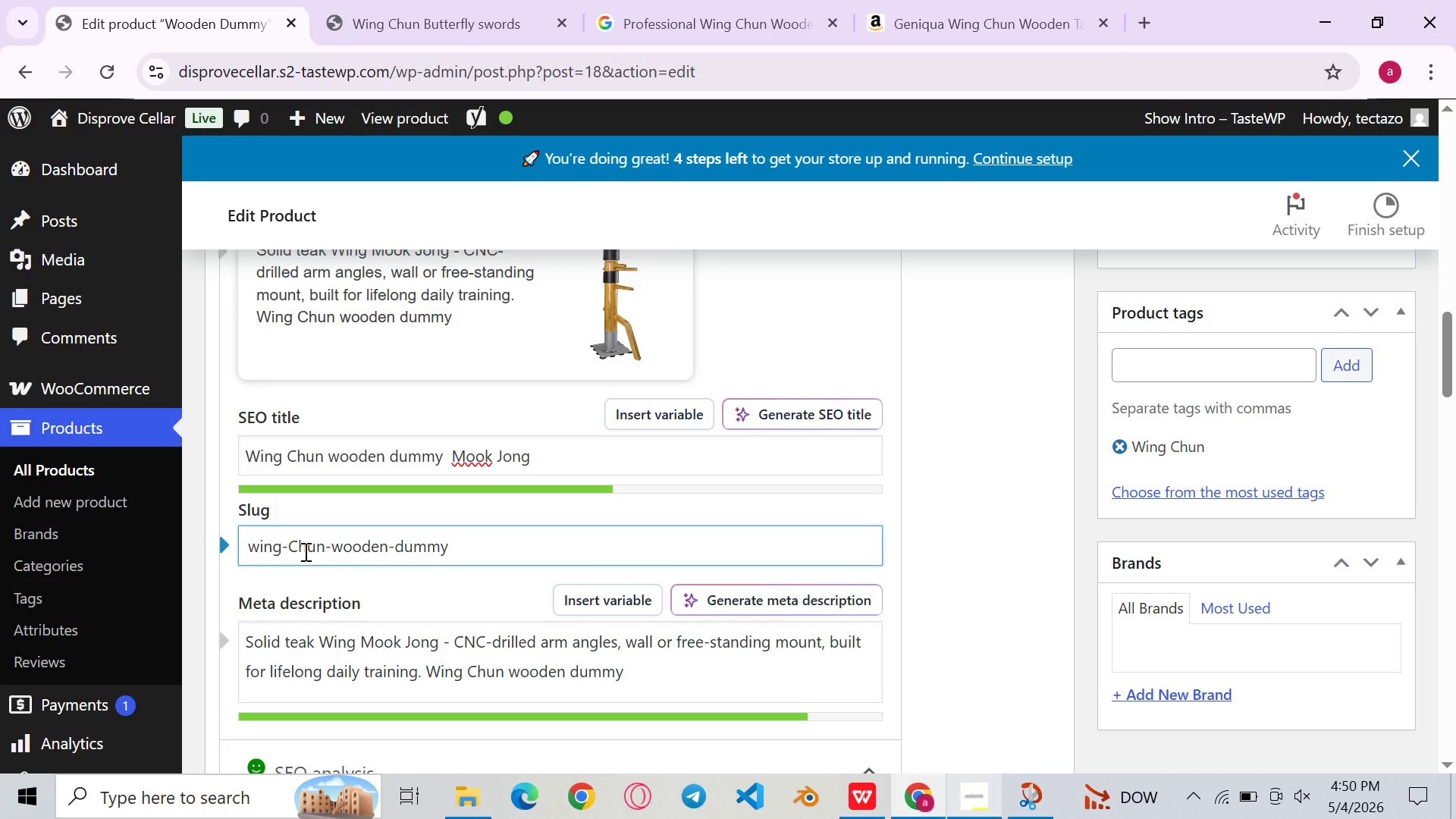 
key(ArrowLeft)
 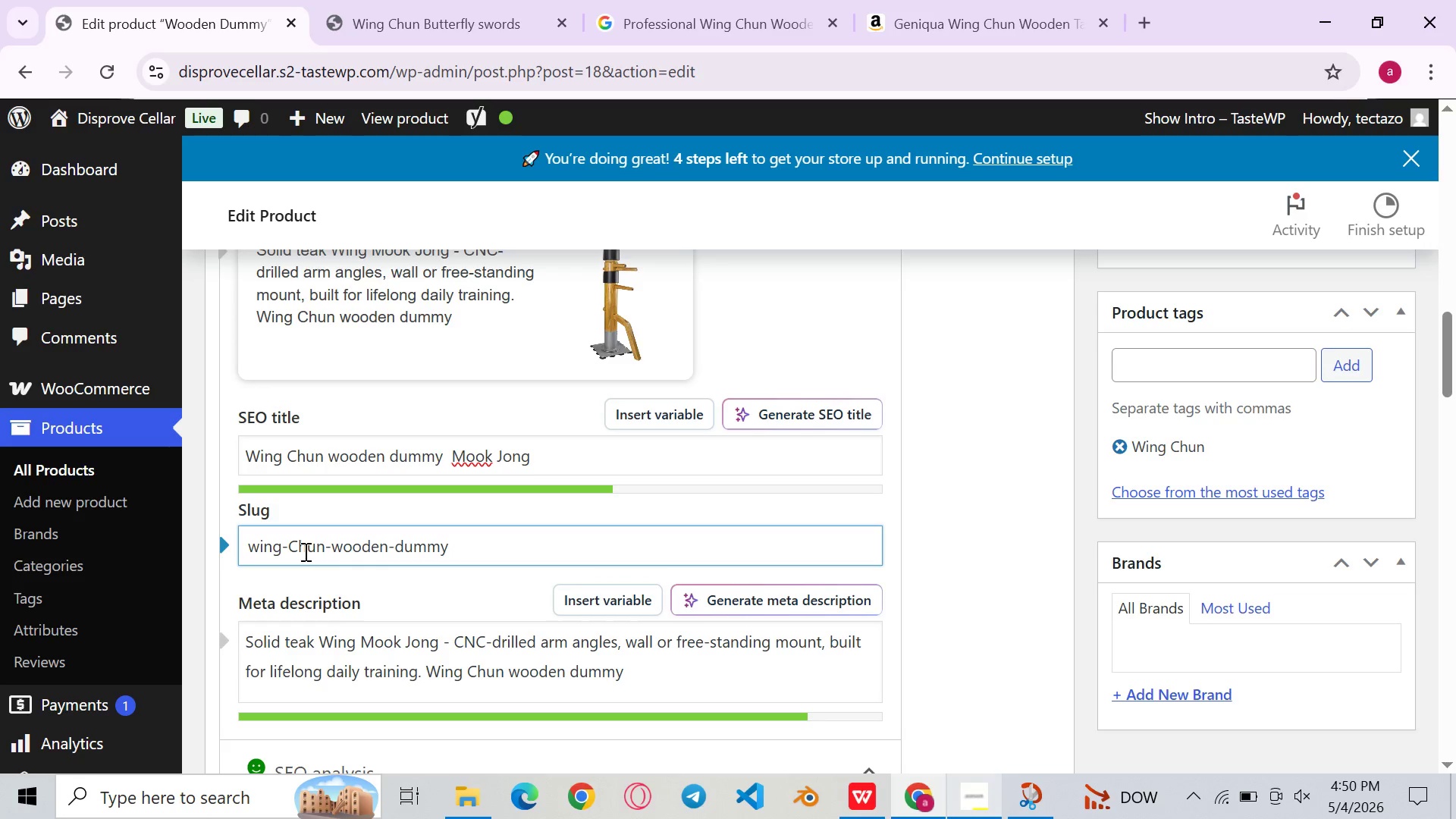 
key(Backspace)
 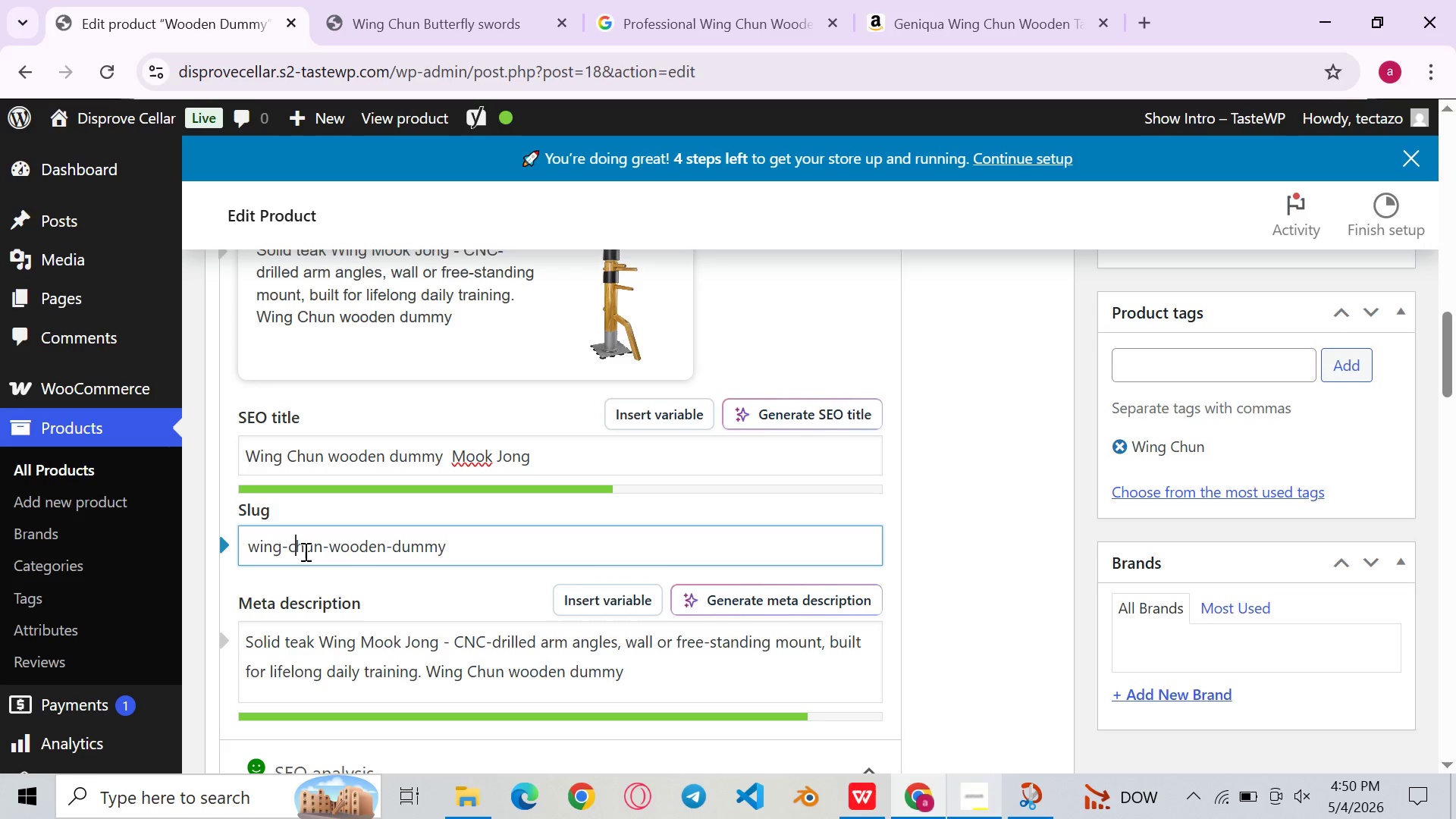 
key(C)
 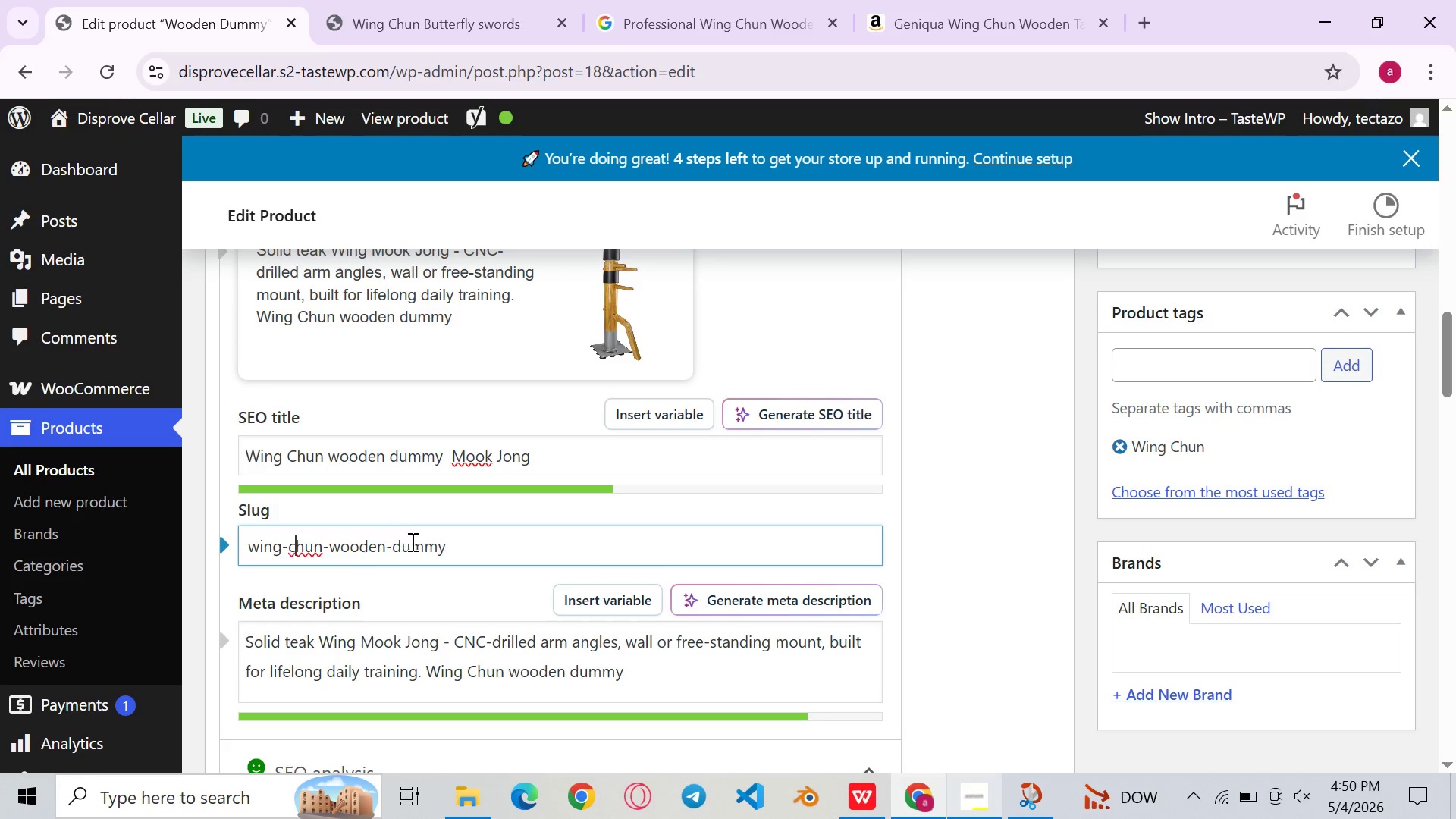 
left_click([444, 541])
 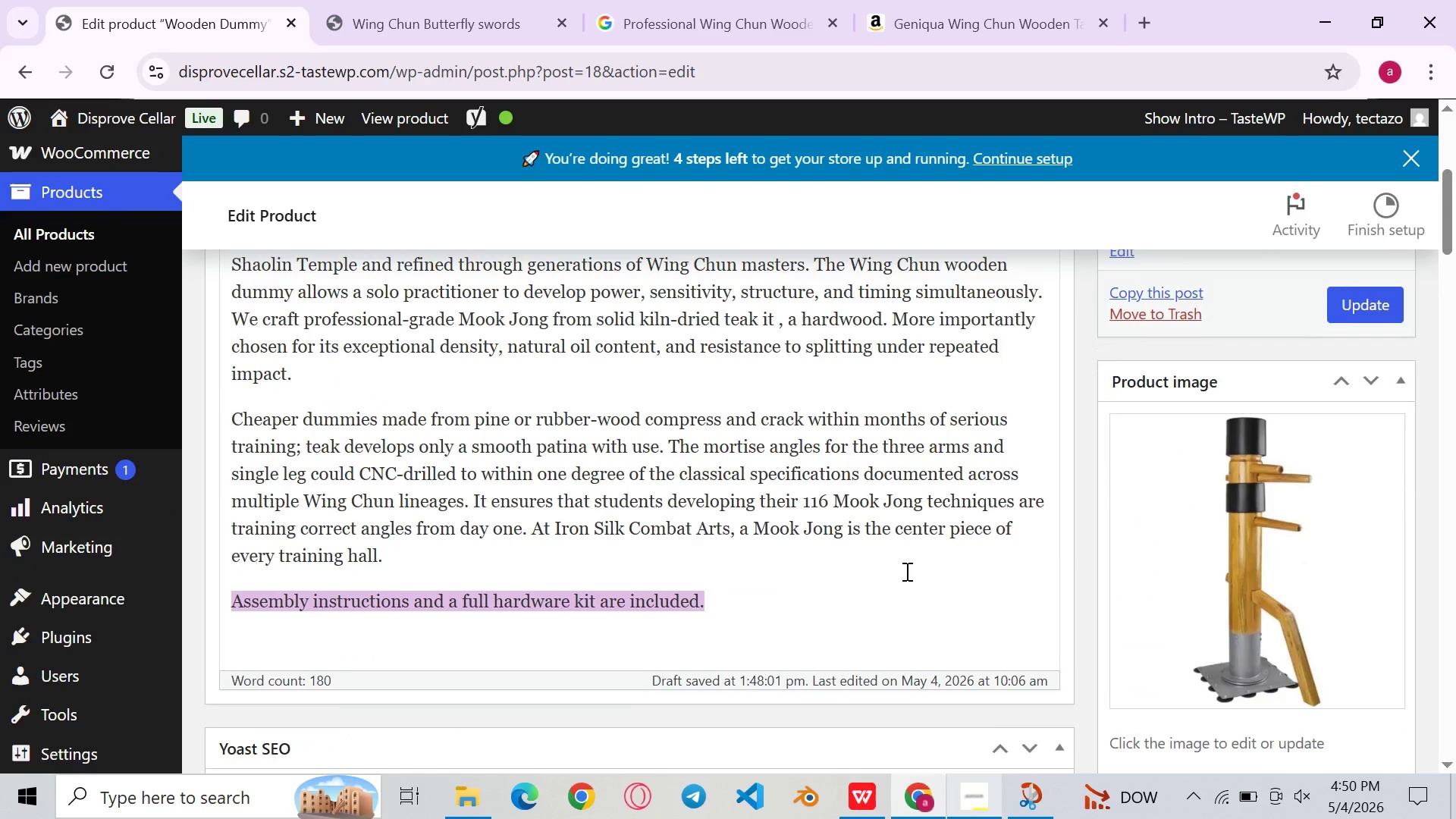 
left_click([967, 806])
 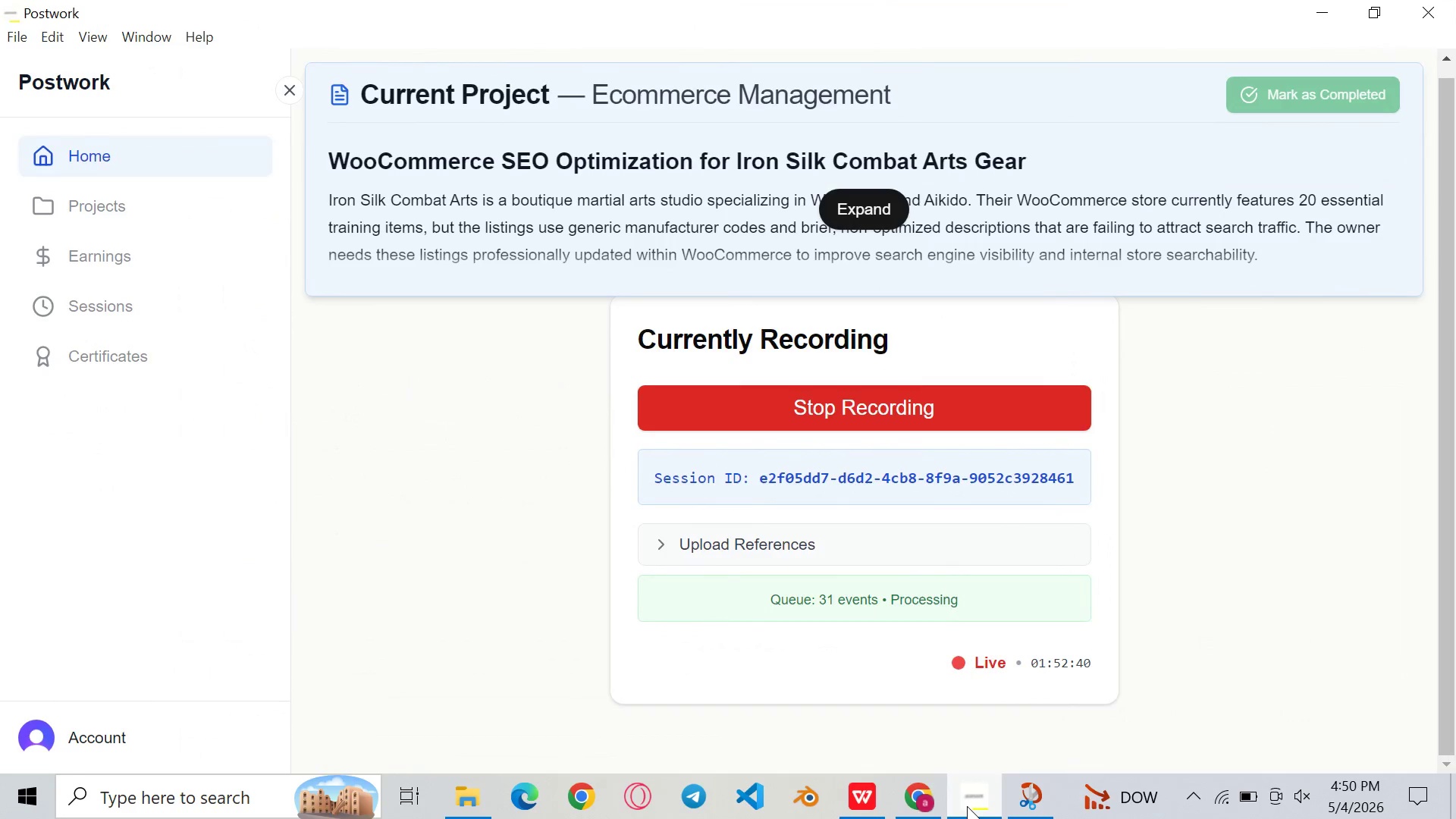 
left_click([967, 806])
 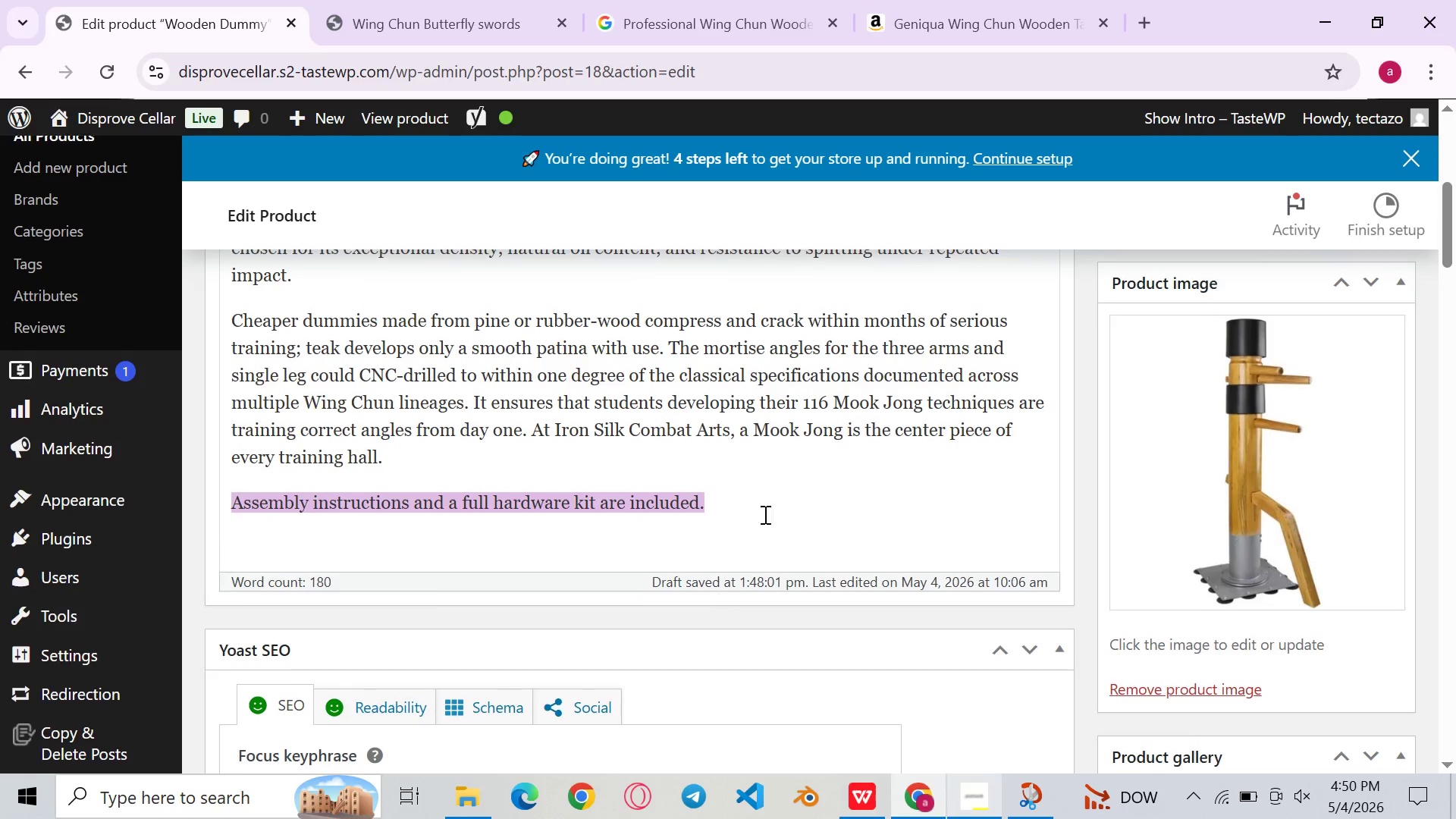 
left_click([770, 508])
 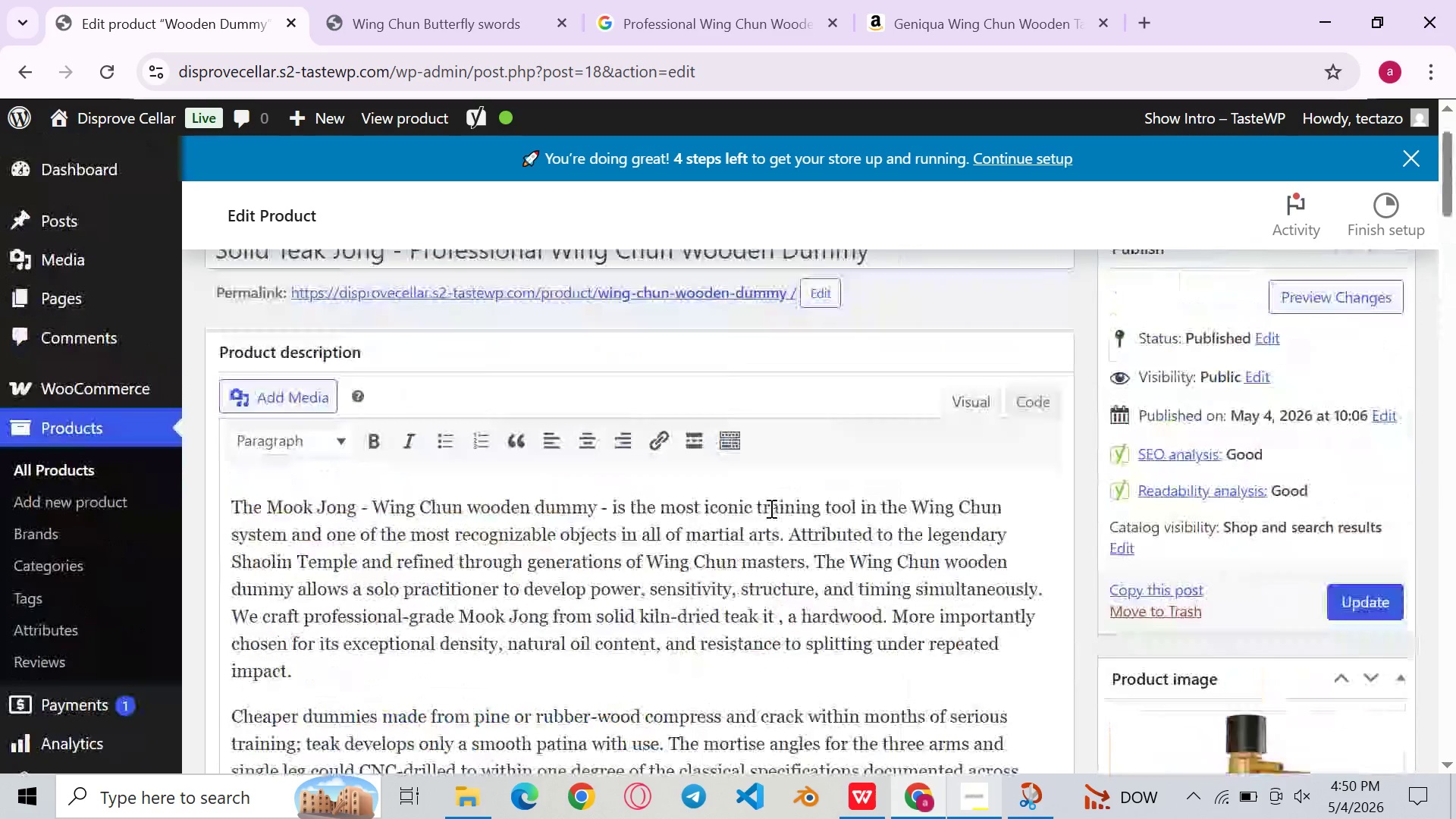 
wait(6.47)
 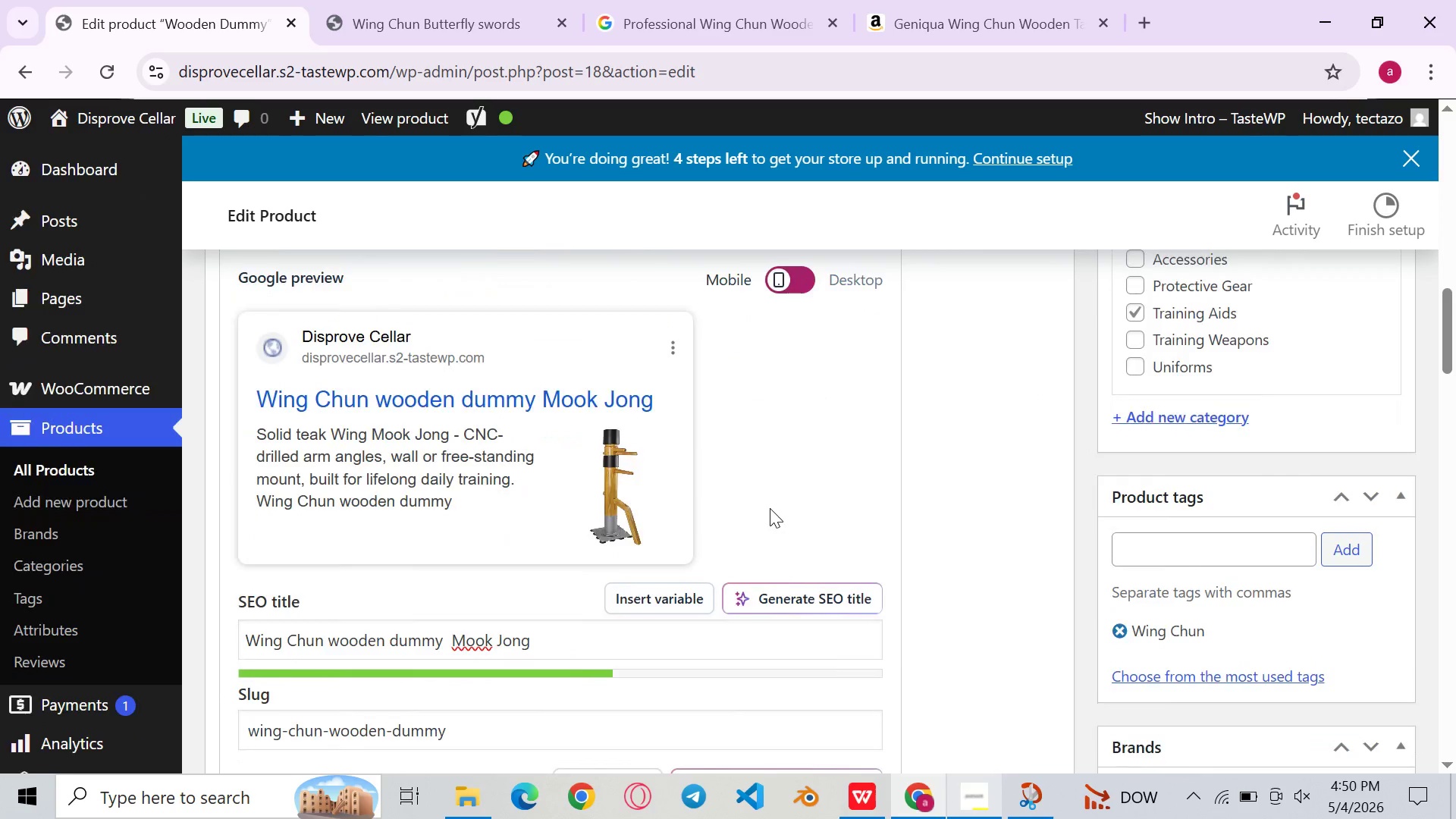 
left_click([1379, 708])
 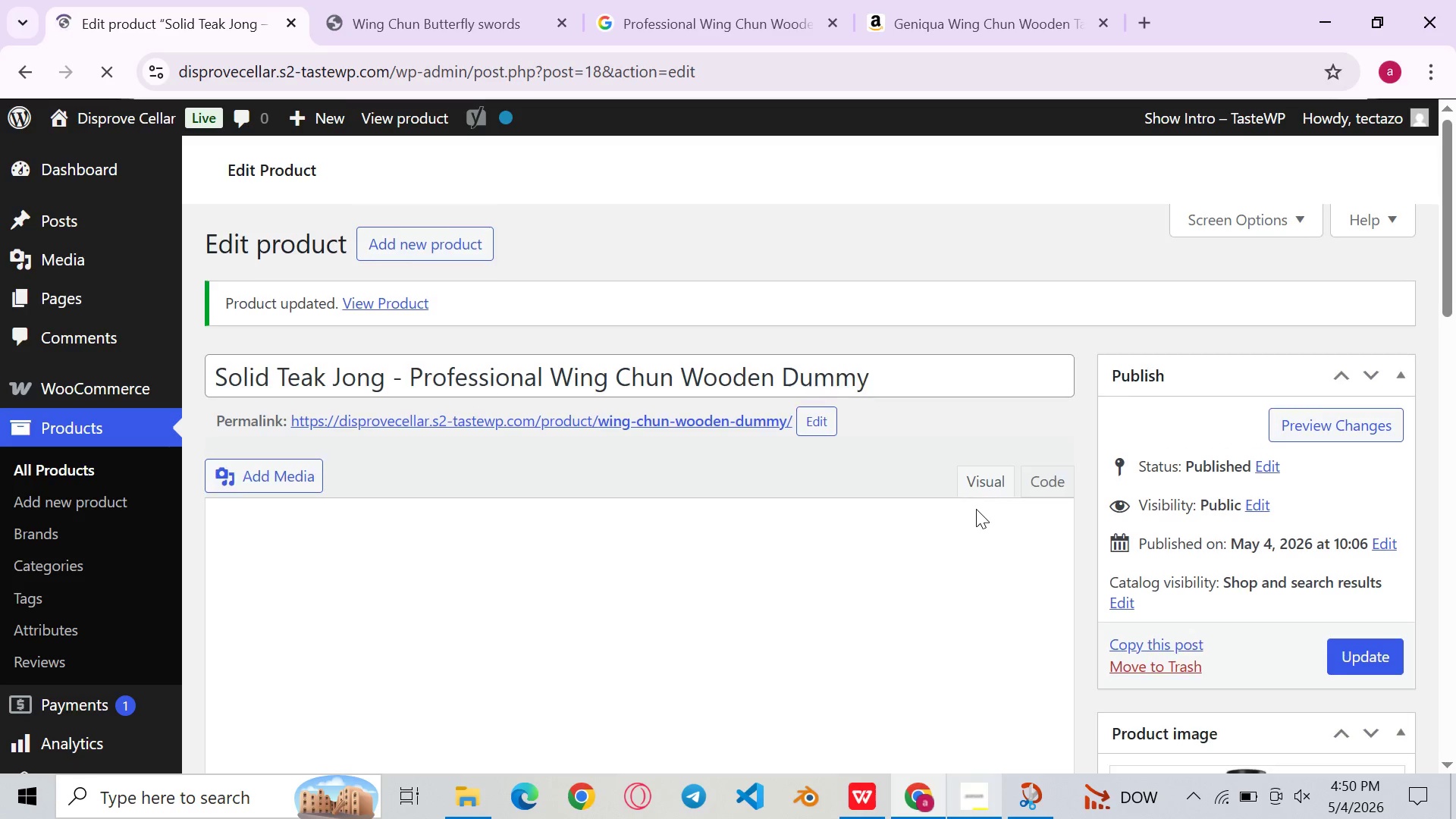 
wait(10.16)
 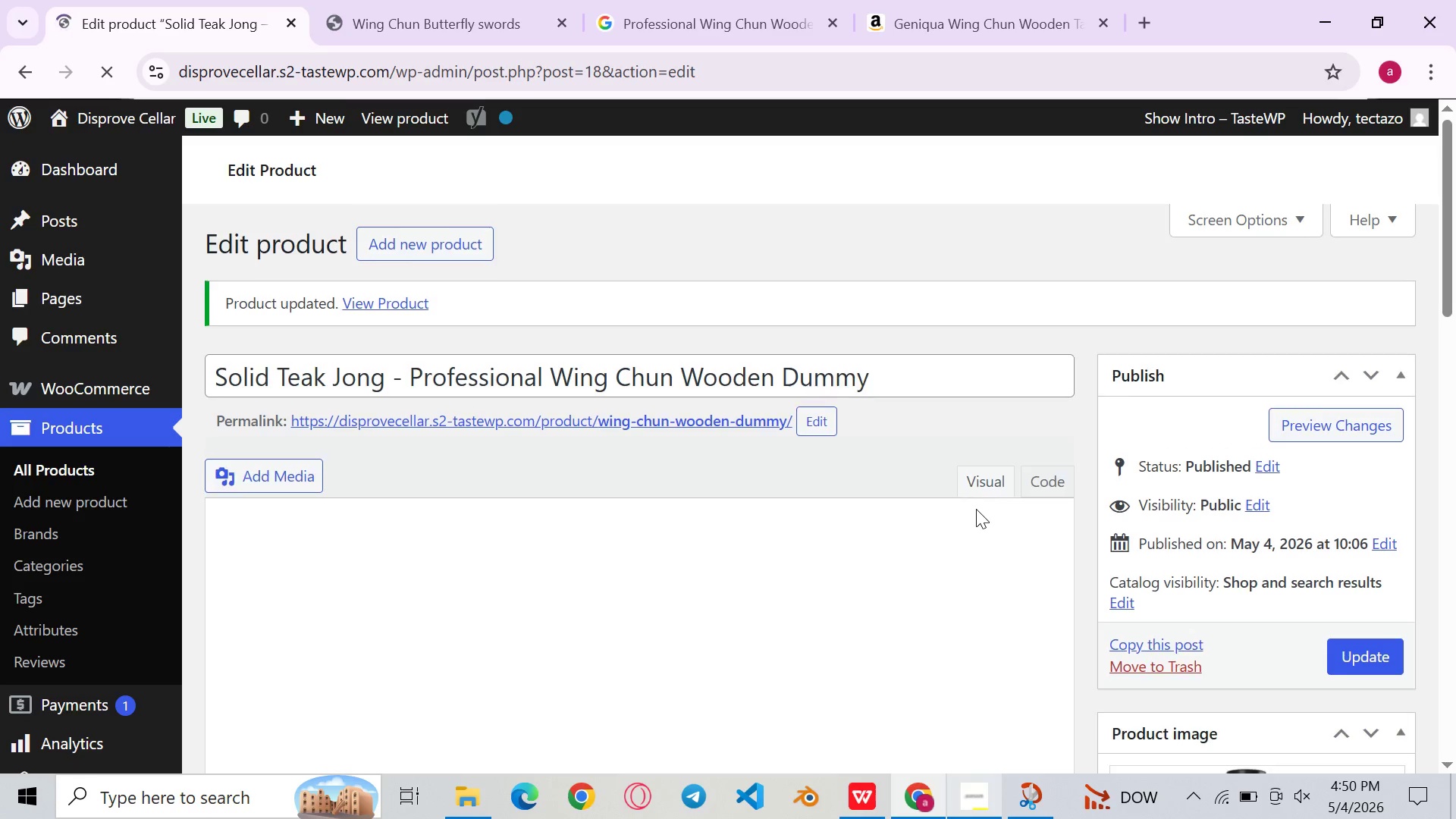 
left_click([480, 0])
 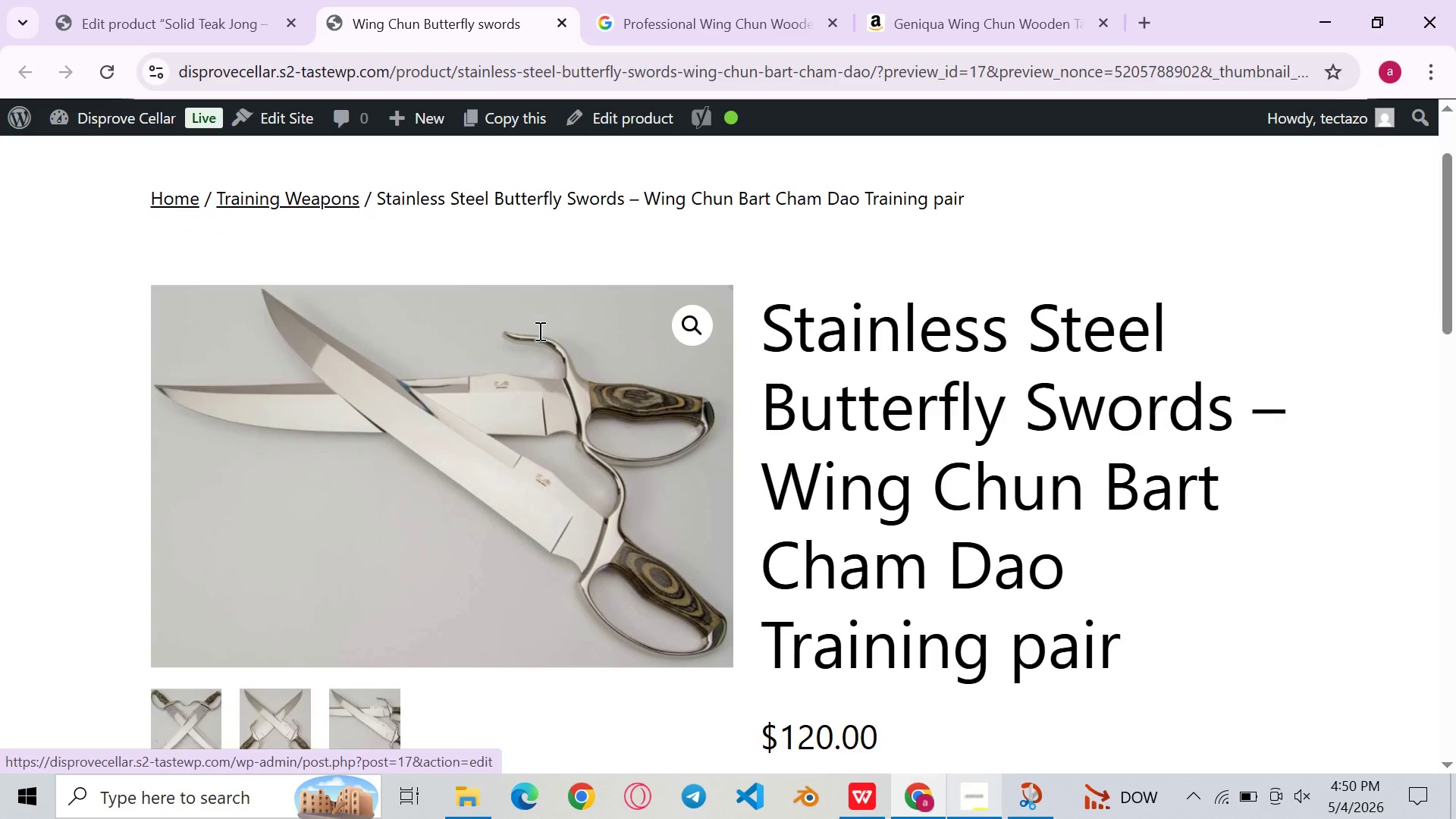 
left_click([198, 700])
 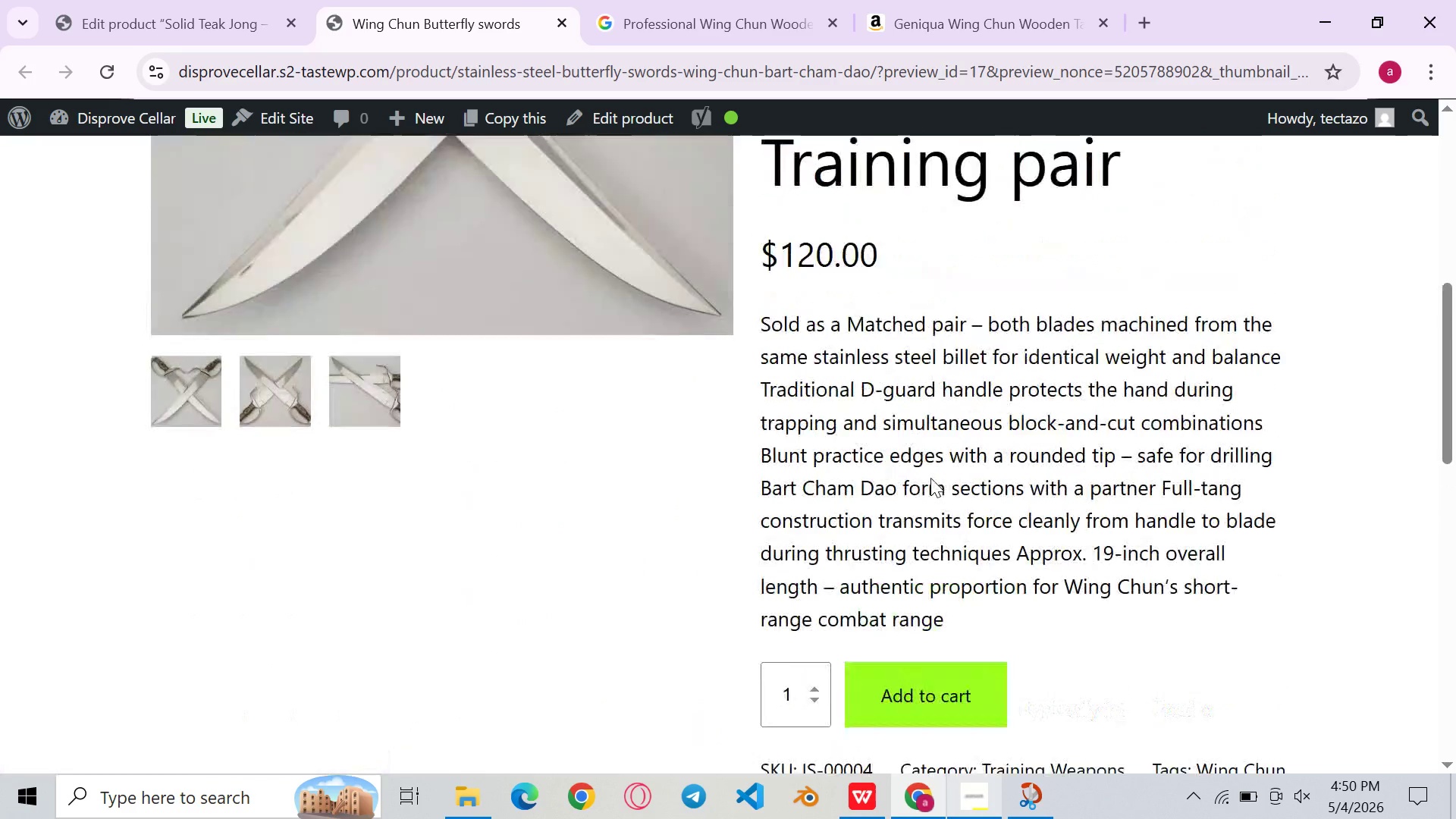 
wait(7.91)
 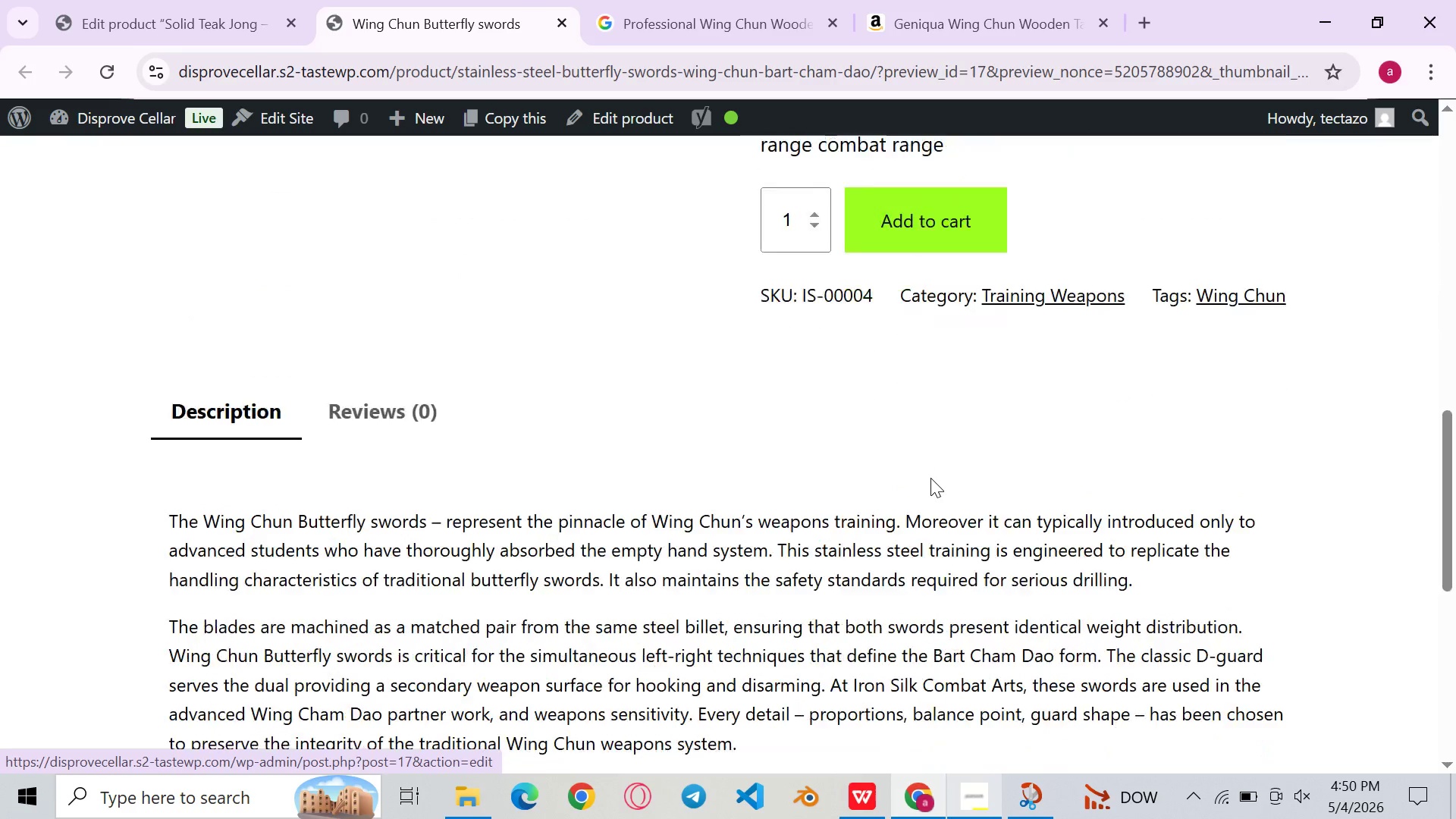 
left_click([968, 469])
 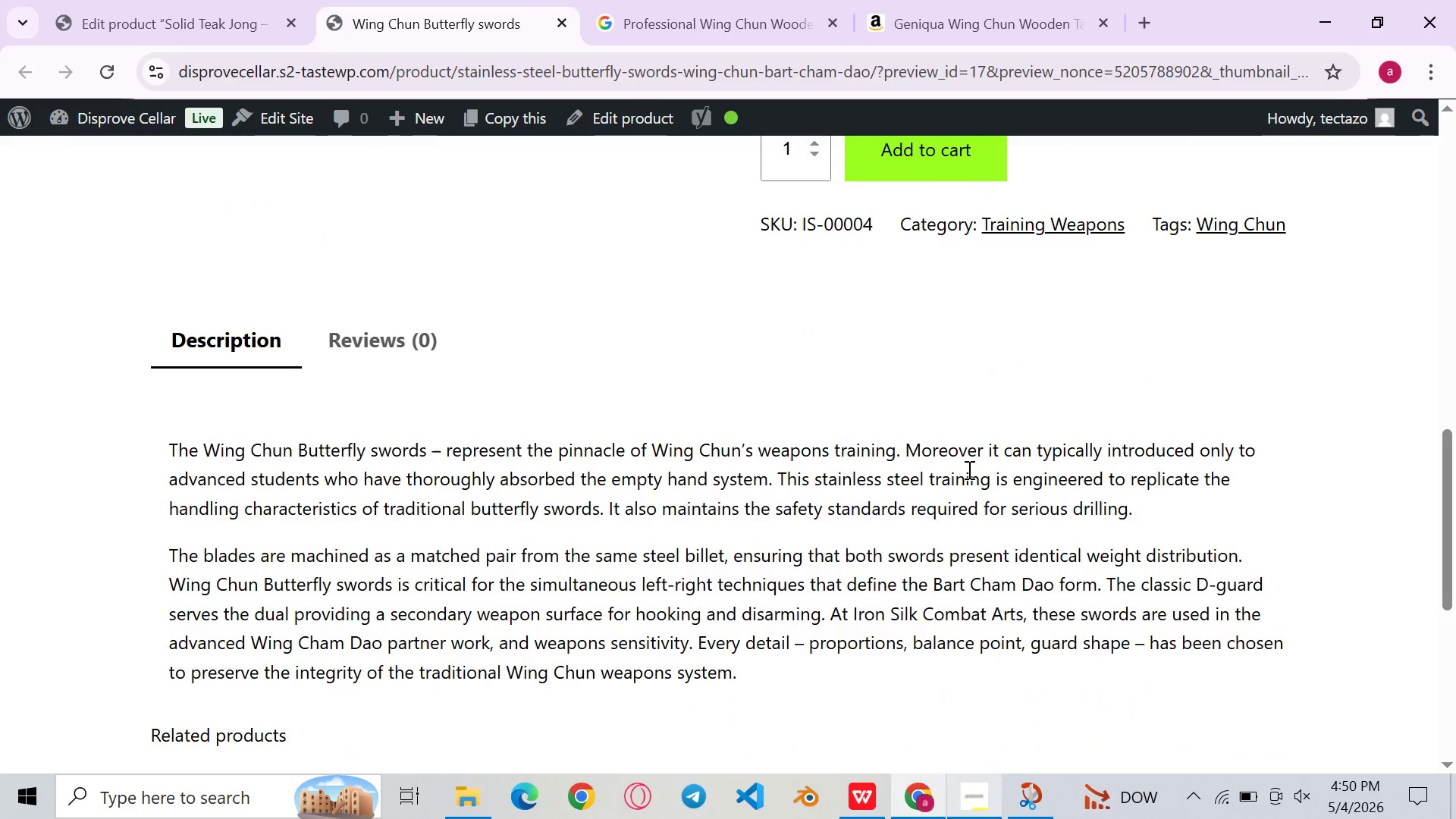 
left_click([948, 497])
 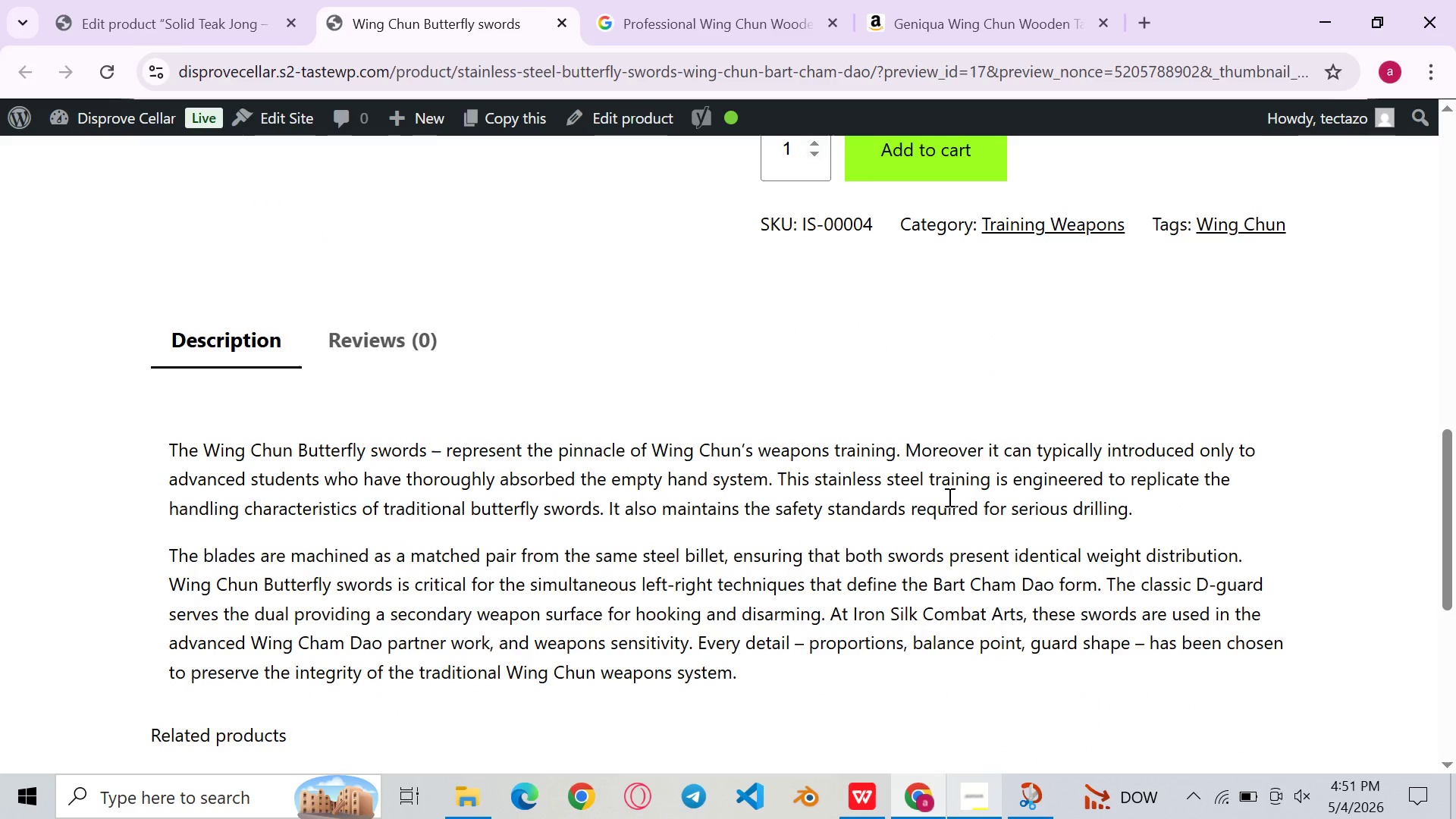 
wait(9.19)
 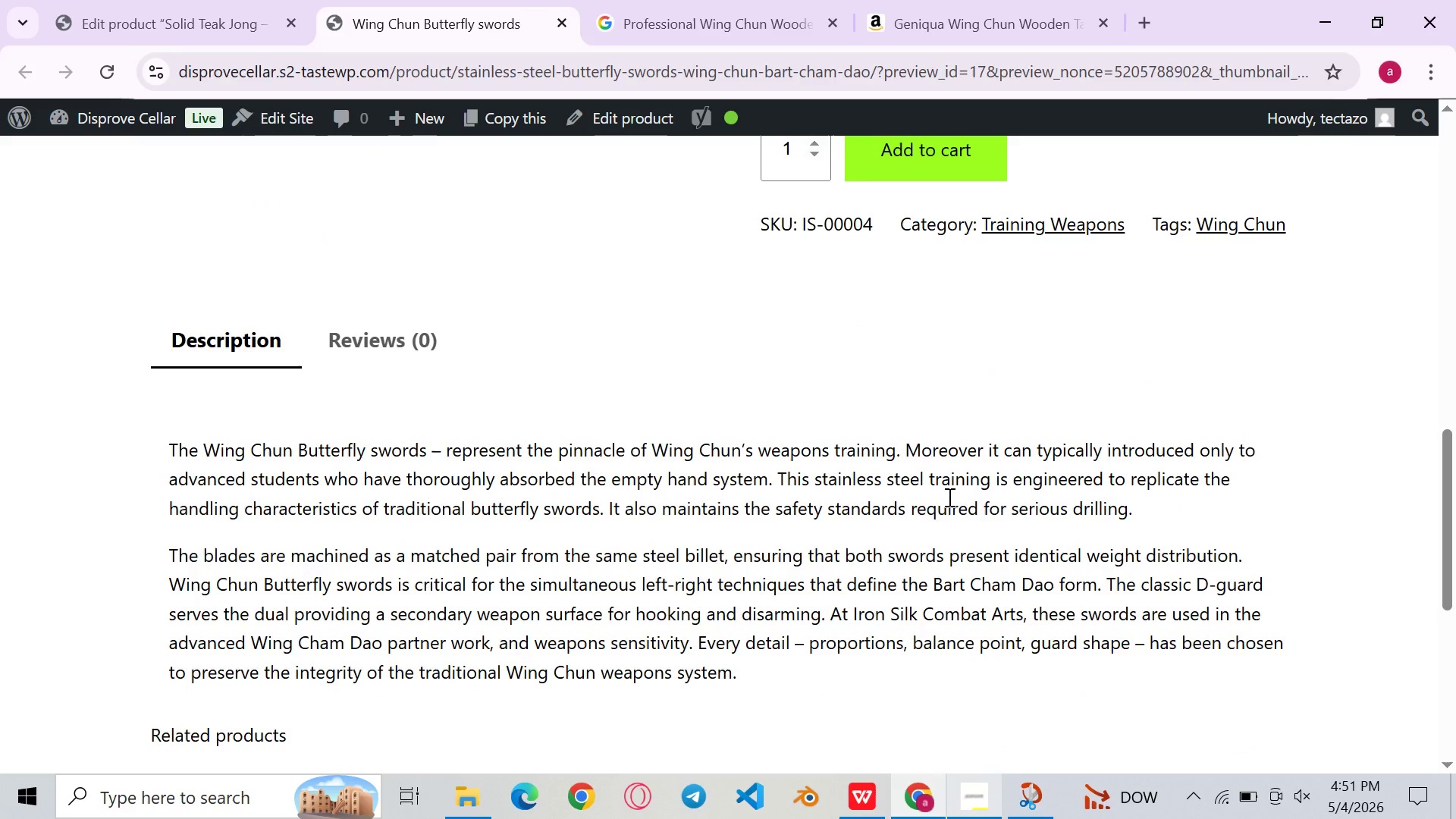 
left_click([141, 0])
 